 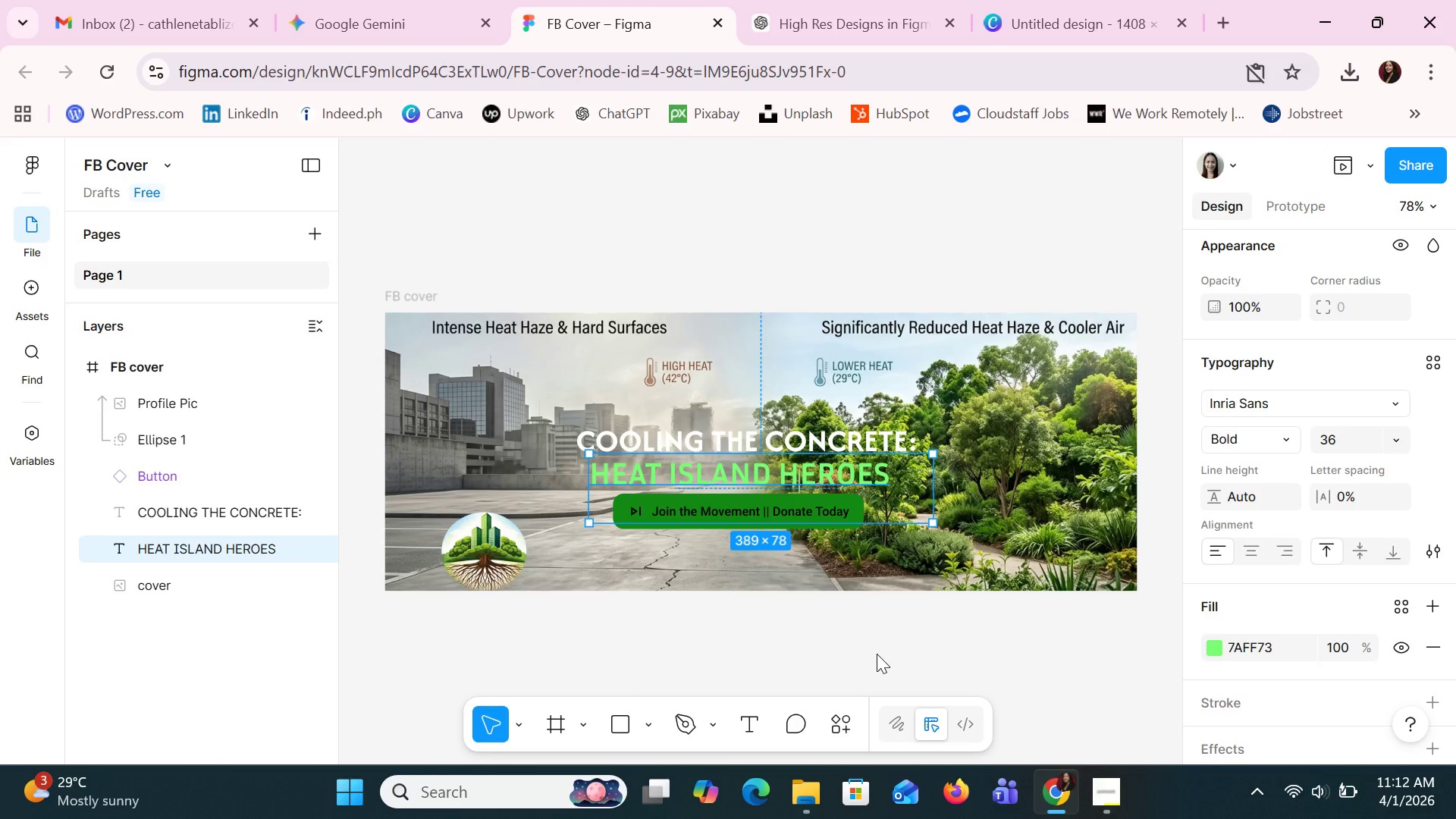 
left_click([182, 475])
 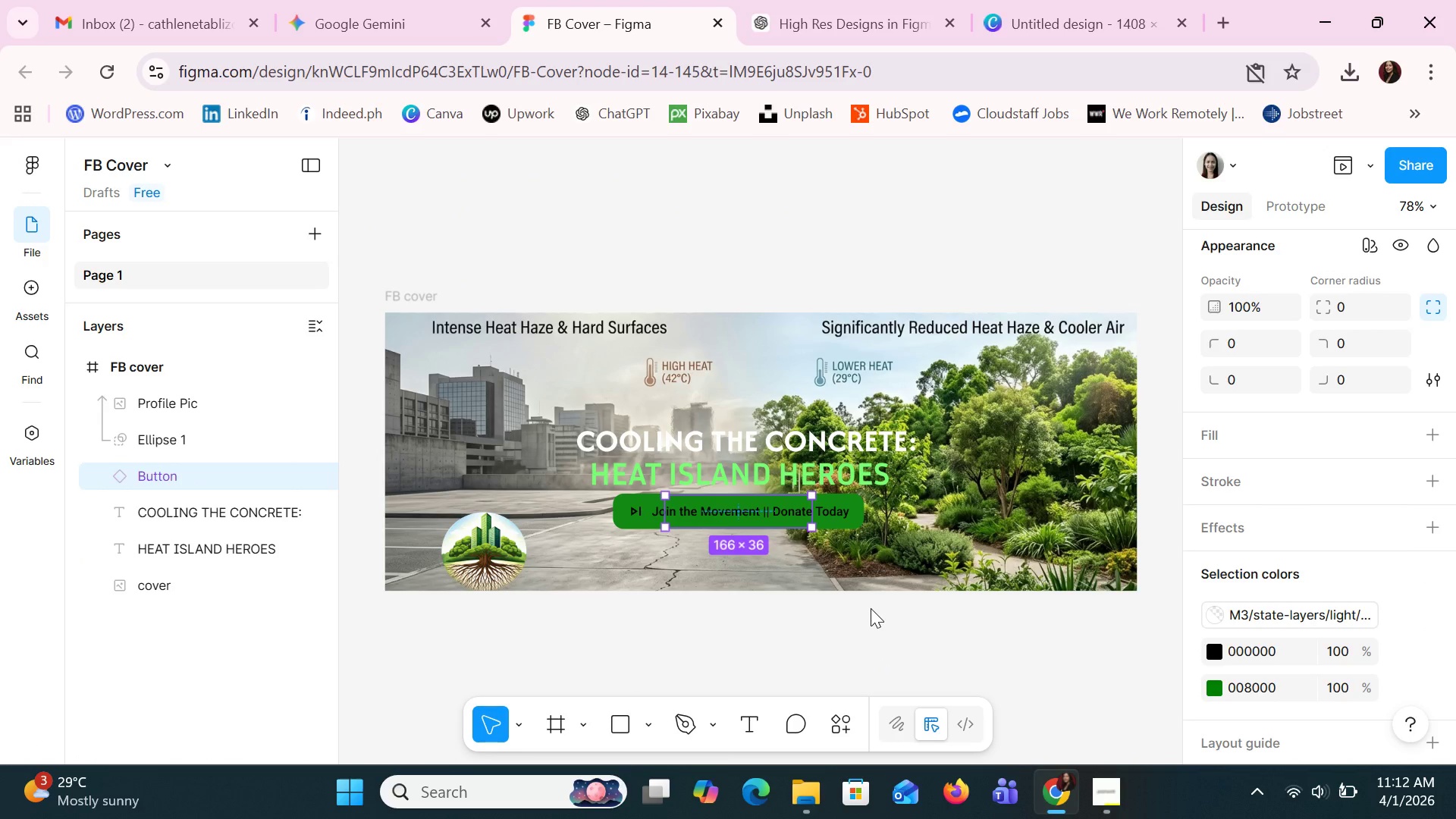 
key(ArrowUp)
 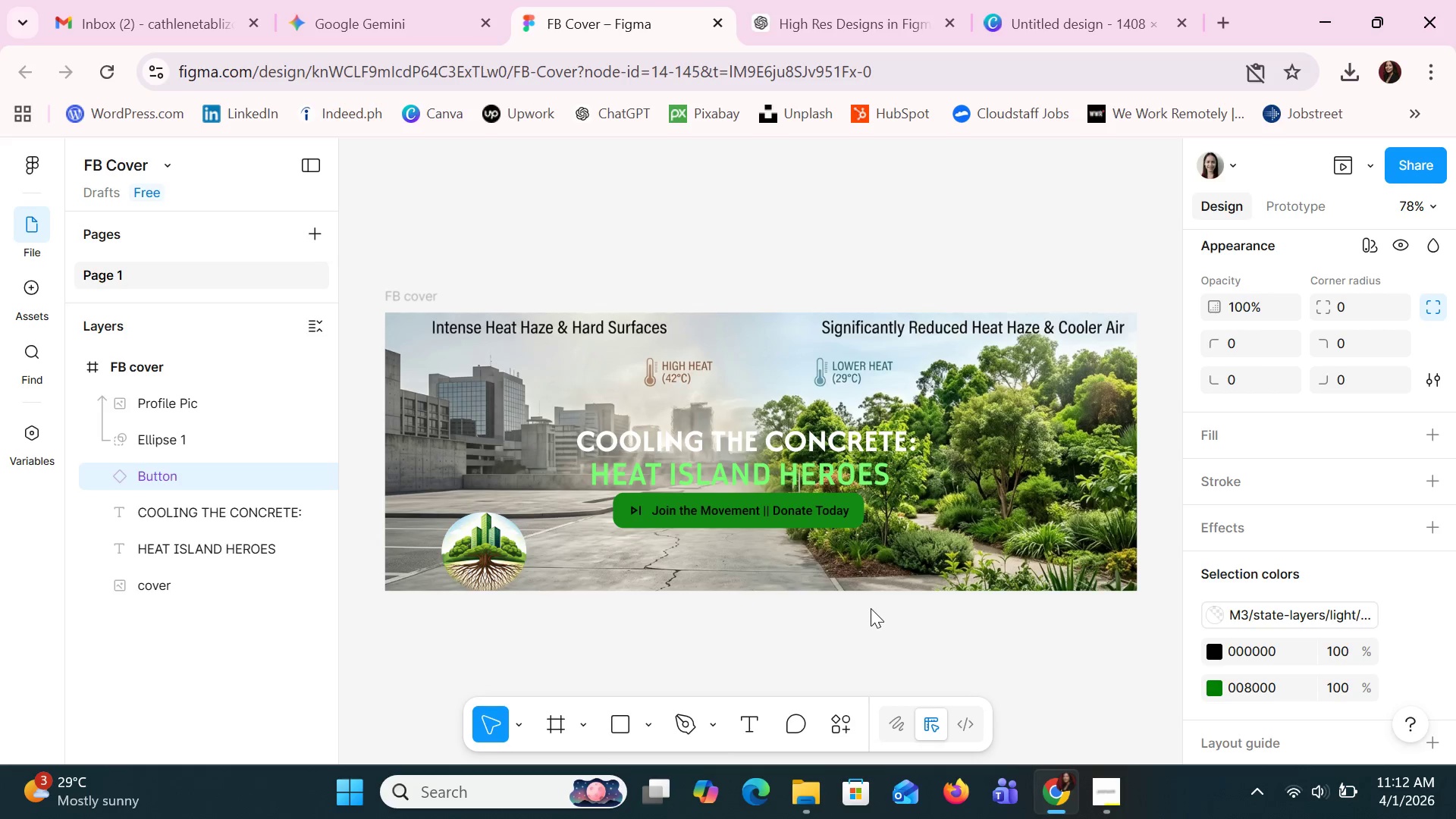 
key(ArrowUp)
 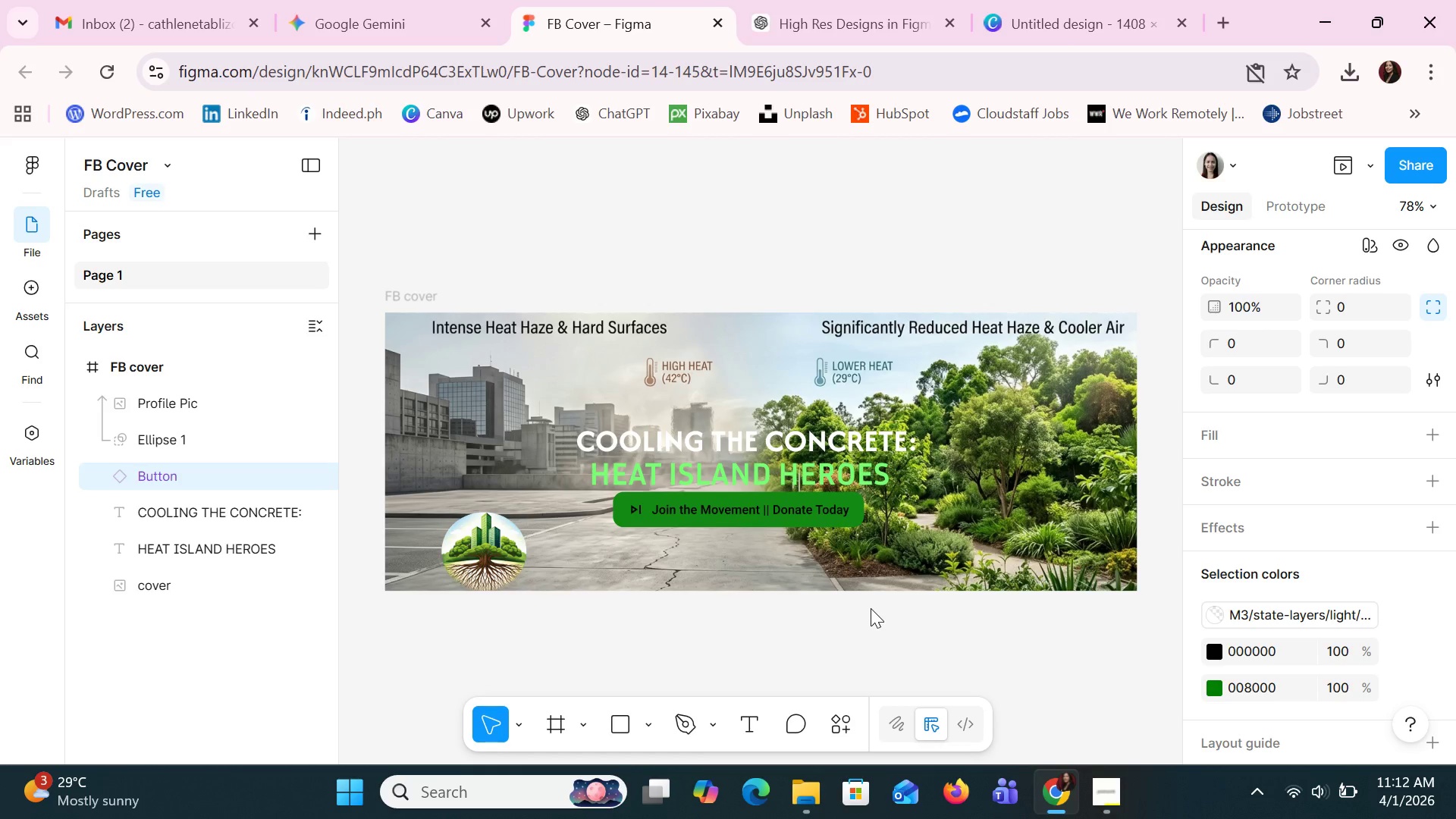 
key(ArrowUp)
 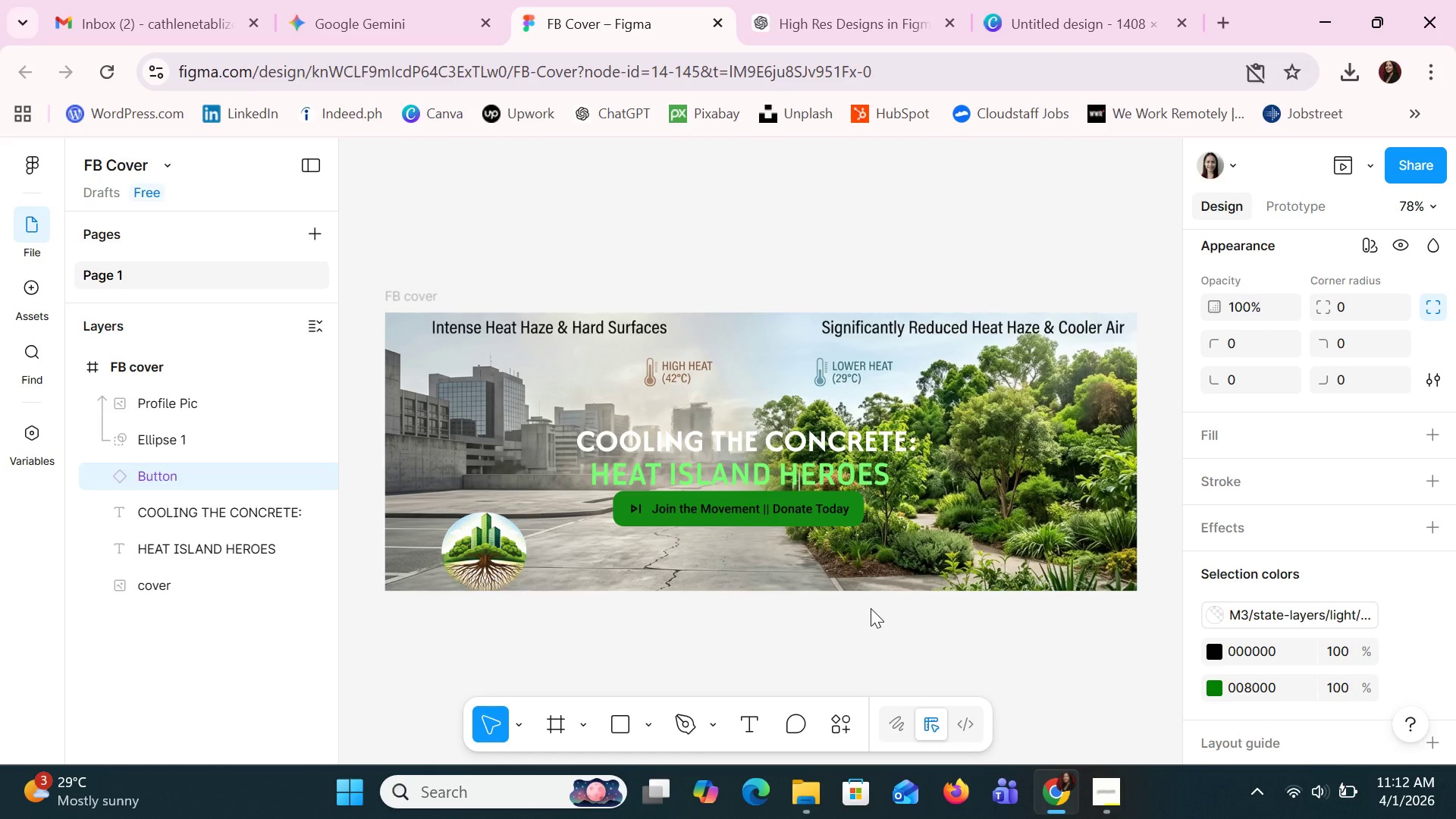 
key(ArrowRight)
 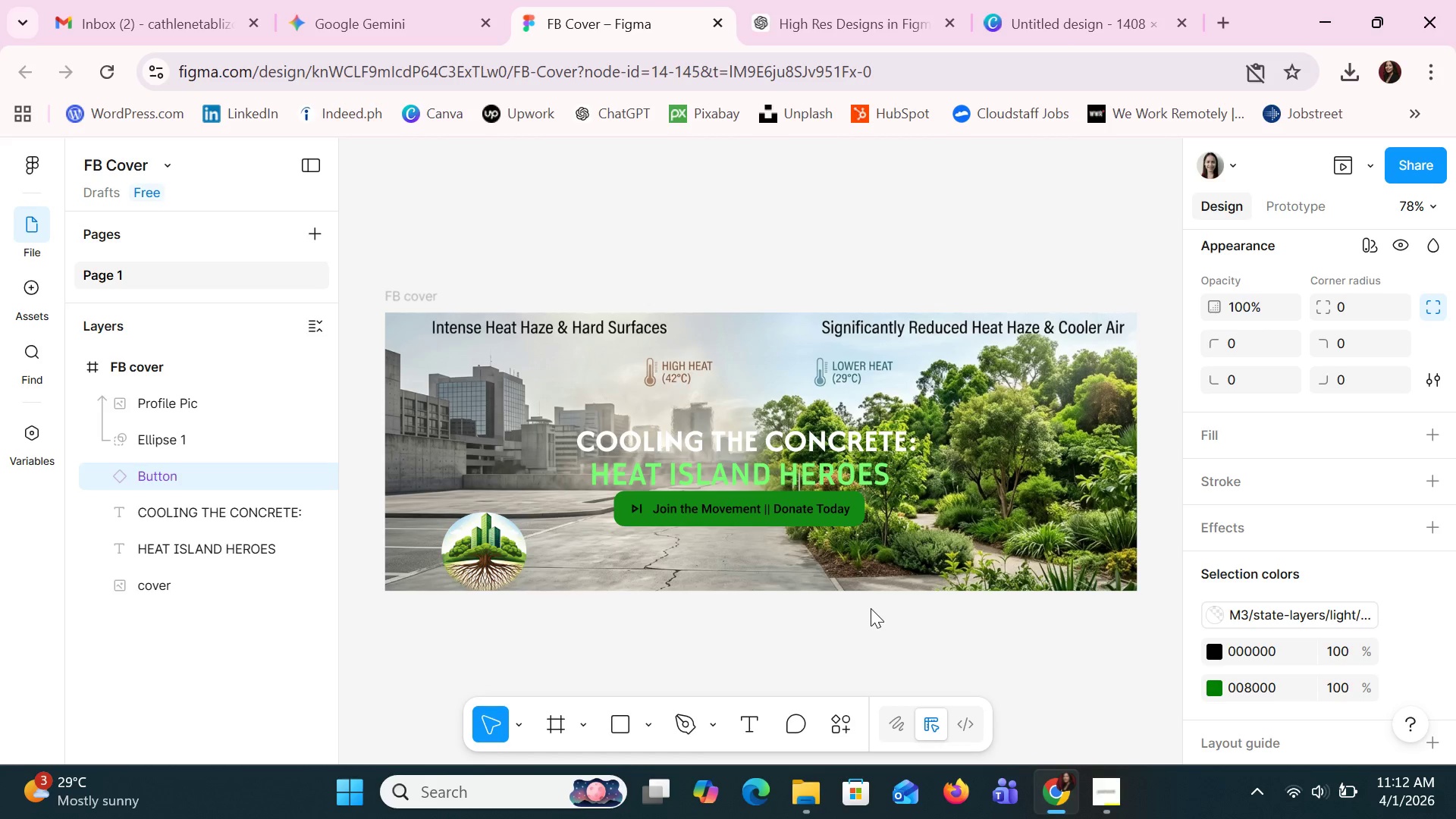 
key(ArrowLeft)
 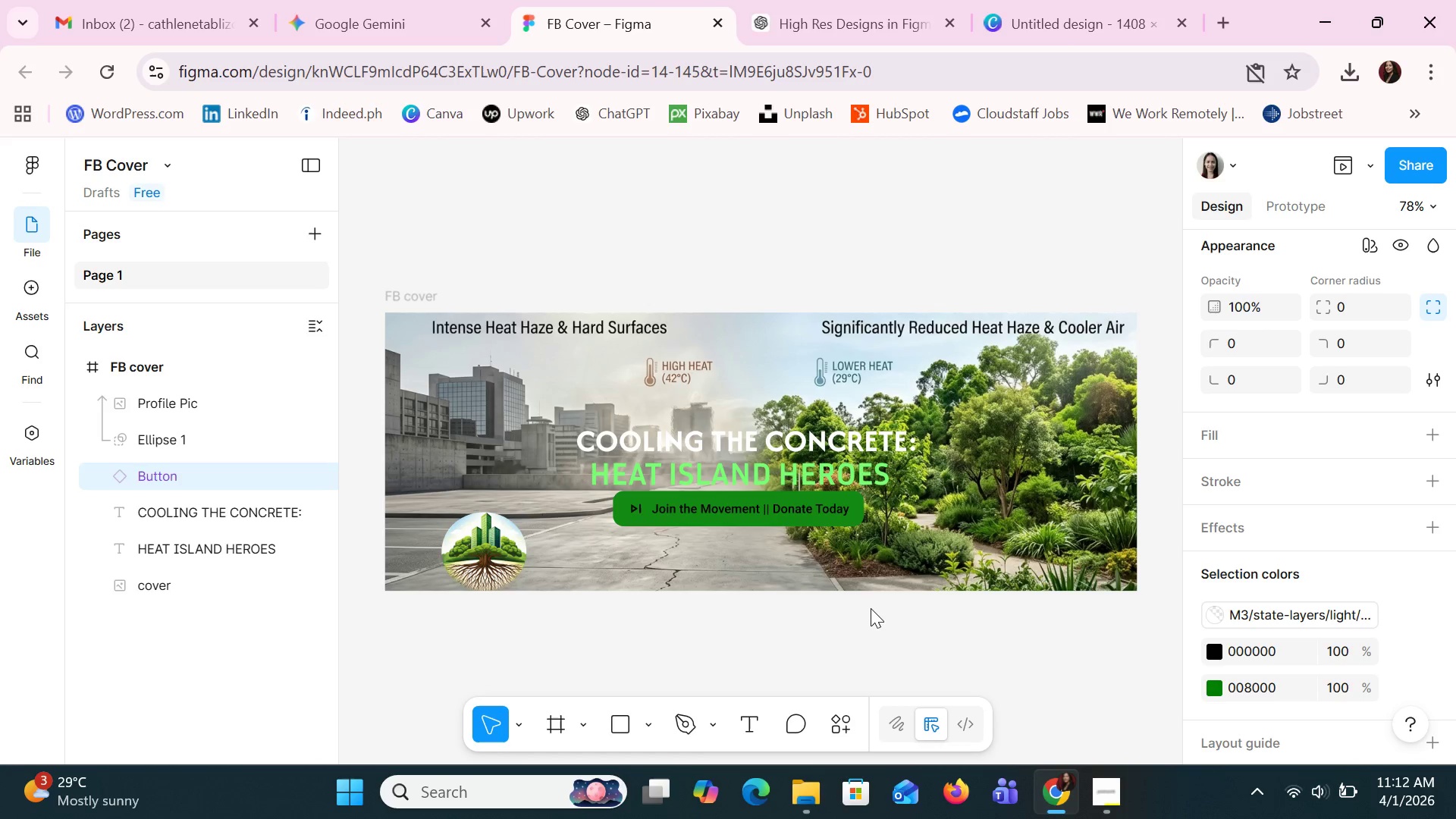 
key(ArrowDown)
 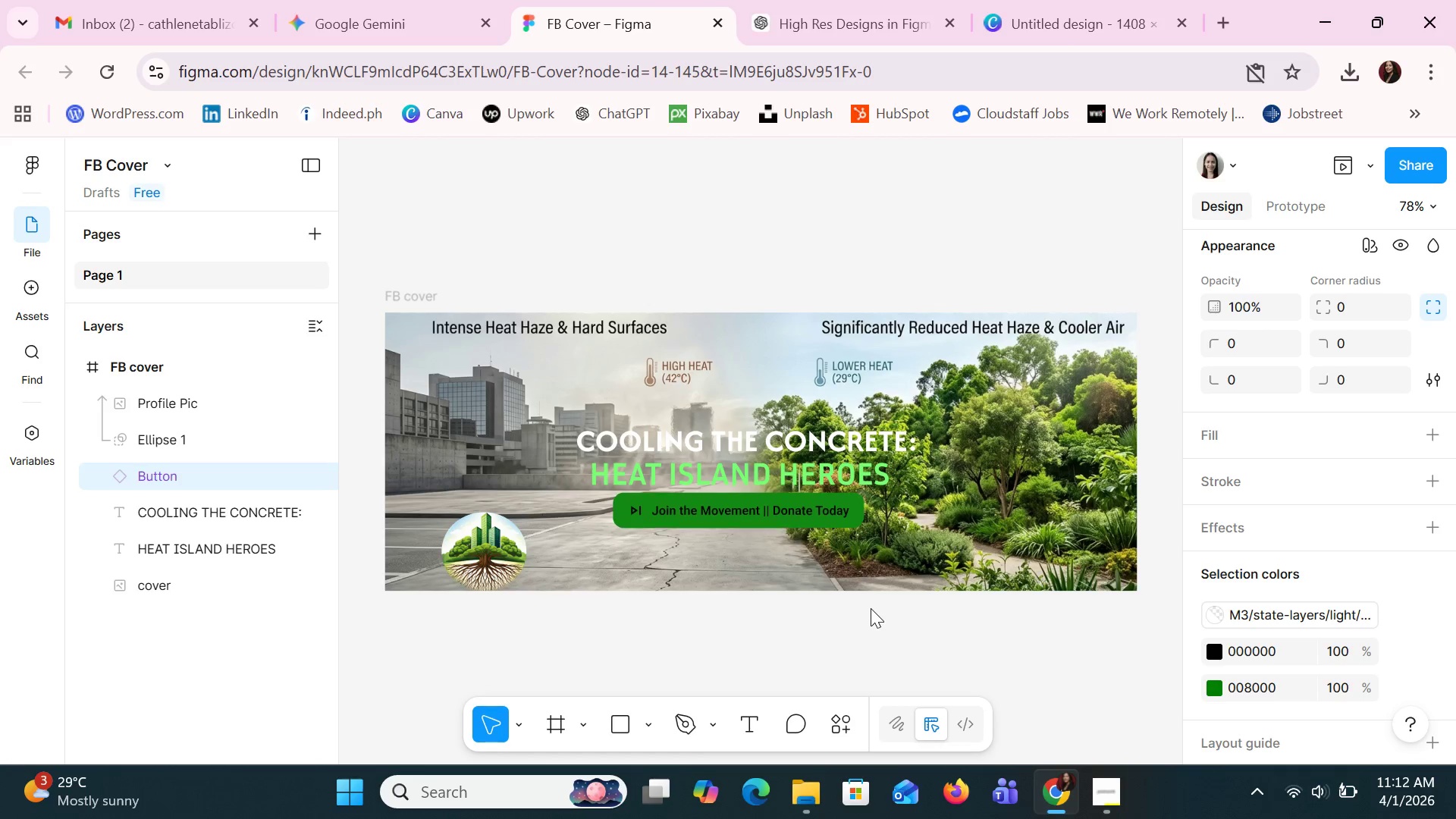 
key(ArrowDown)
 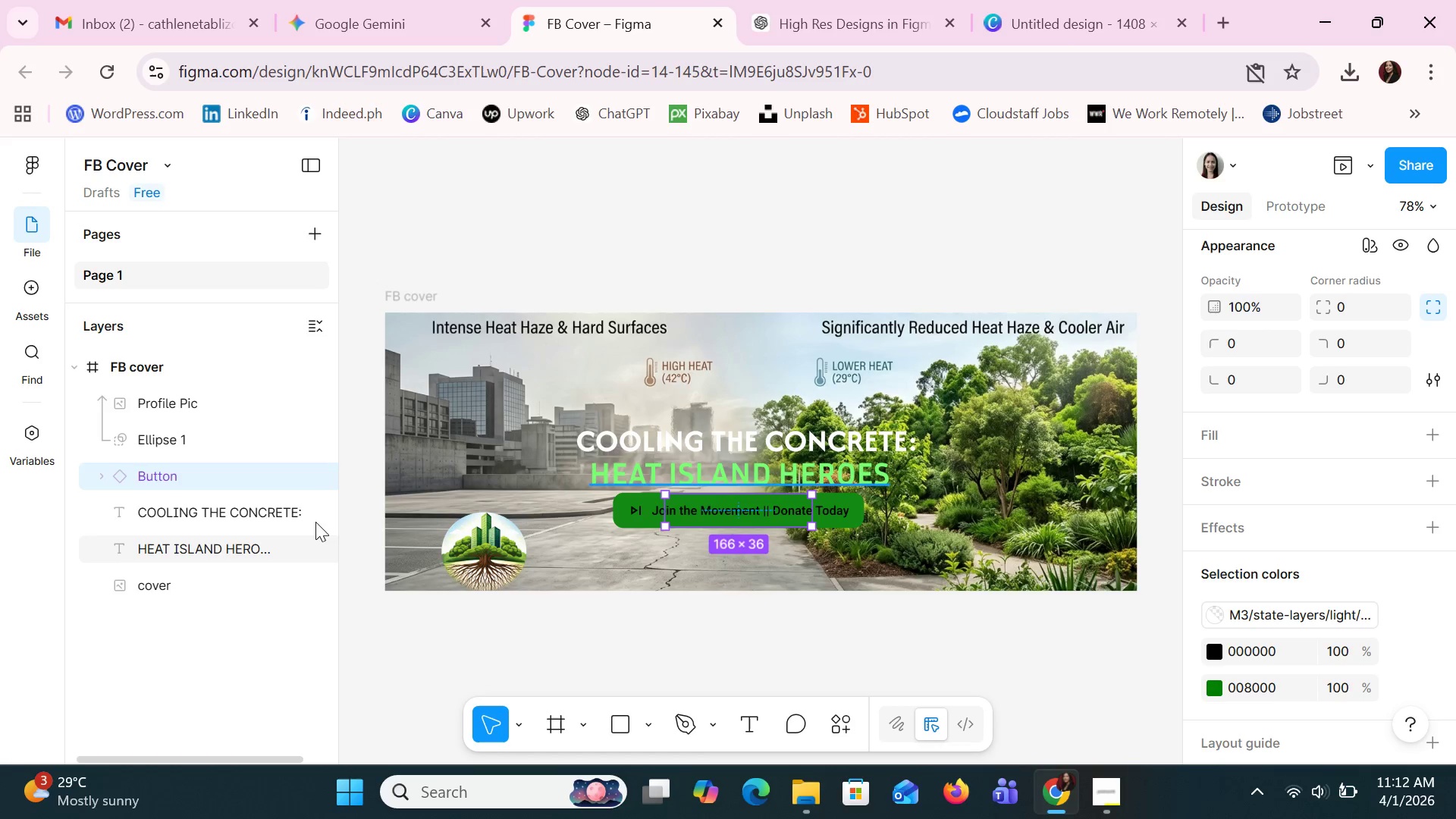 
left_click([231, 476])
 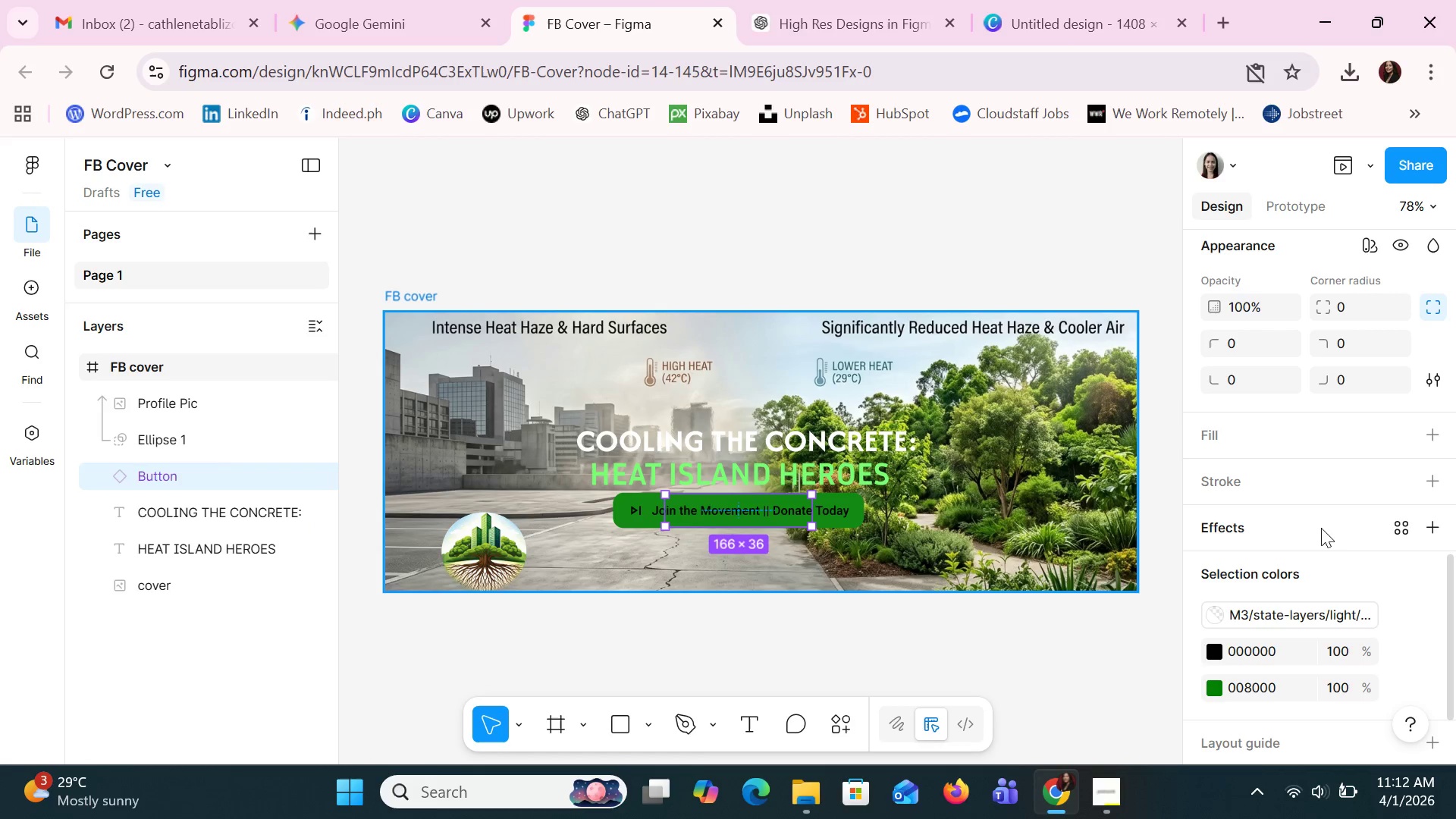 
scroll: coordinate [1339, 542], scroll_direction: up, amount: 5.0
 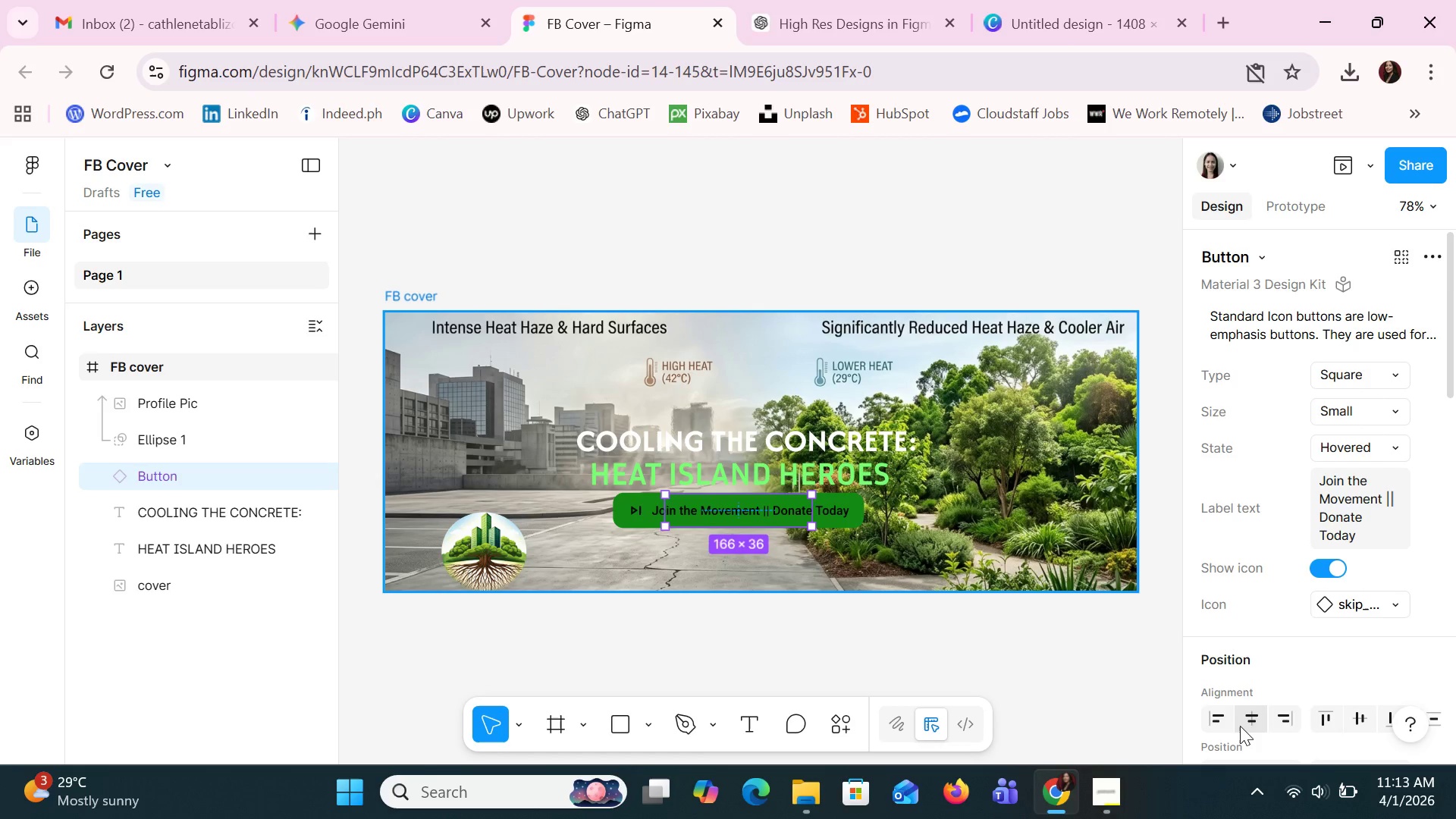 
left_click([1246, 723])
 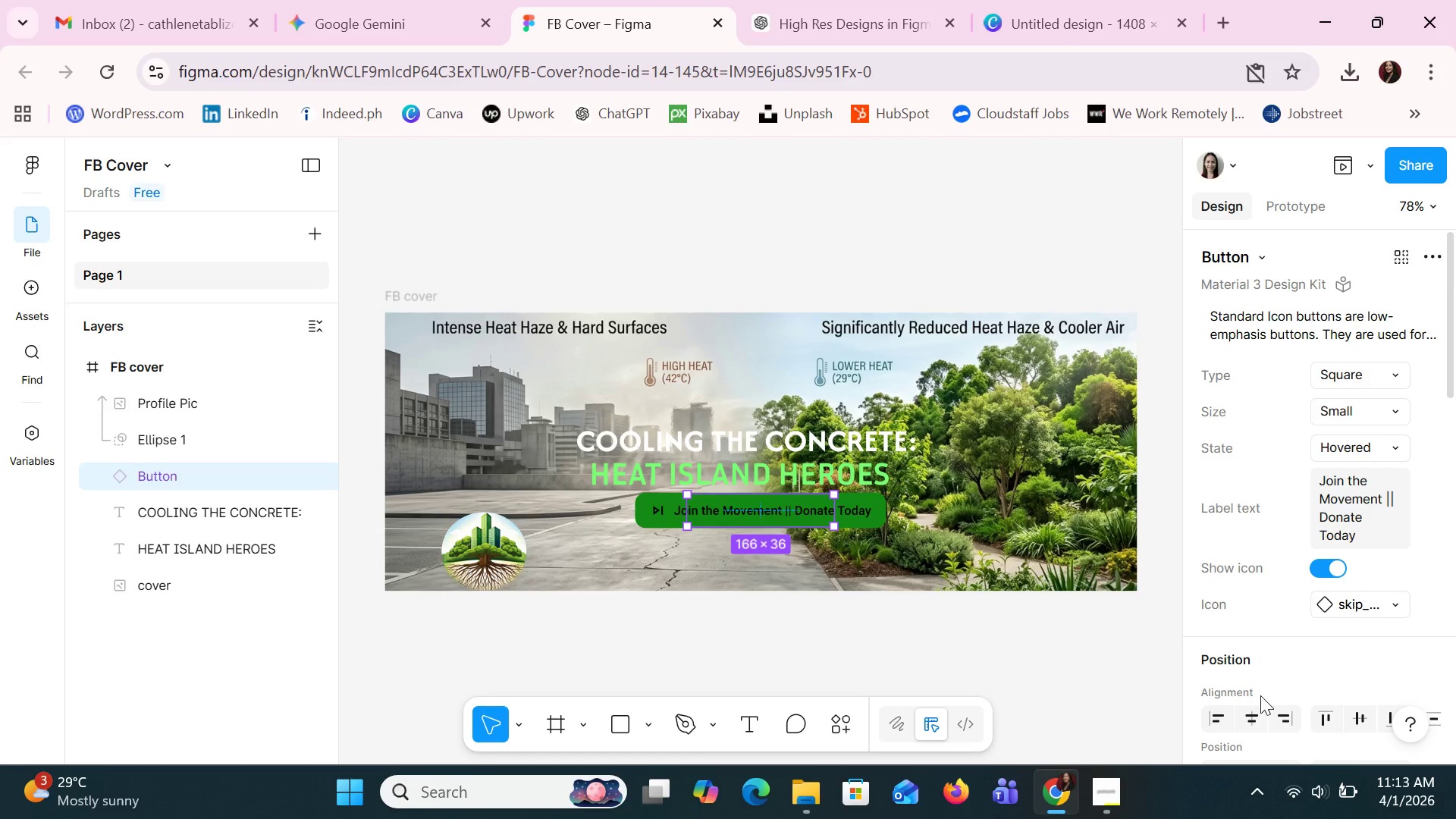 
wait(11.05)
 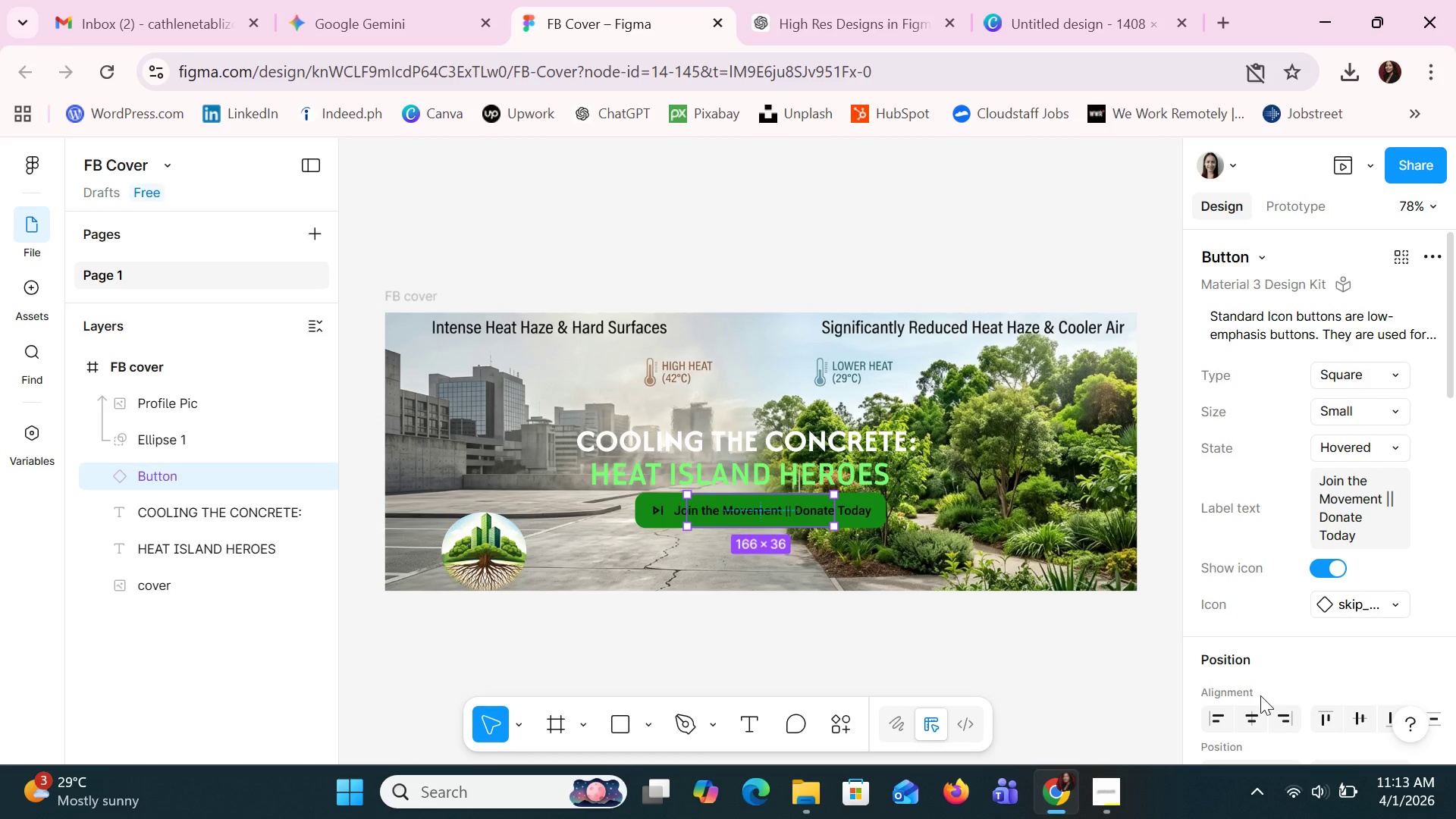 
key(ArrowLeft)
 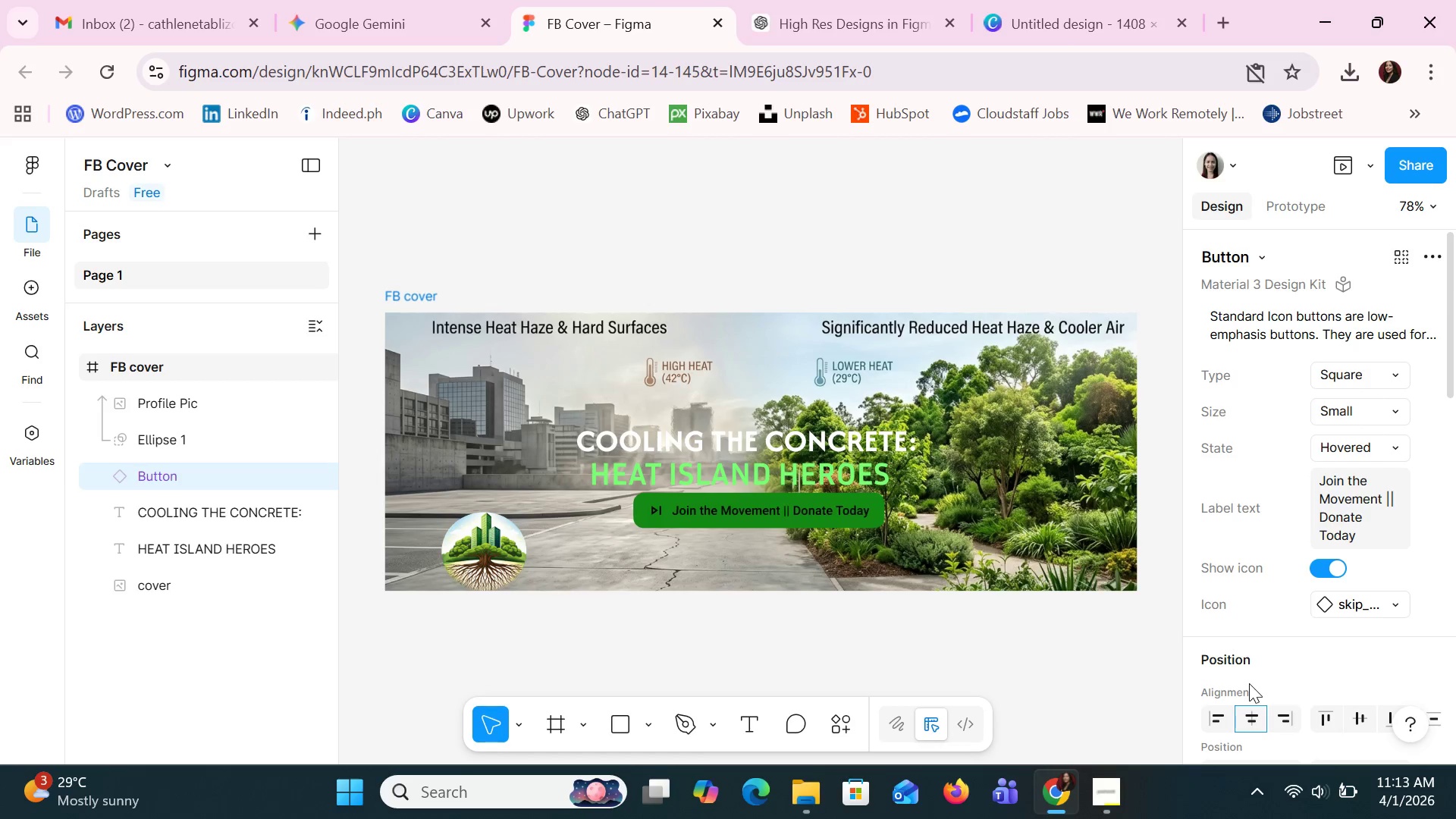 
key(ArrowLeft)
 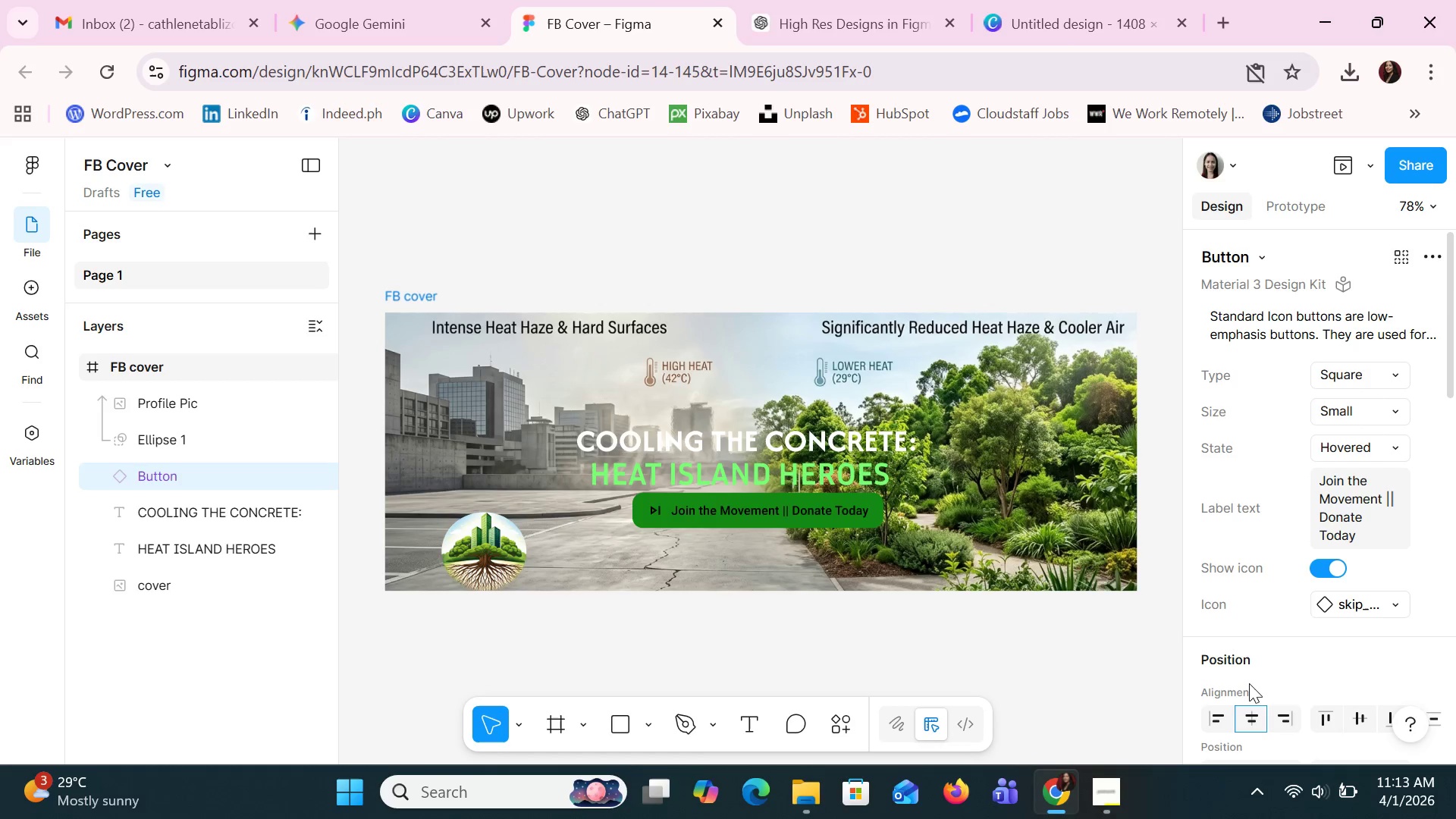 
key(ArrowLeft)
 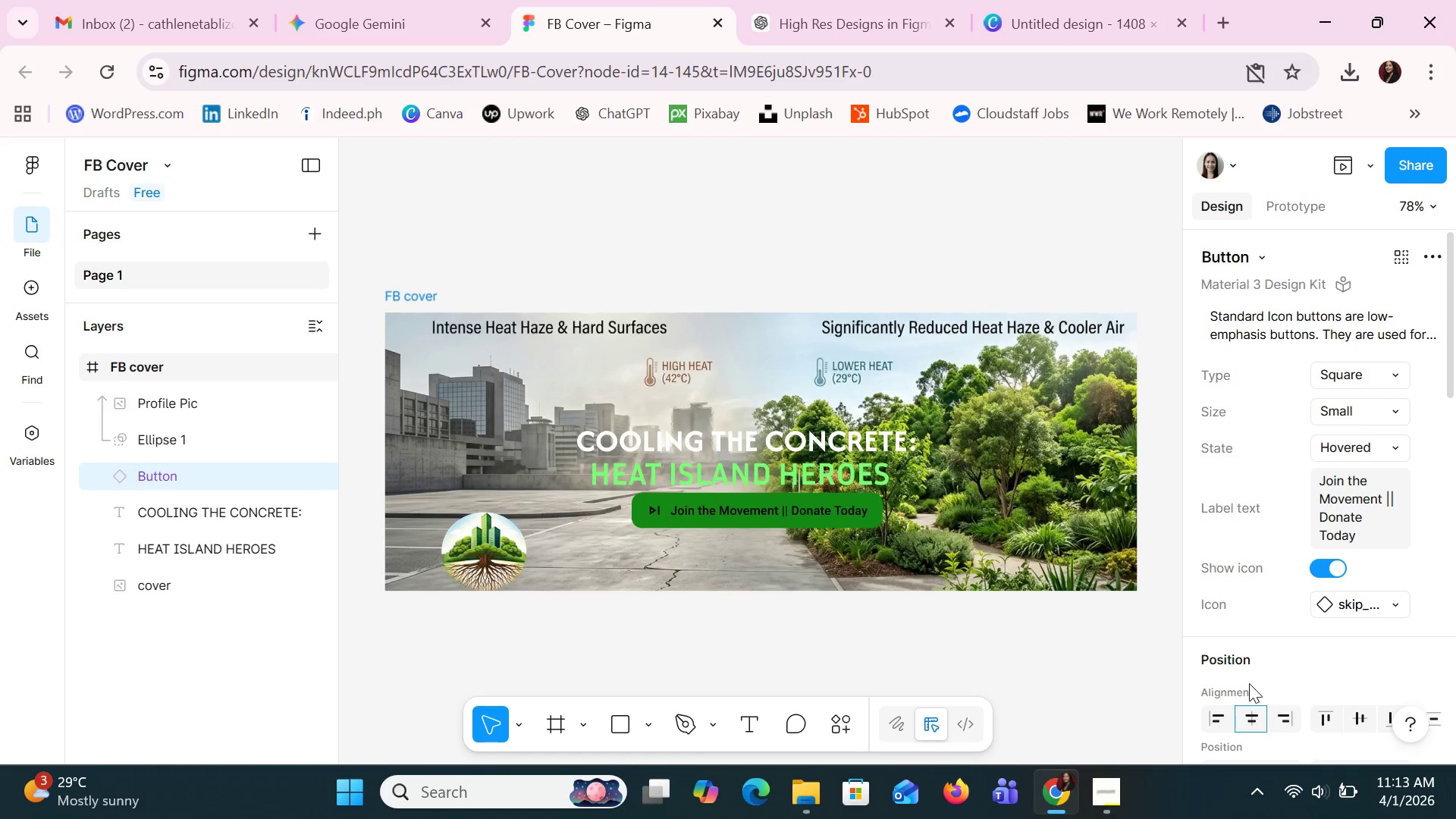 
key(ArrowLeft)
 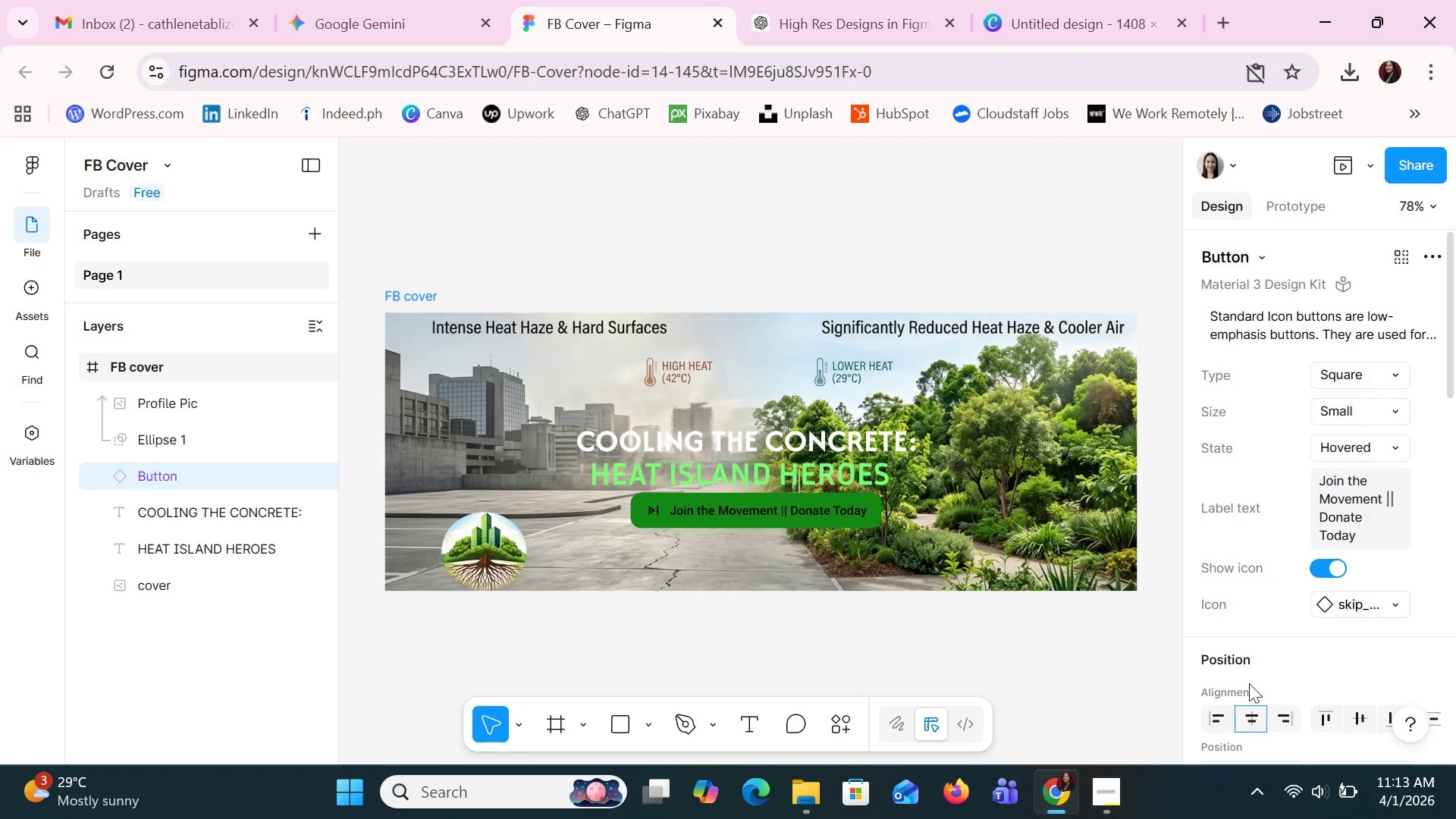 
key(ArrowLeft)
 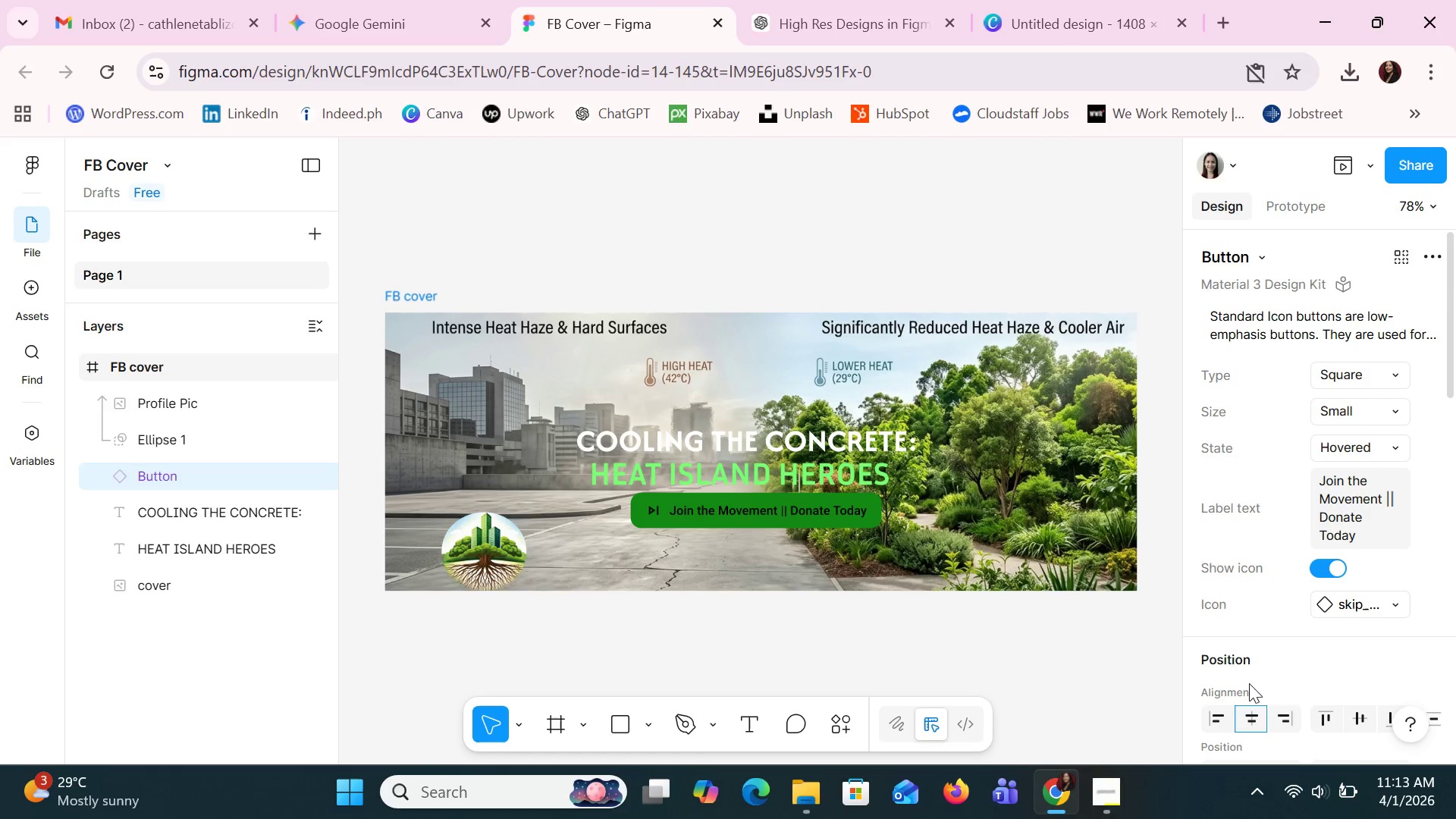 
key(ArrowLeft)
 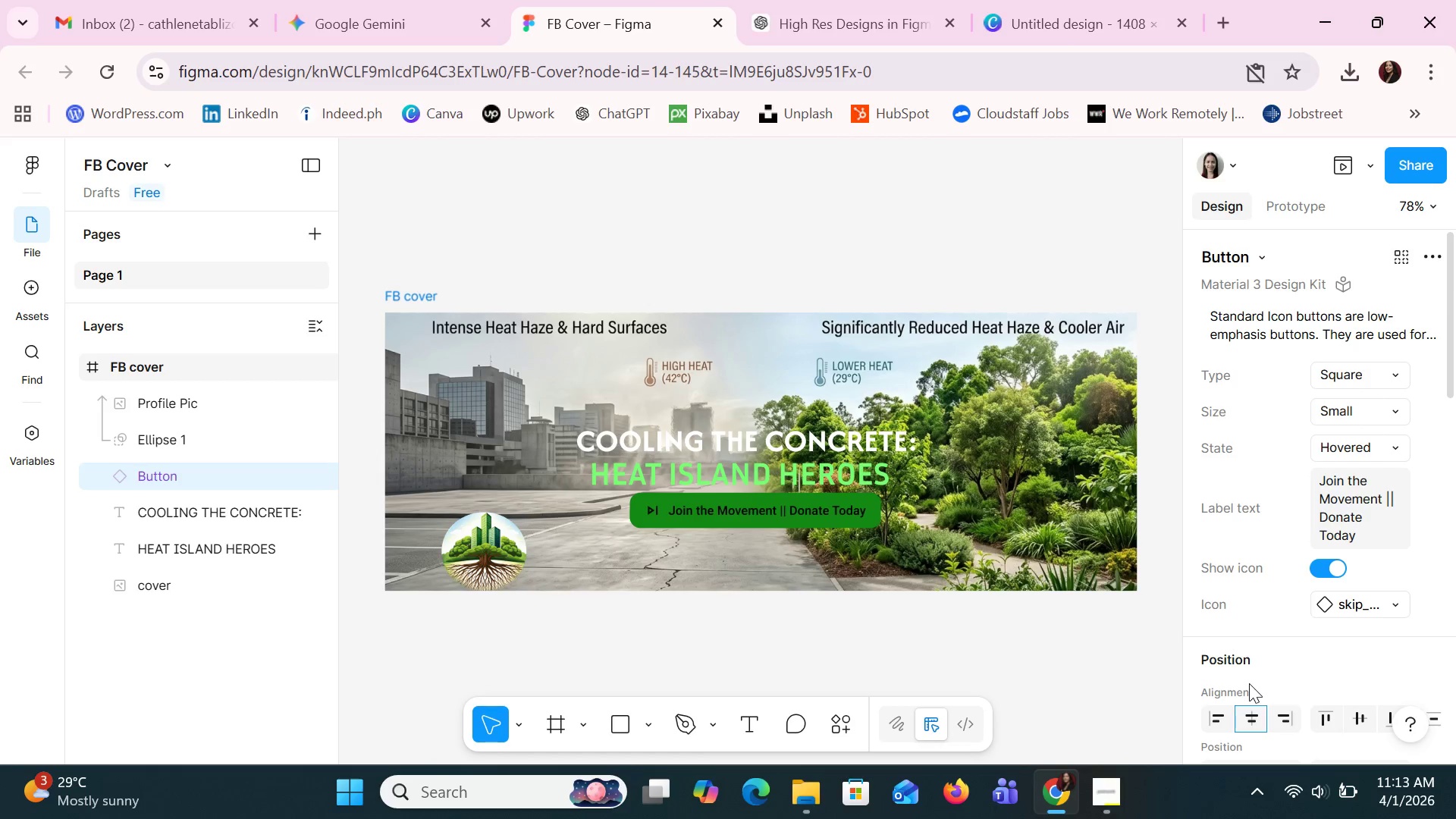 
key(ArrowLeft)
 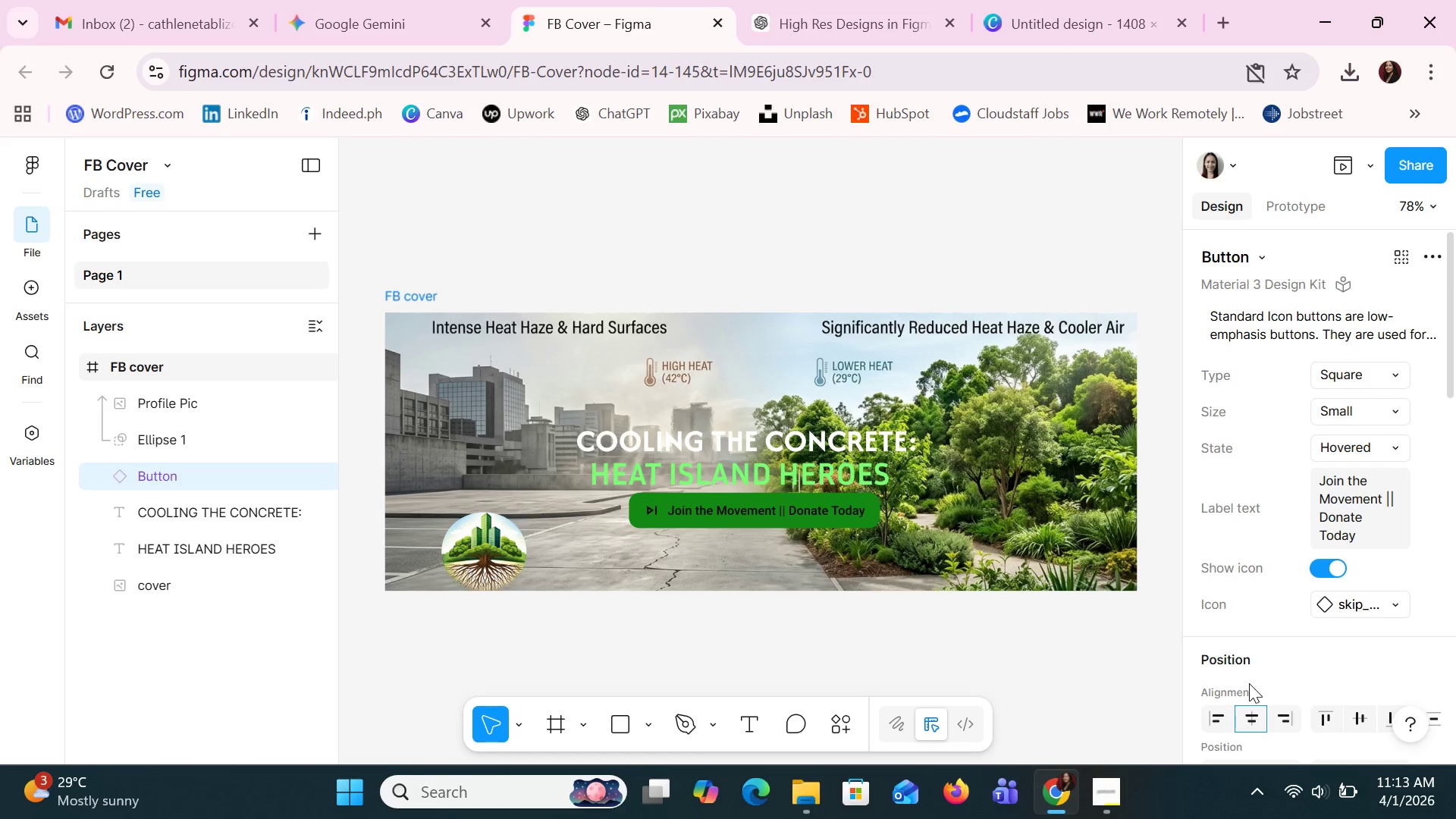 
key(ArrowLeft)
 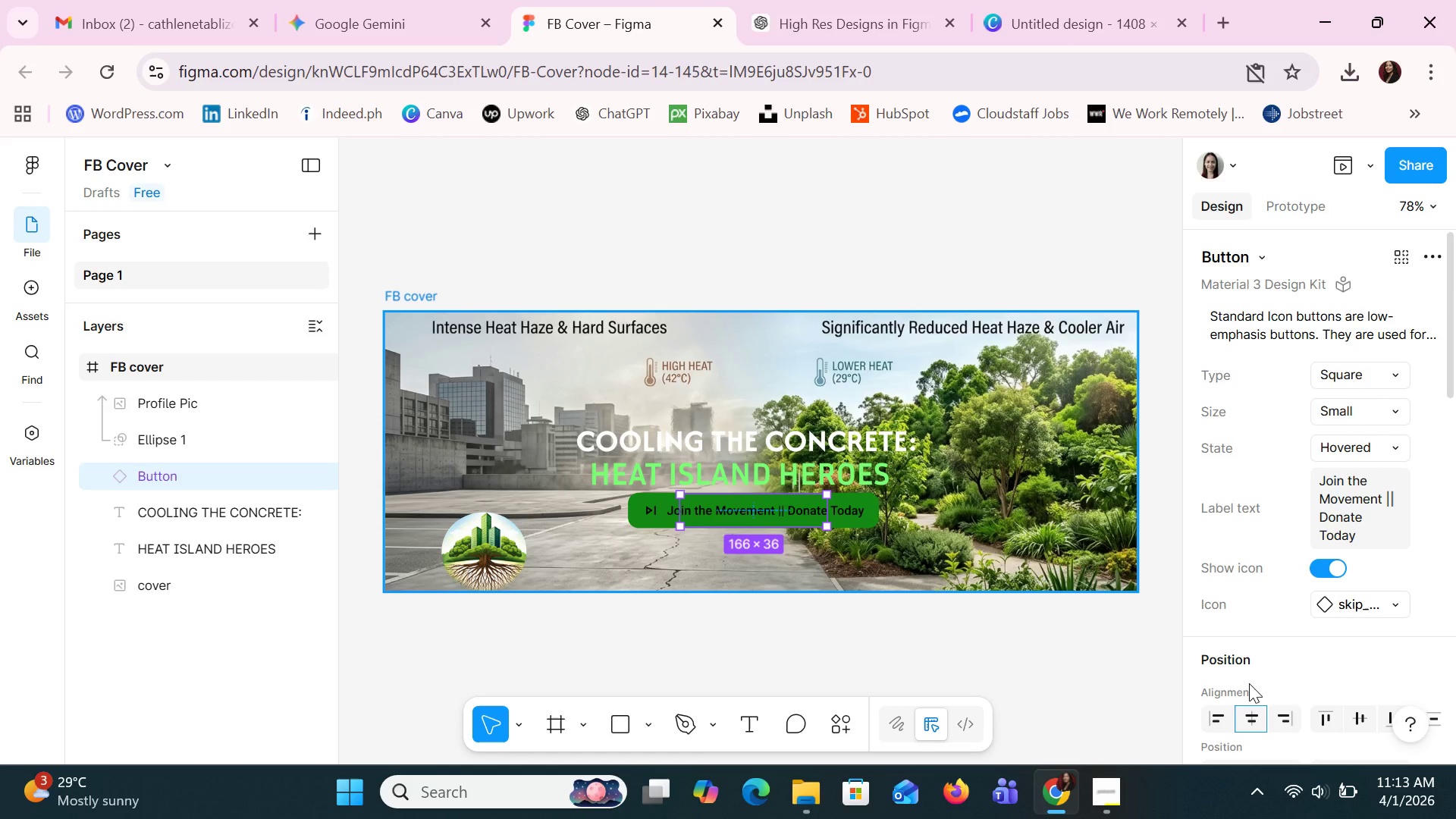 
key(ArrowLeft)
 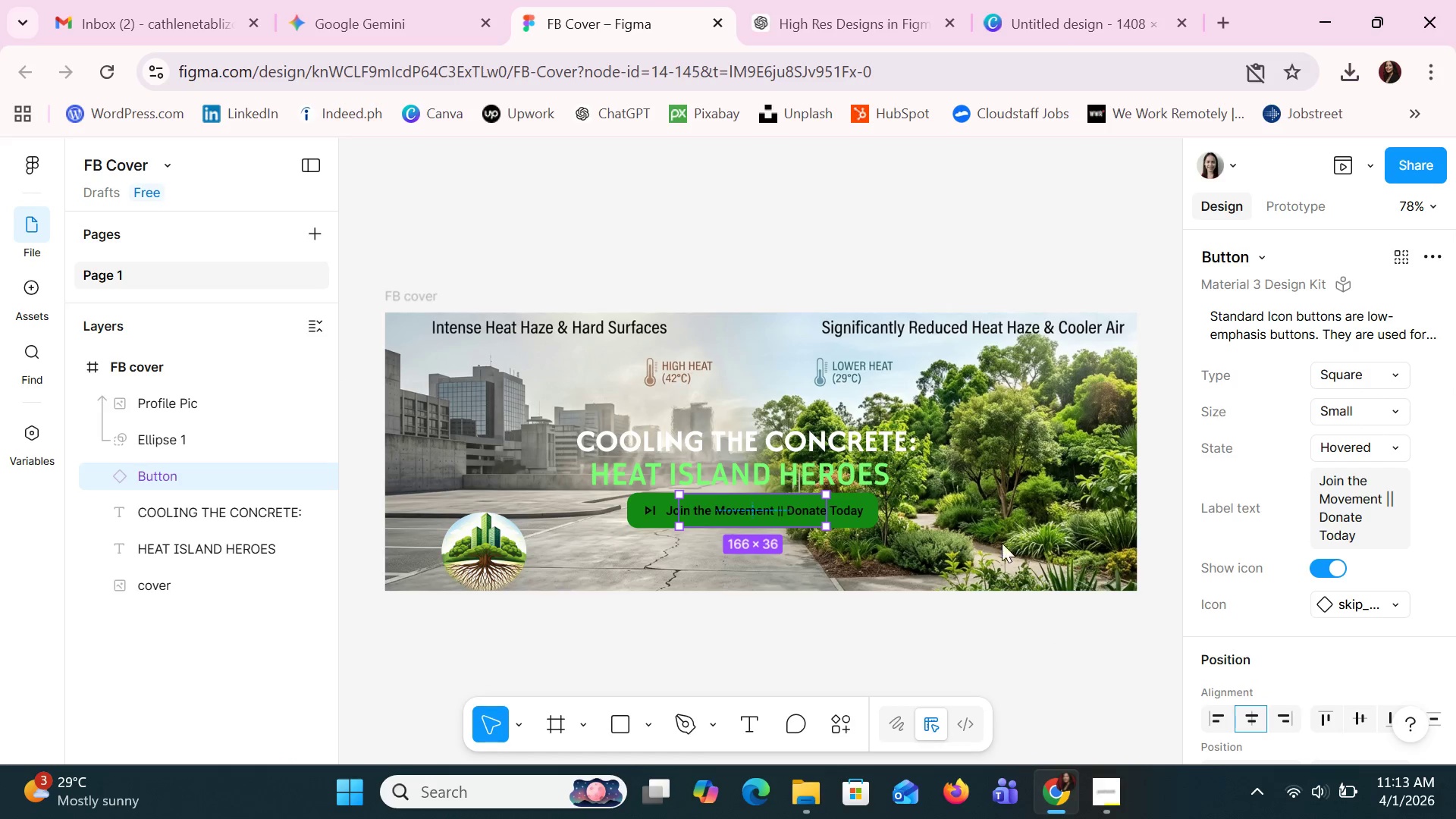 
left_click([832, 438])
 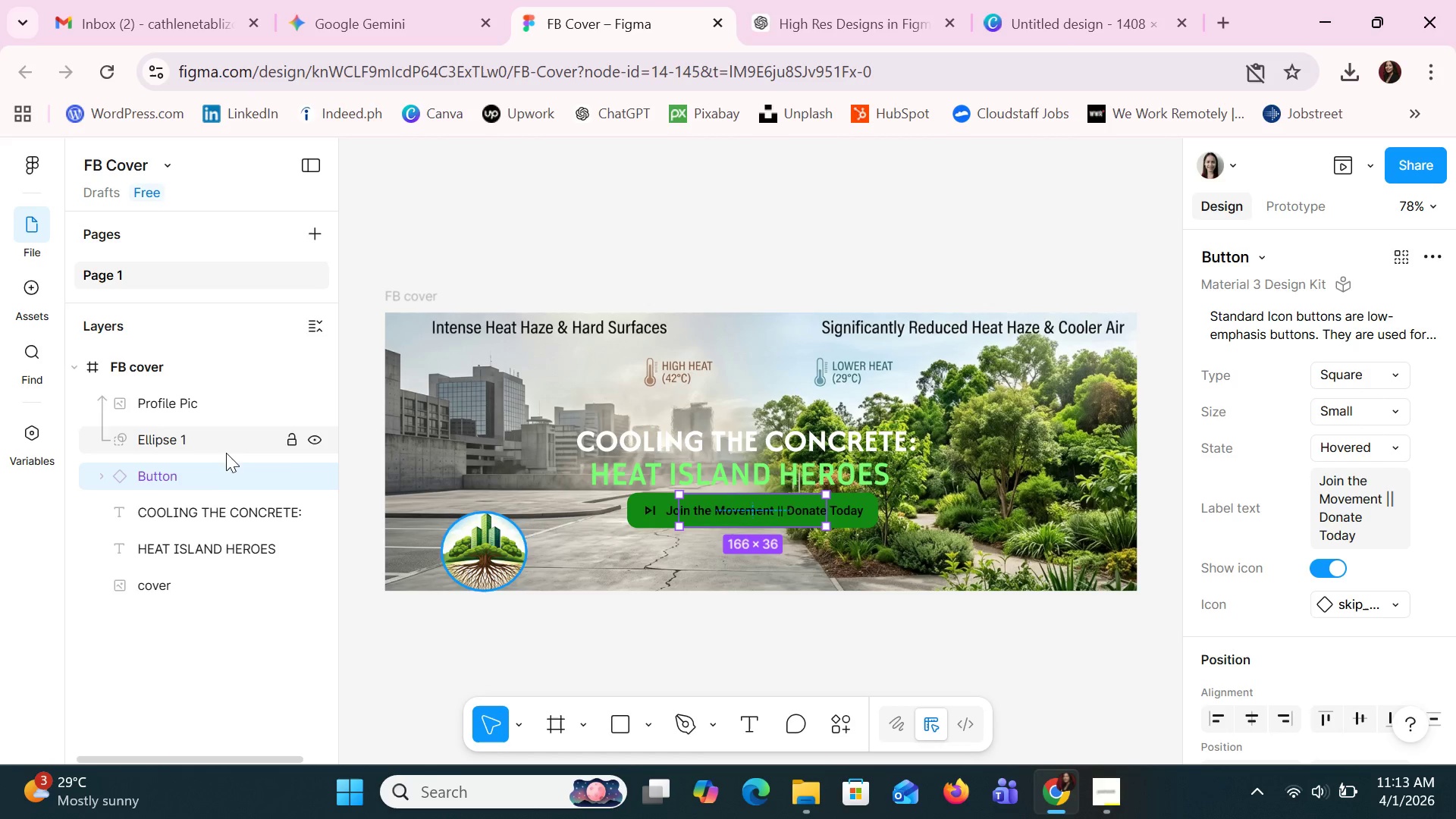 
left_click([204, 510])
 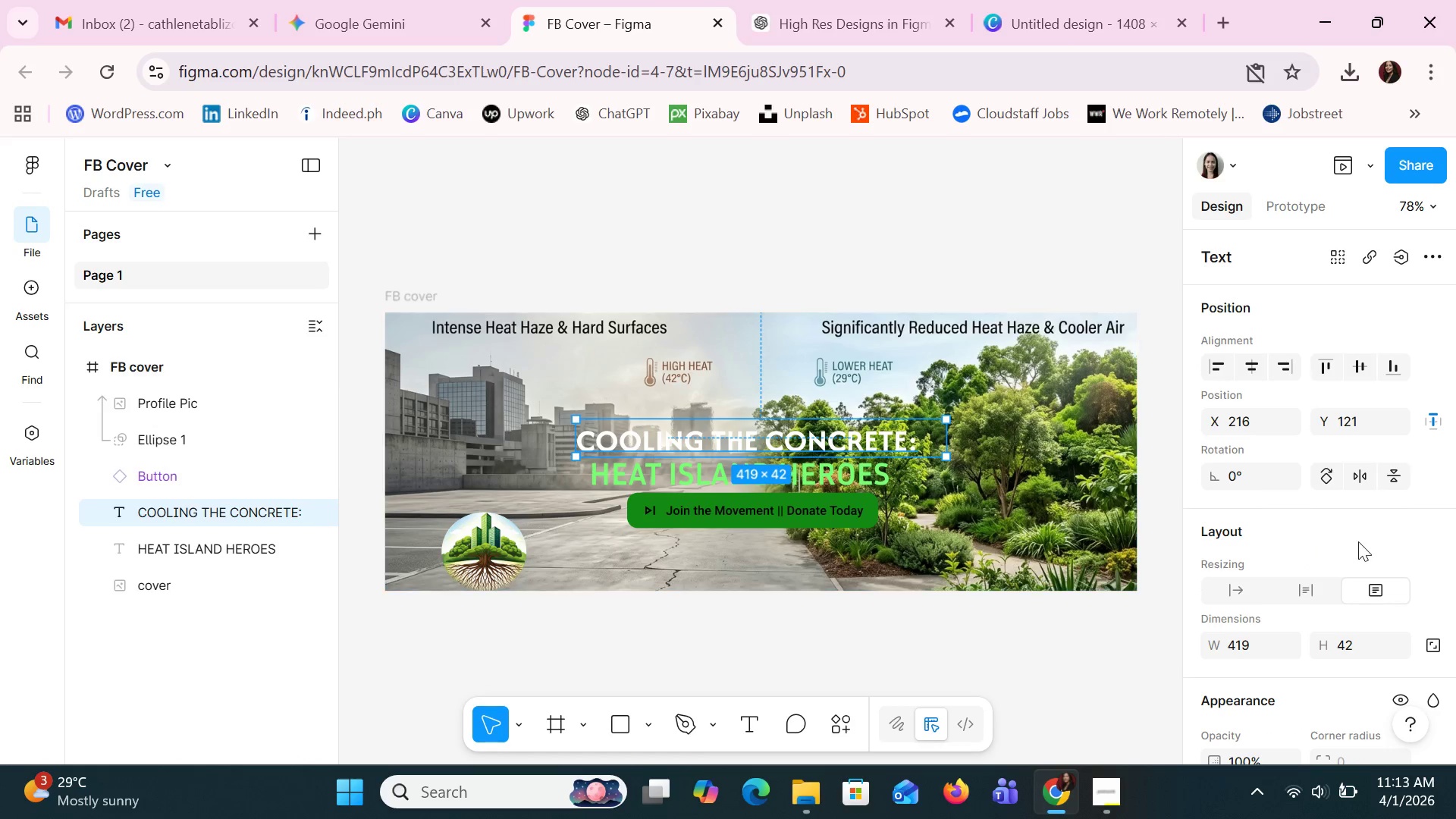 
scroll: coordinate [1357, 549], scroll_direction: down, amount: 3.0
 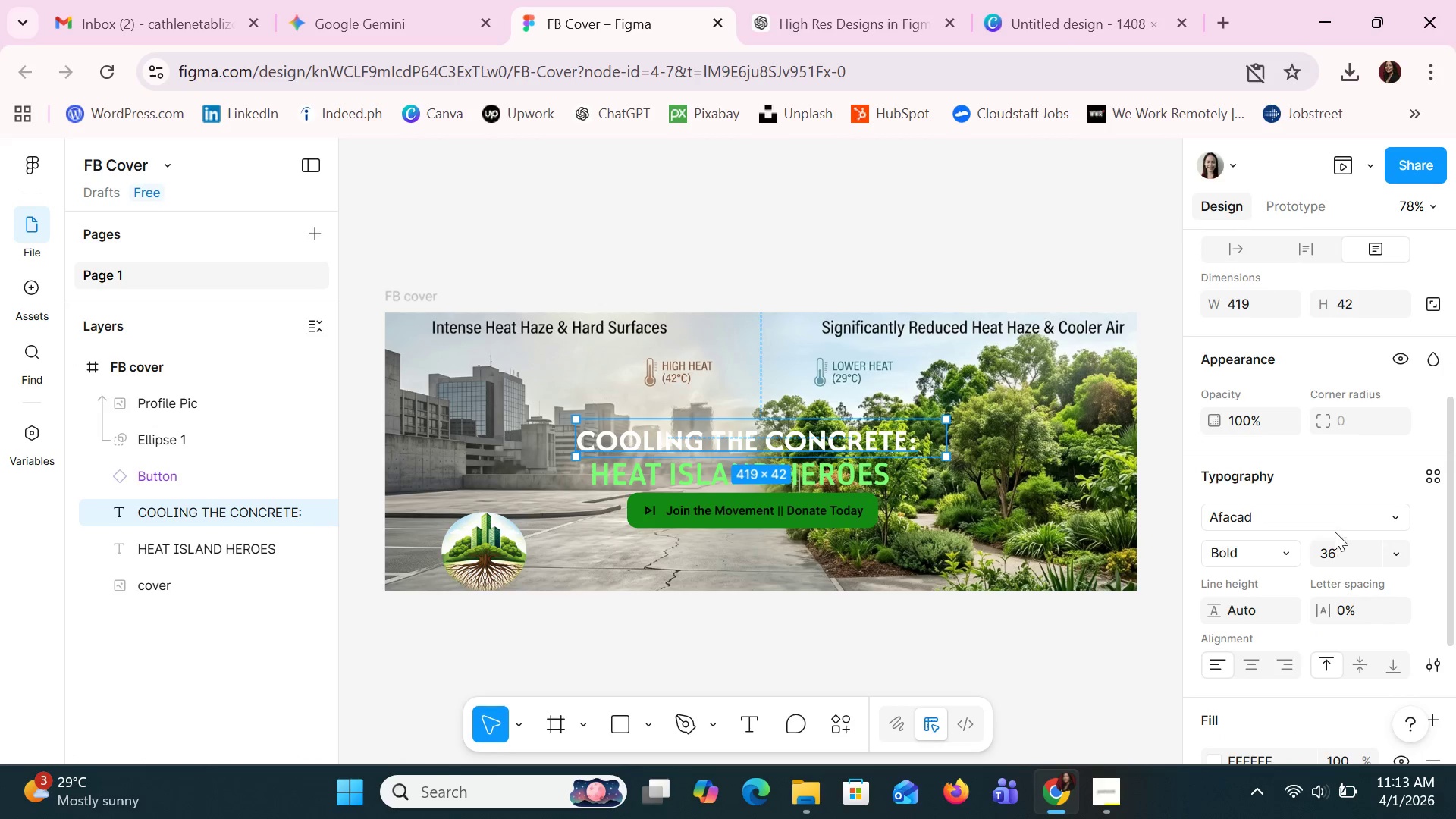 
left_click([1335, 522])
 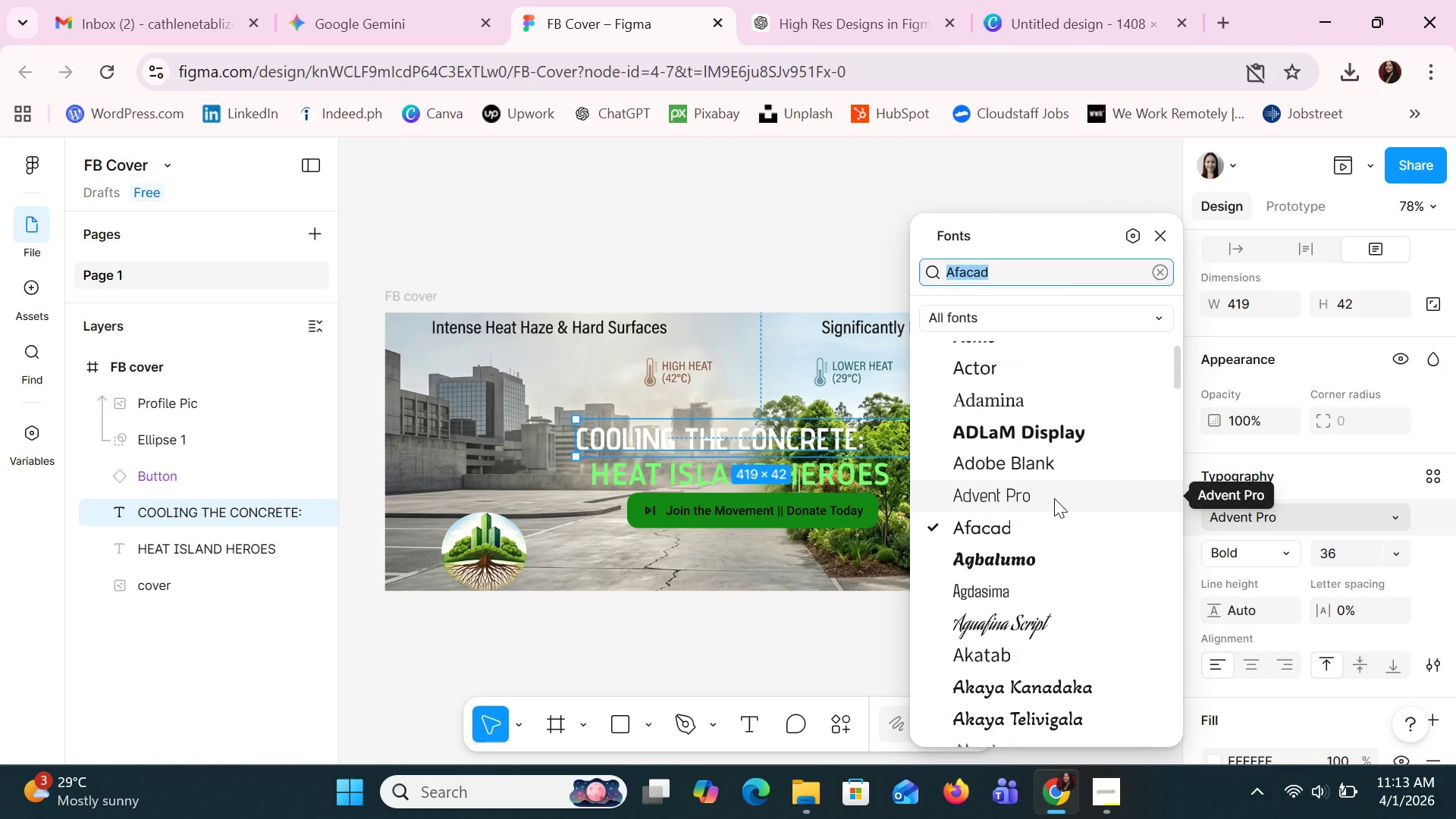 
wait(8.61)
 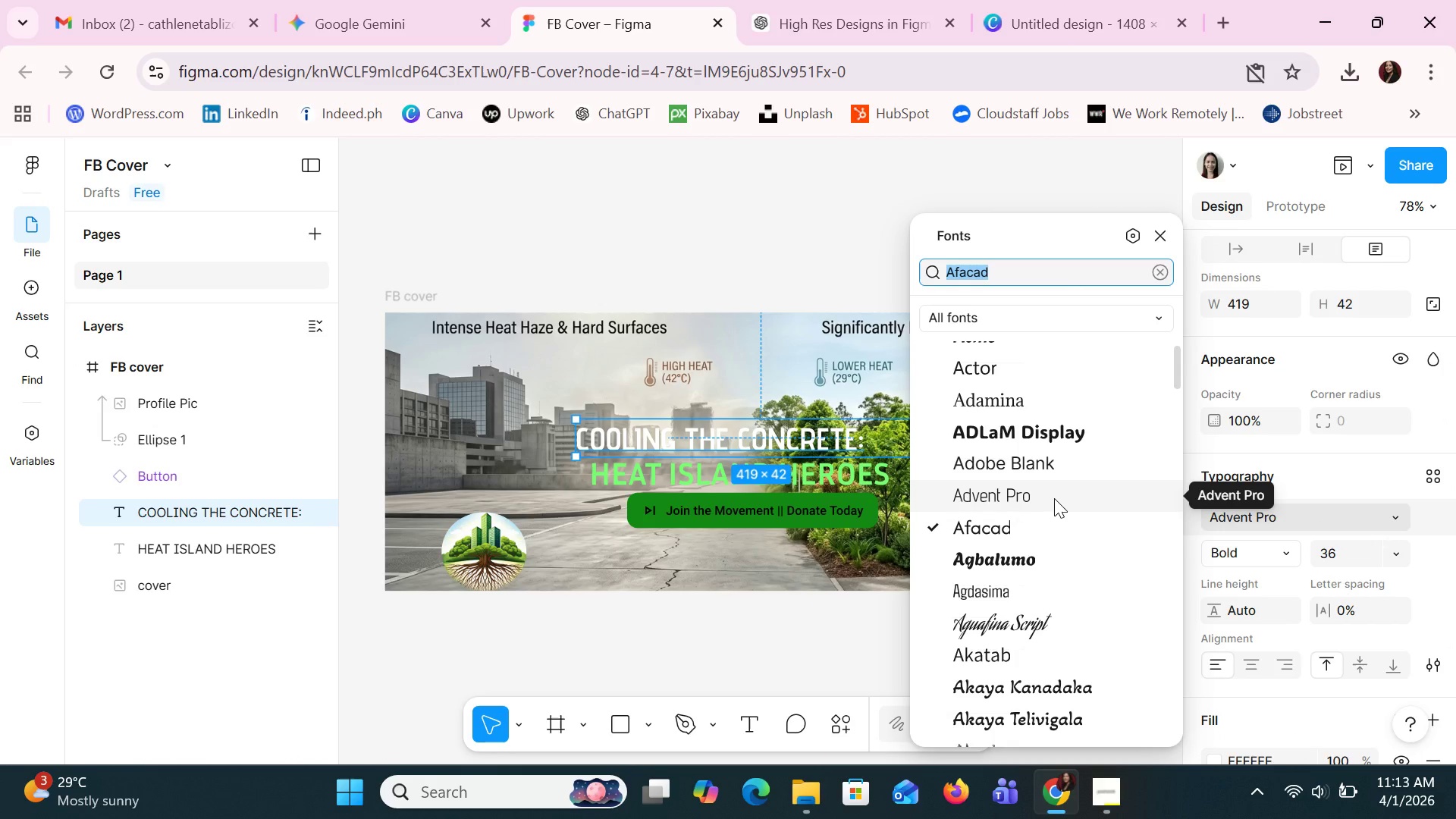 
left_click([982, 480])
 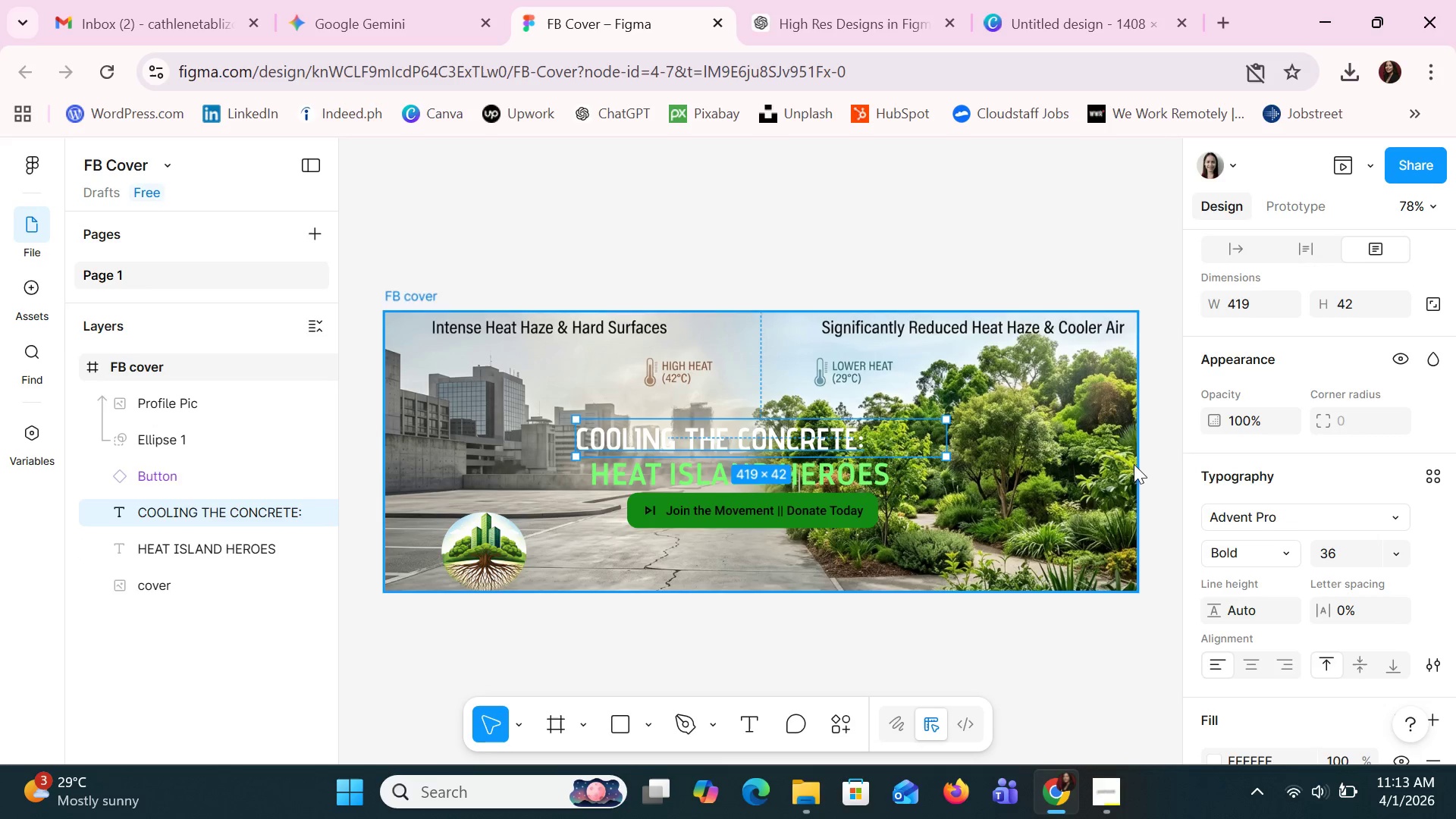 
scroll: coordinate [1312, 578], scroll_direction: up, amount: 3.0
 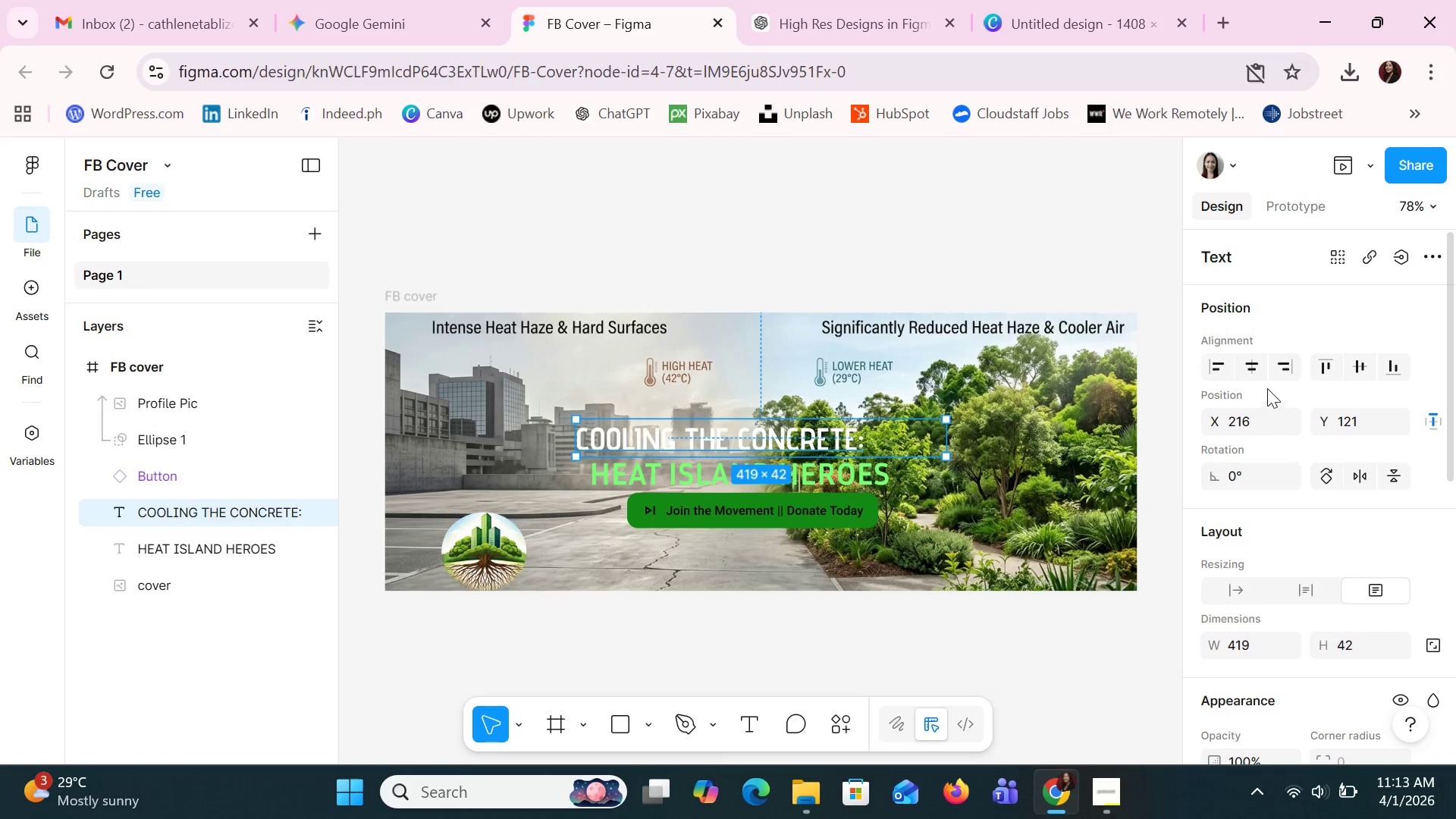 
left_click([1253, 363])
 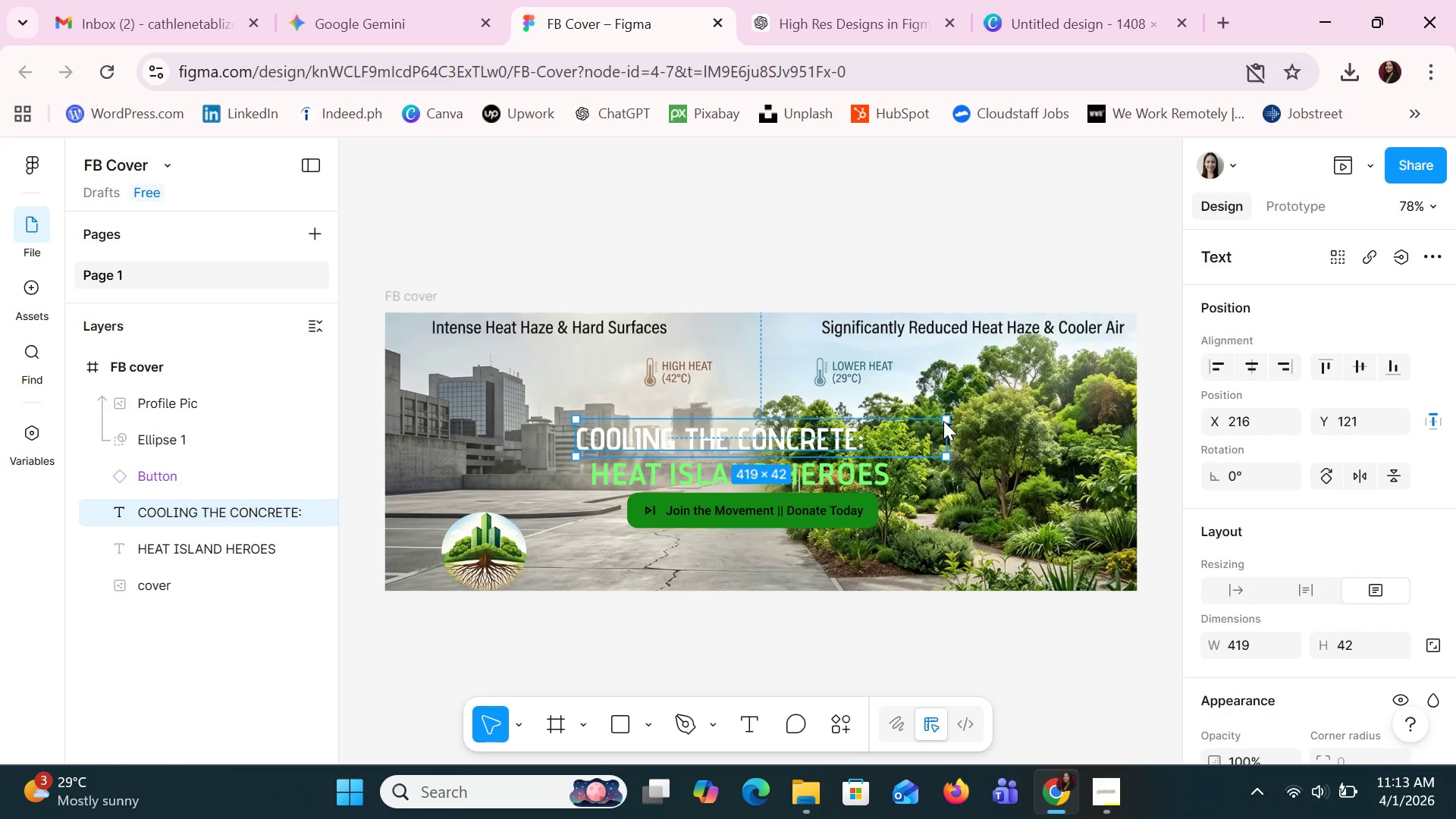 
left_click([989, 686])
 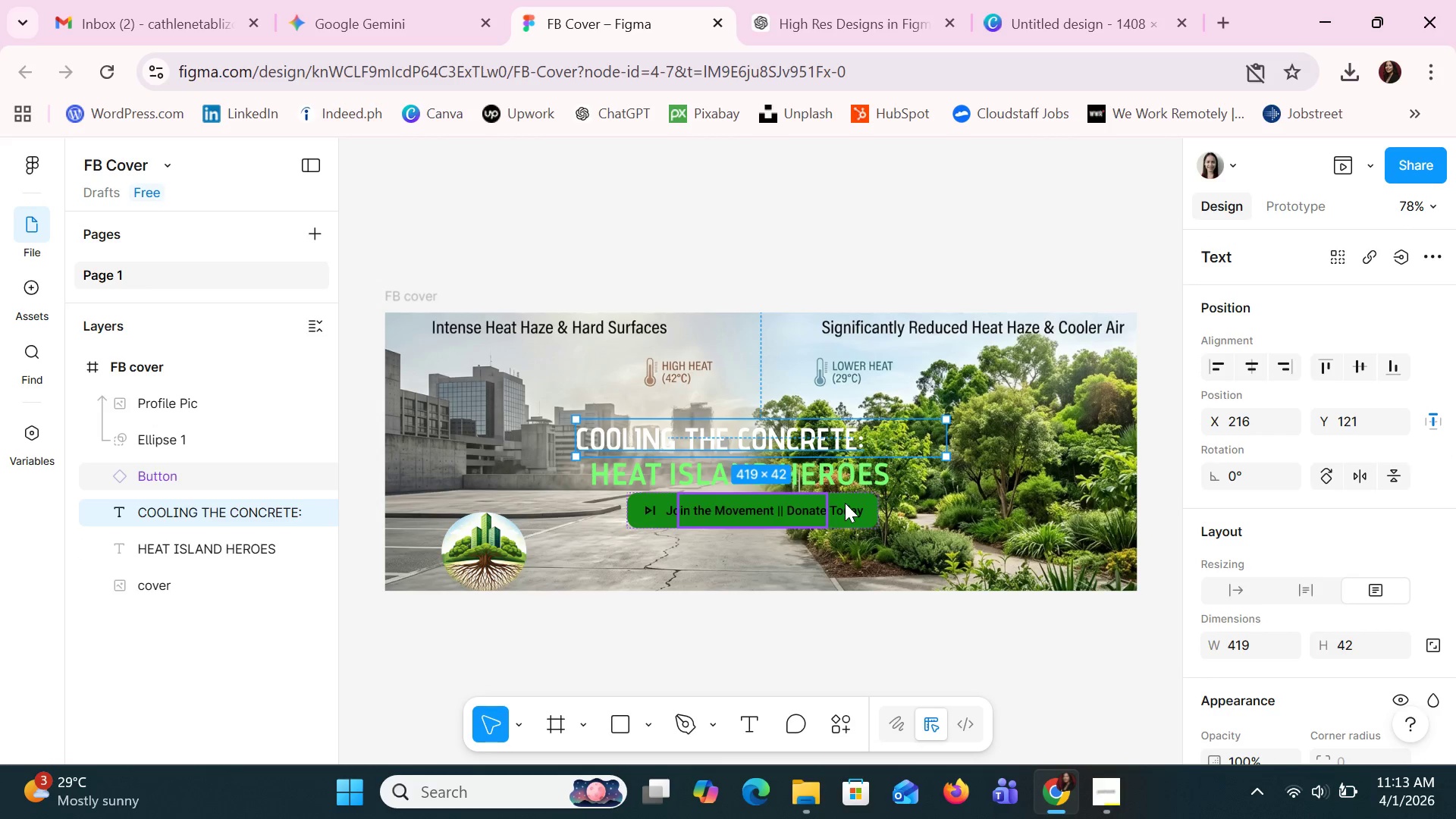 
left_click([862, 475])
 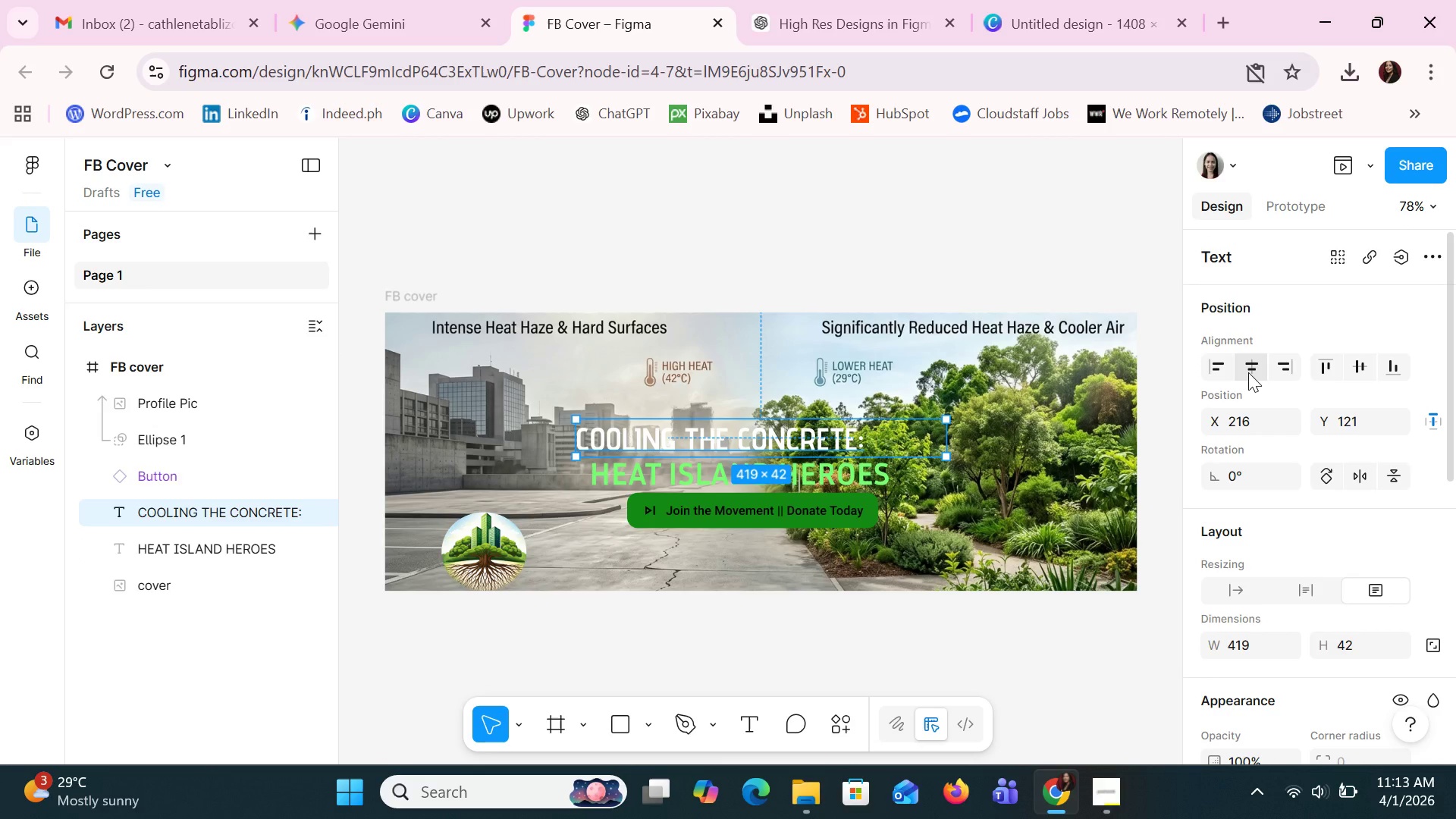 
left_click([1248, 372])
 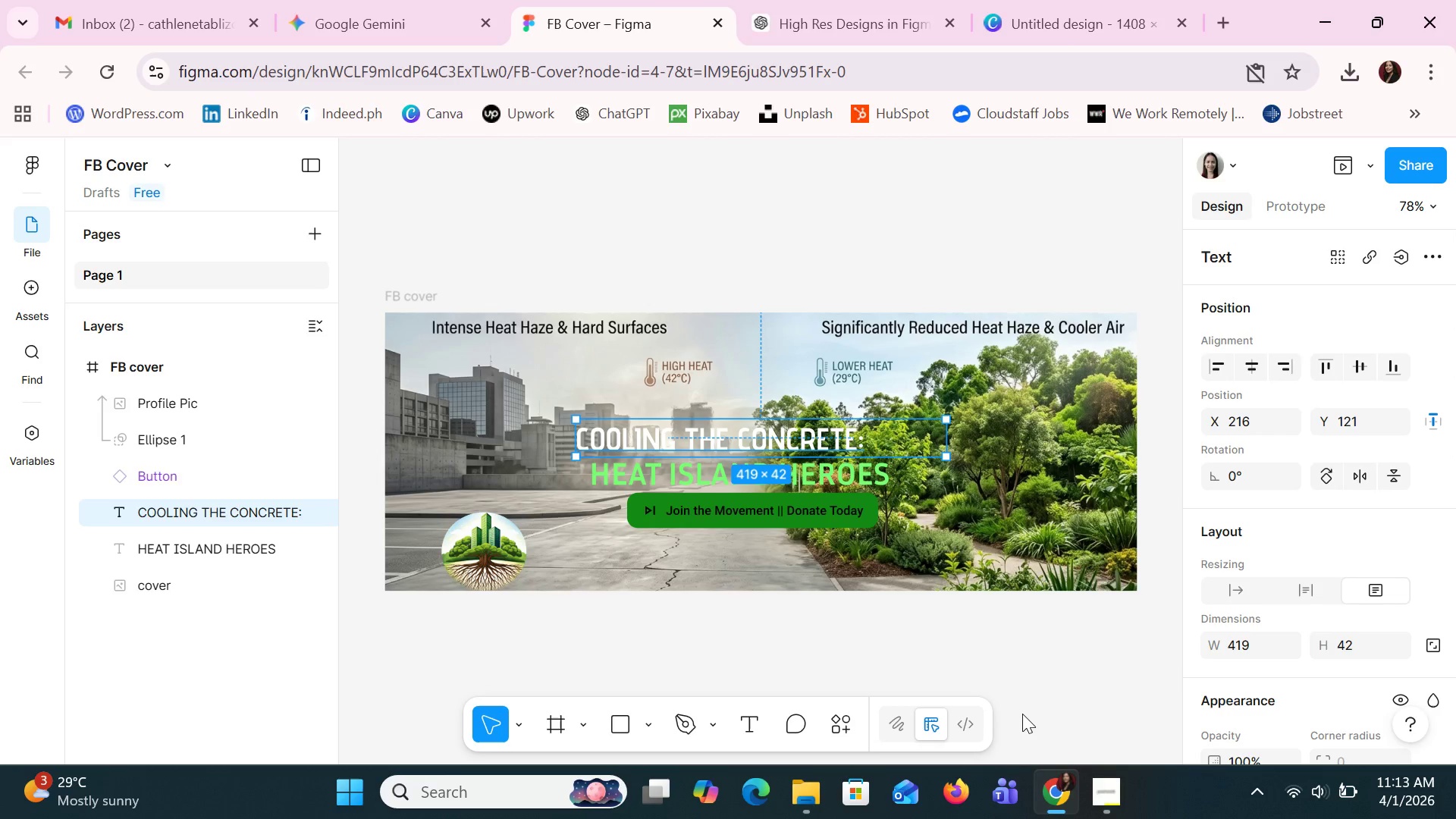 
left_click([1022, 714])
 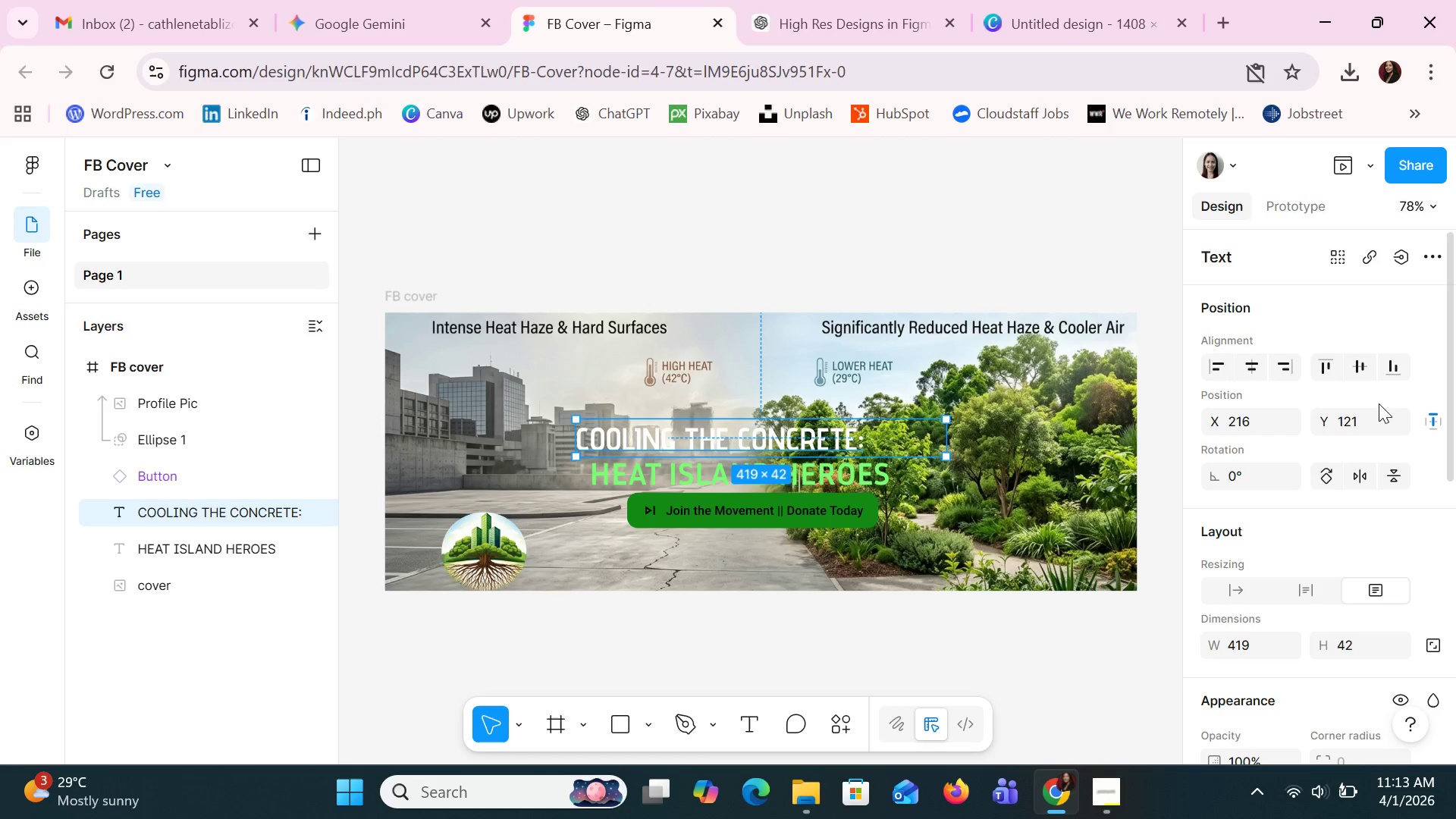 
left_click([1363, 367])
 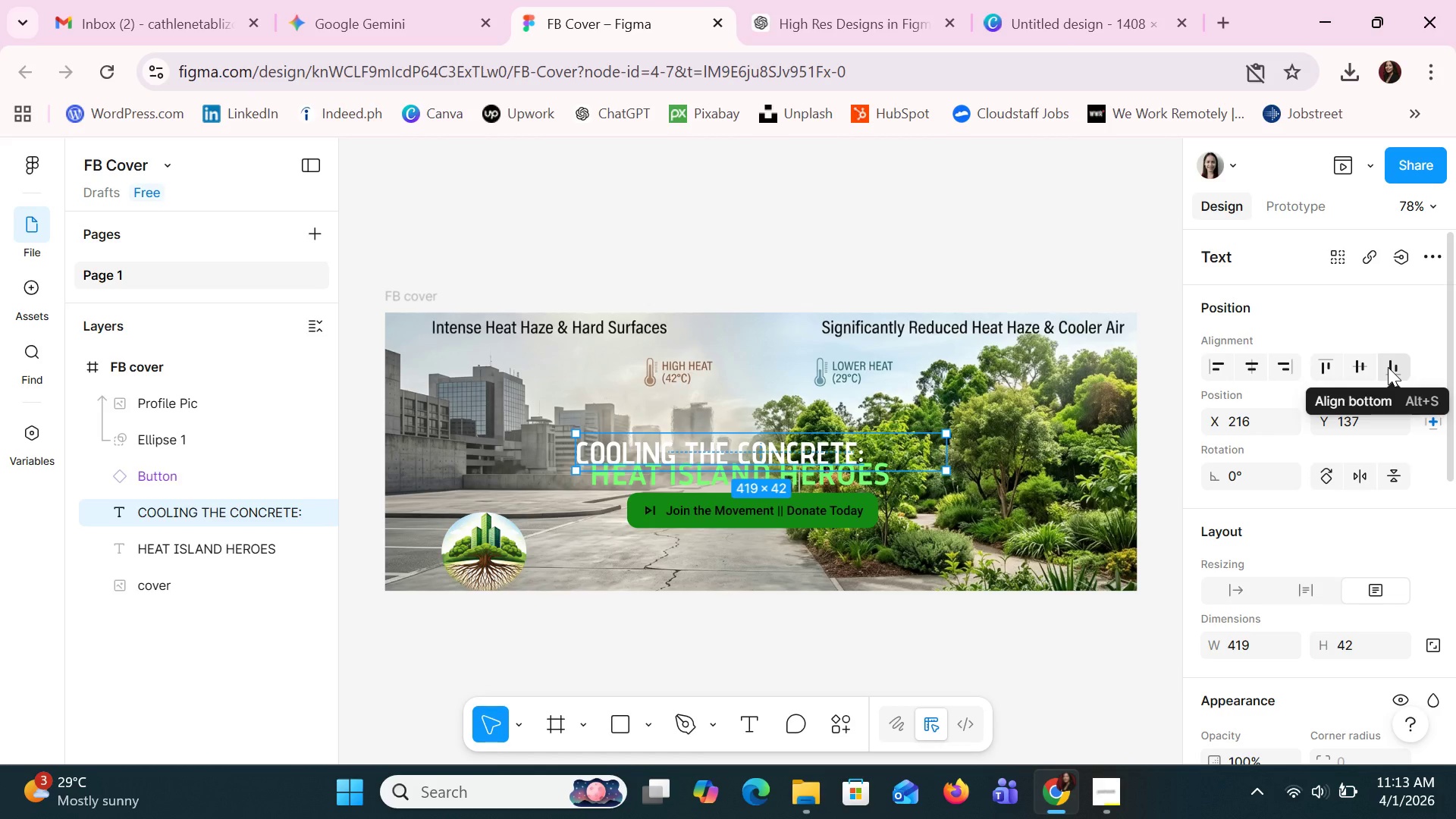 
left_click([1388, 367])
 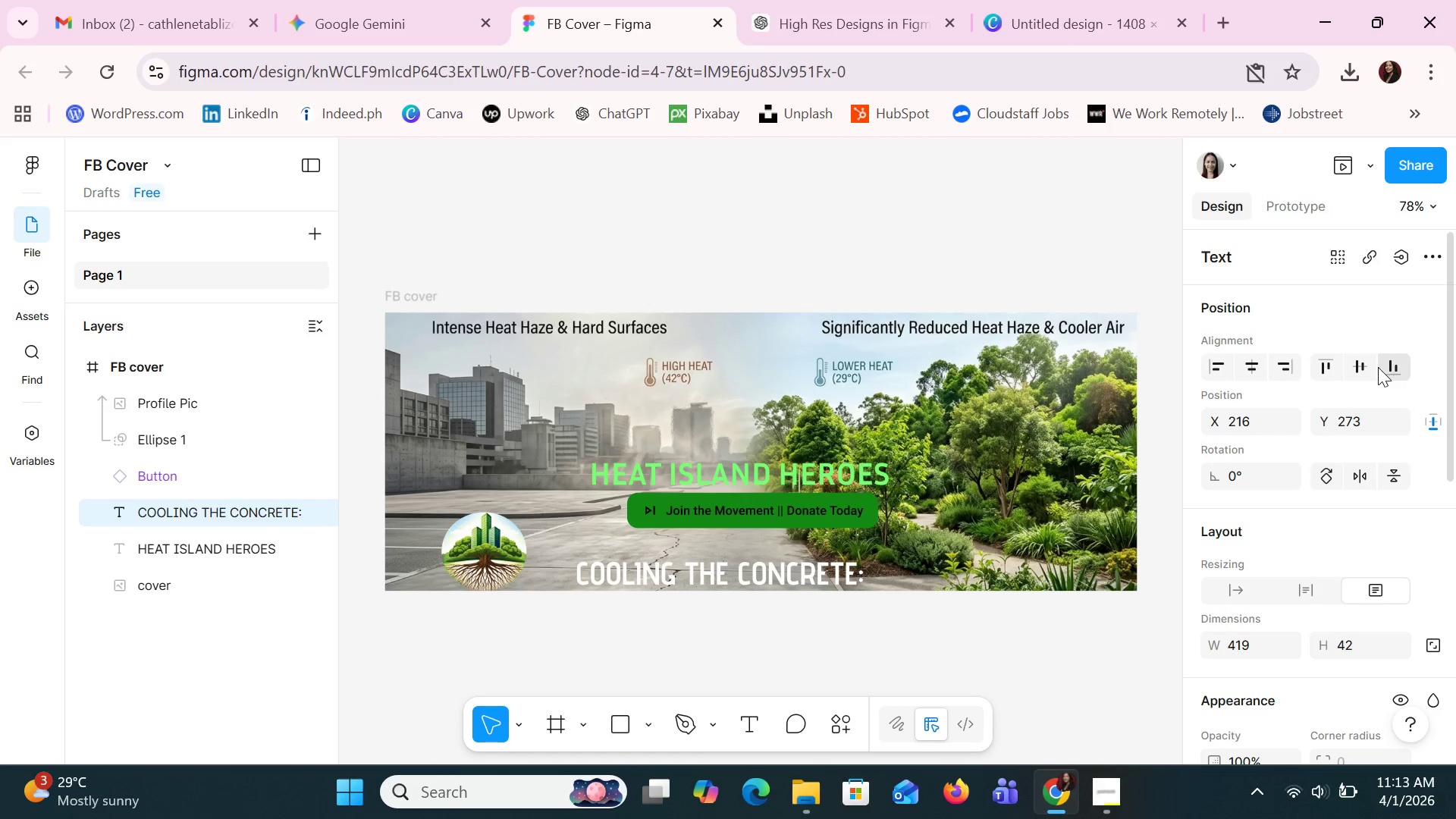 
left_click([1365, 367])
 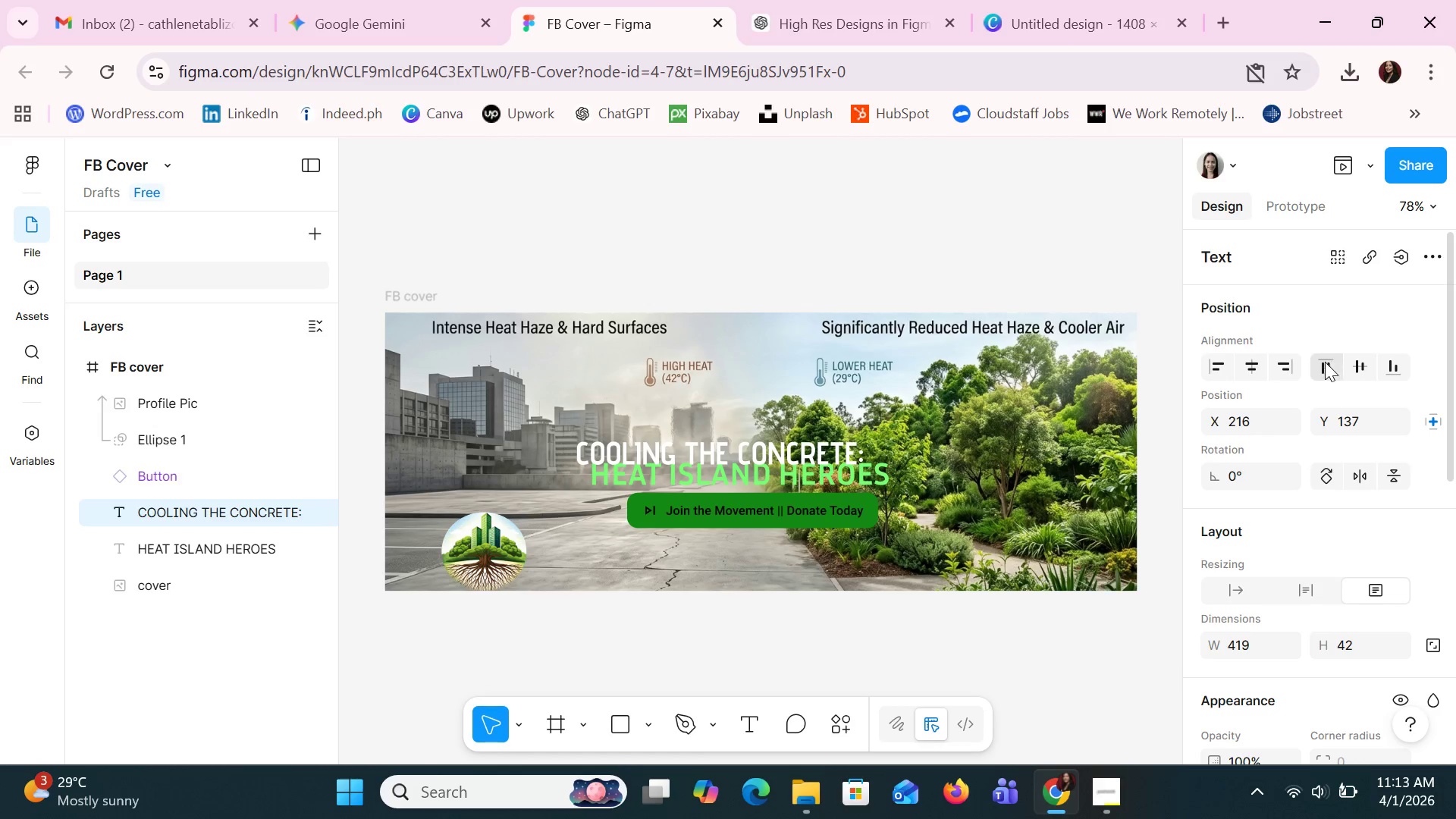 
left_click([1316, 356])
 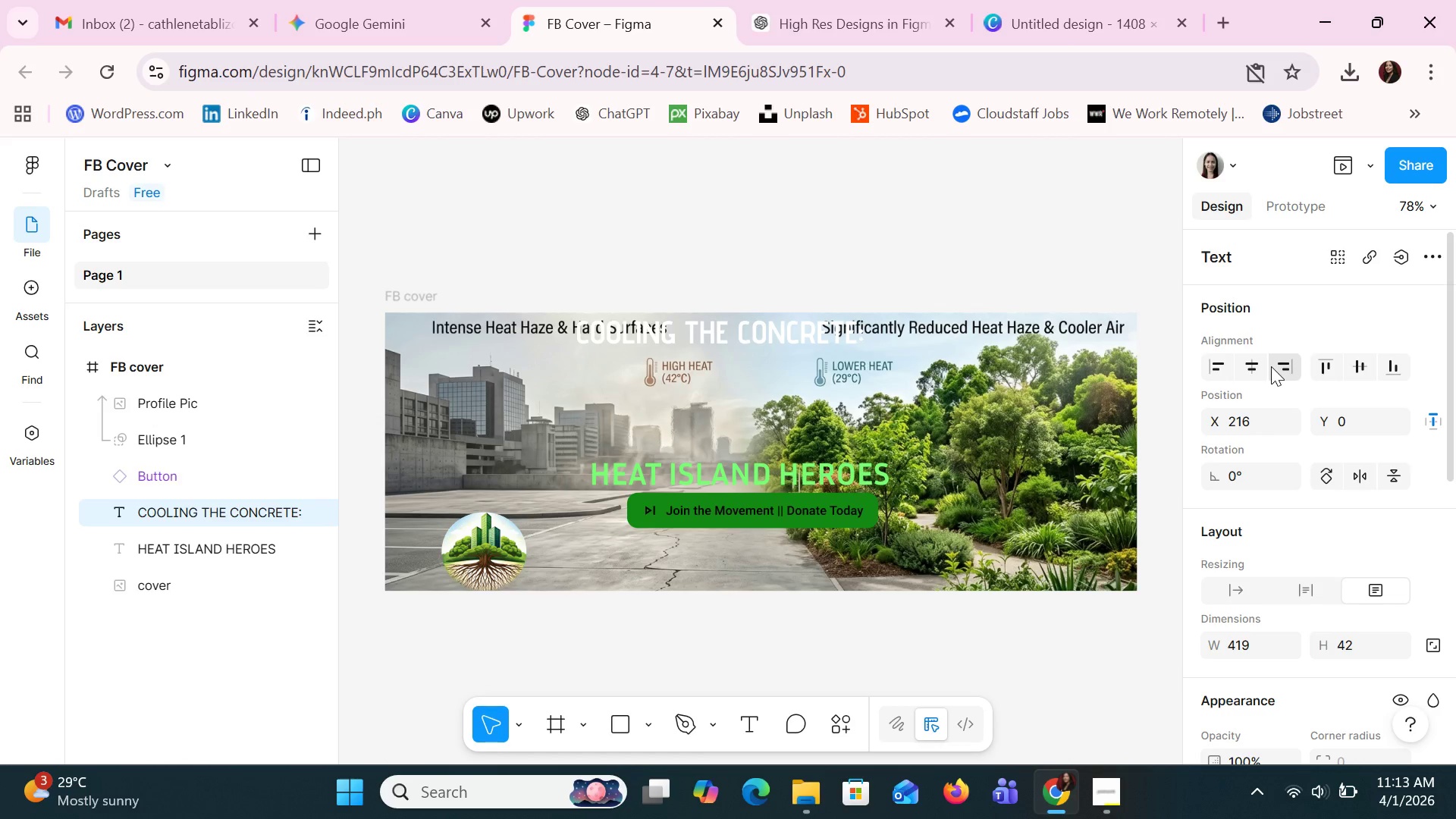 
left_click([1260, 366])
 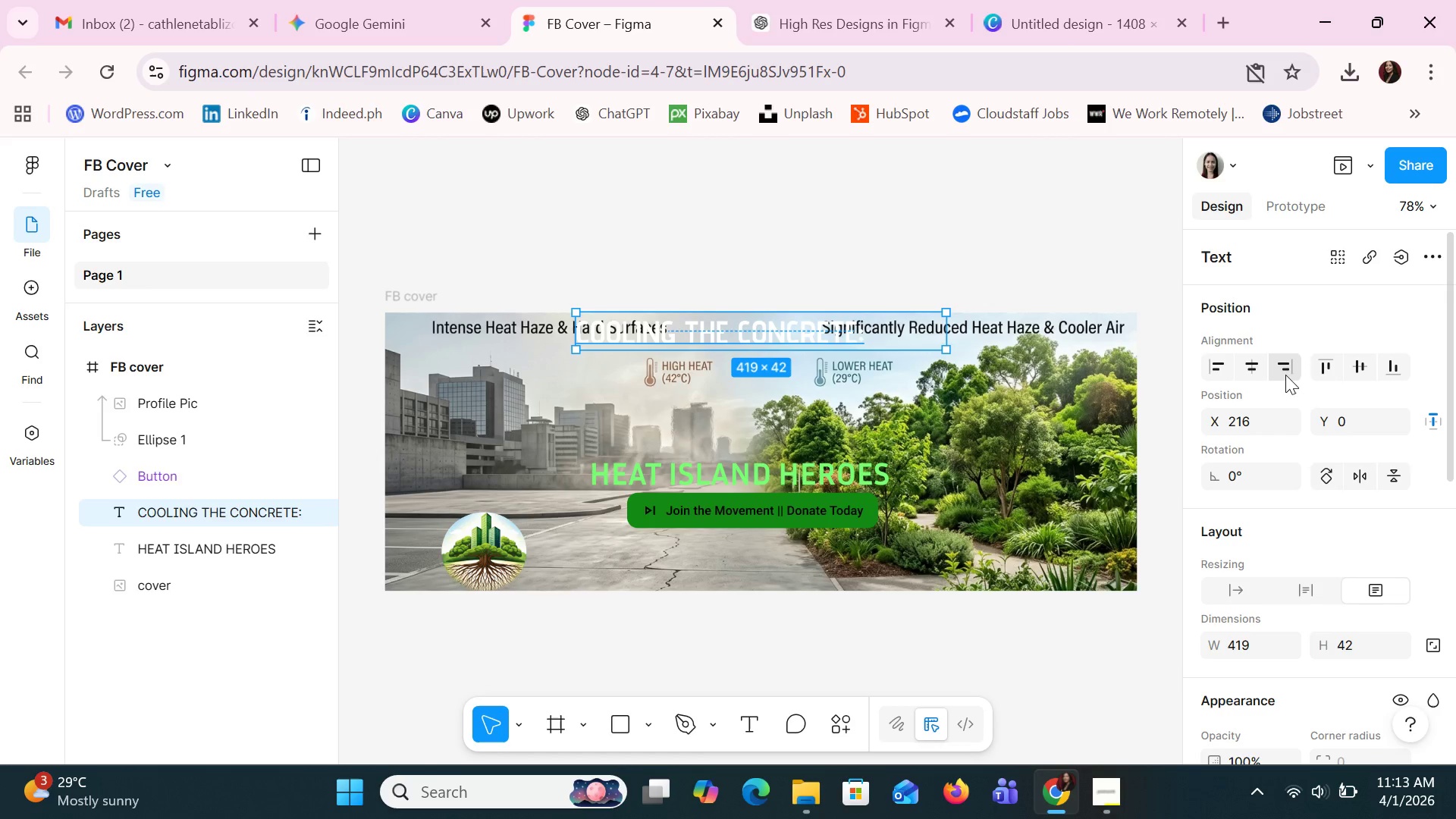 
left_click([1288, 375])
 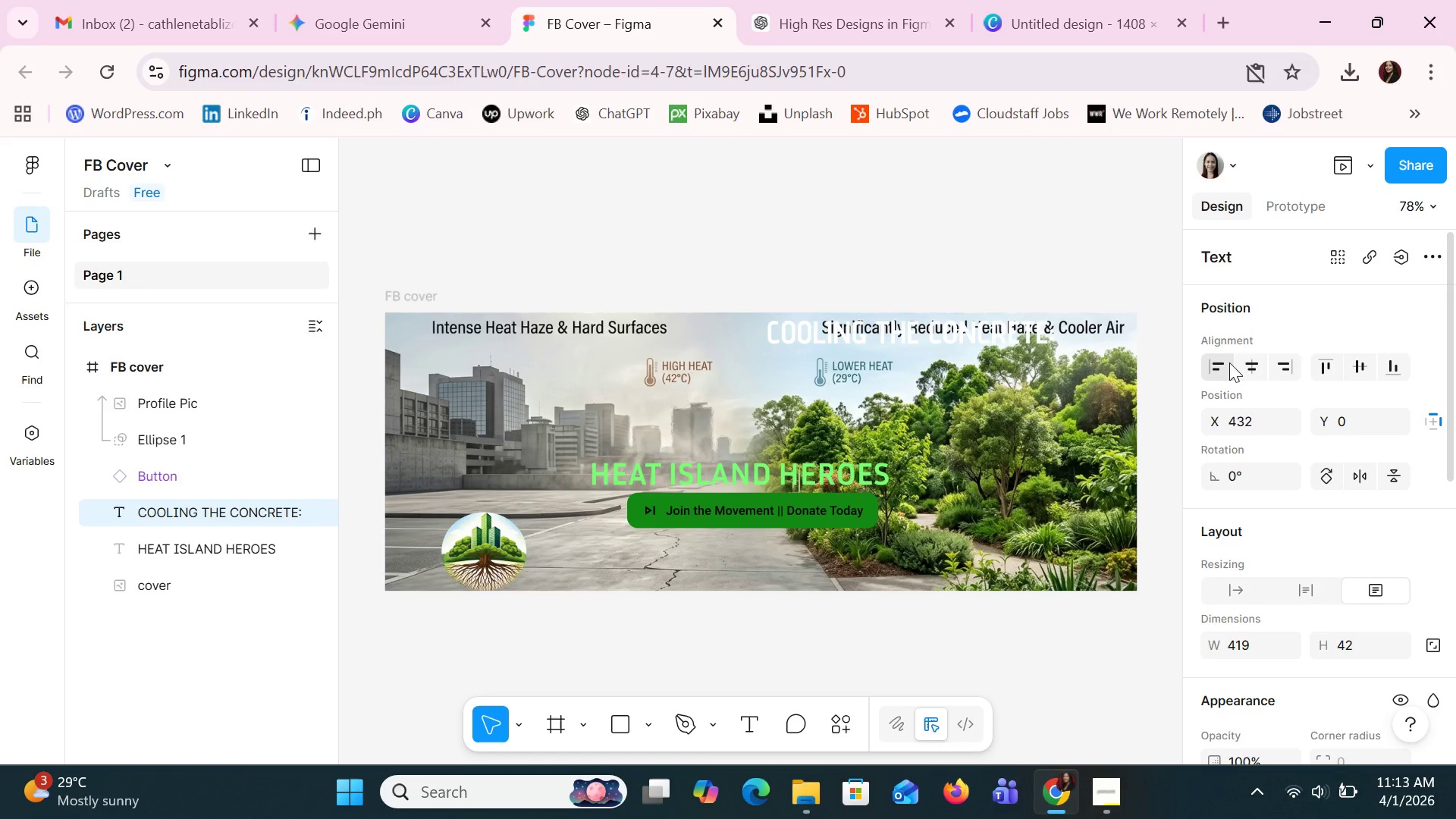 
left_click([1216, 354])
 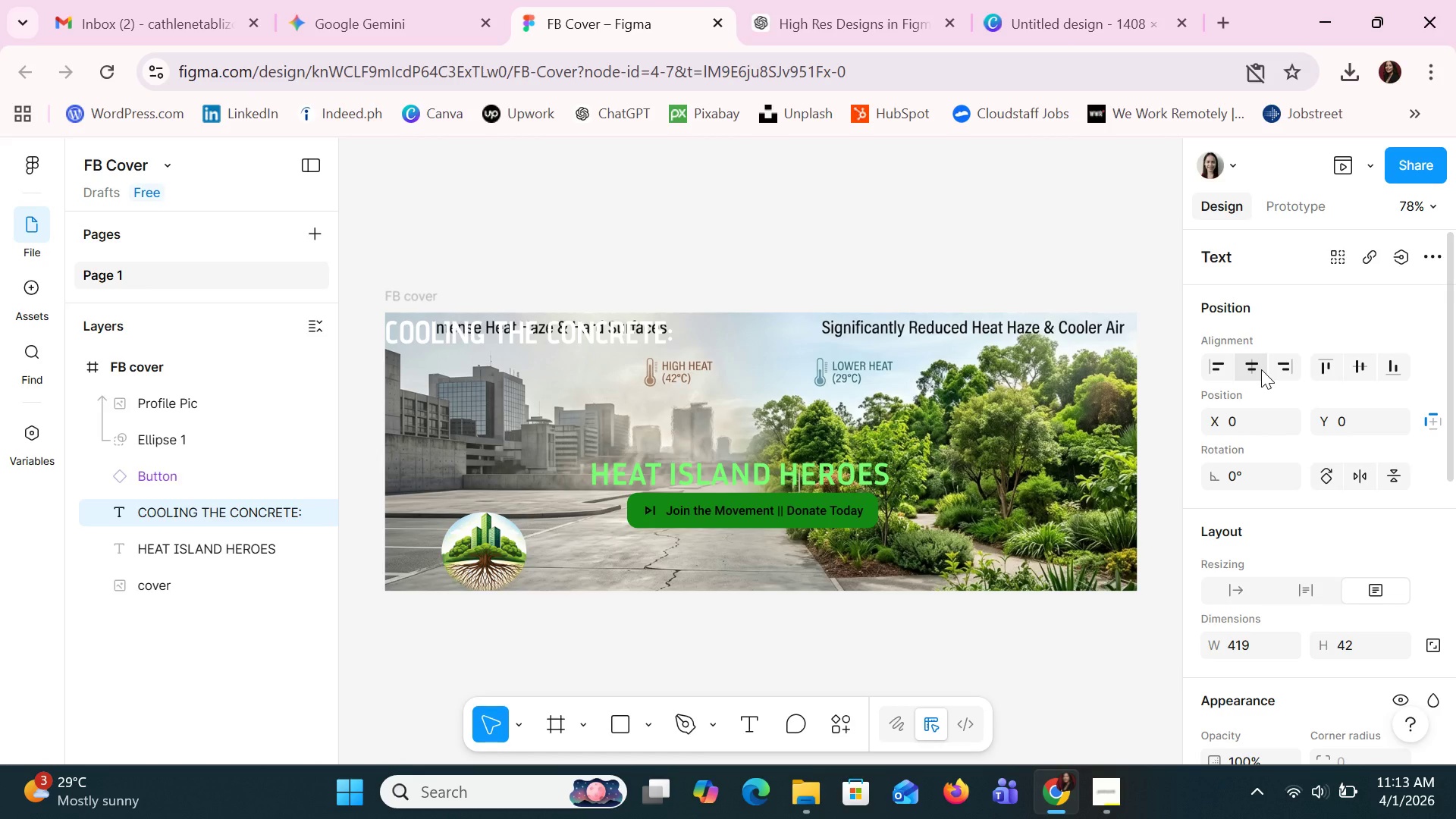 
left_click([1261, 369])
 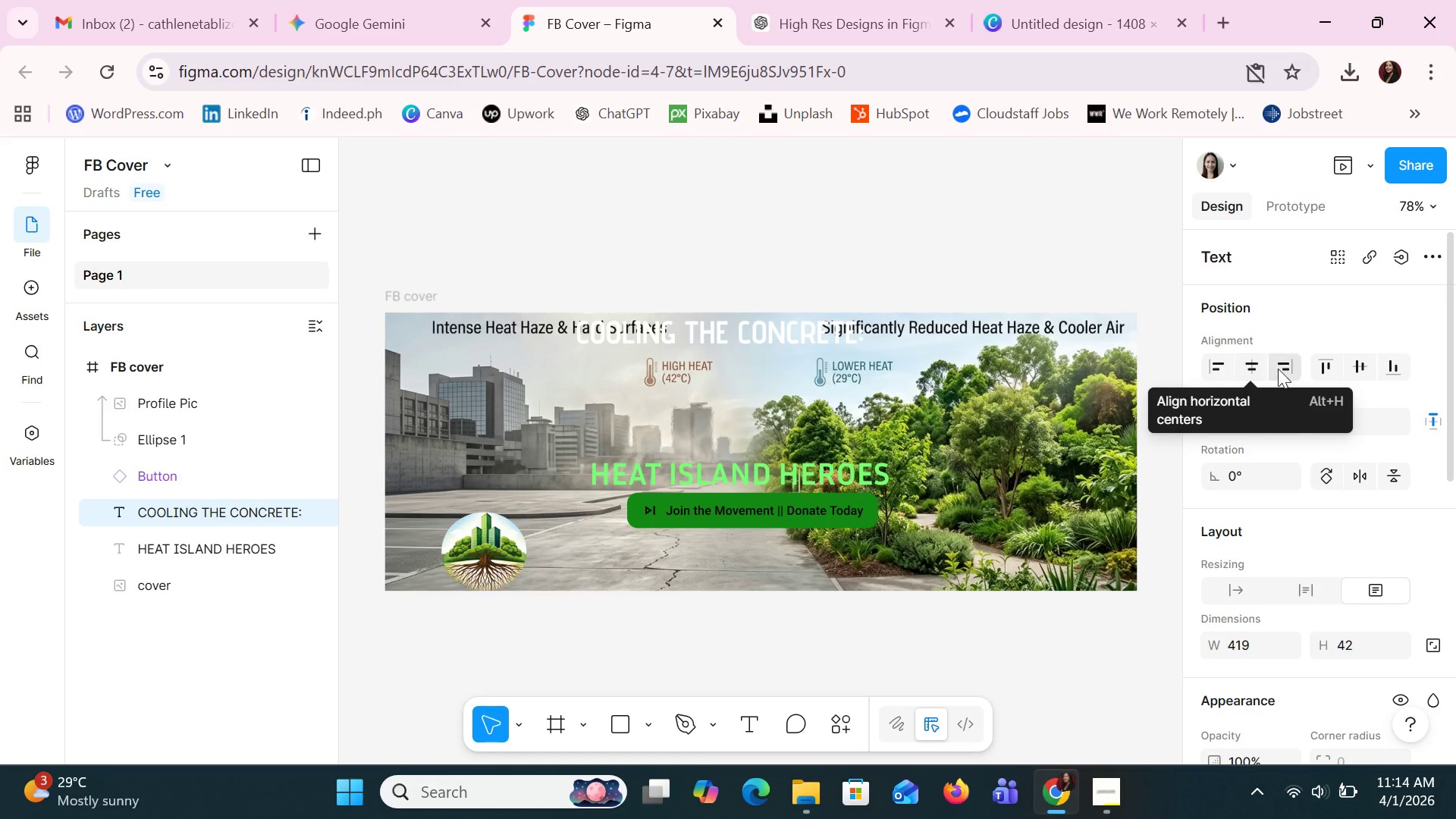 
left_click([1285, 369])
 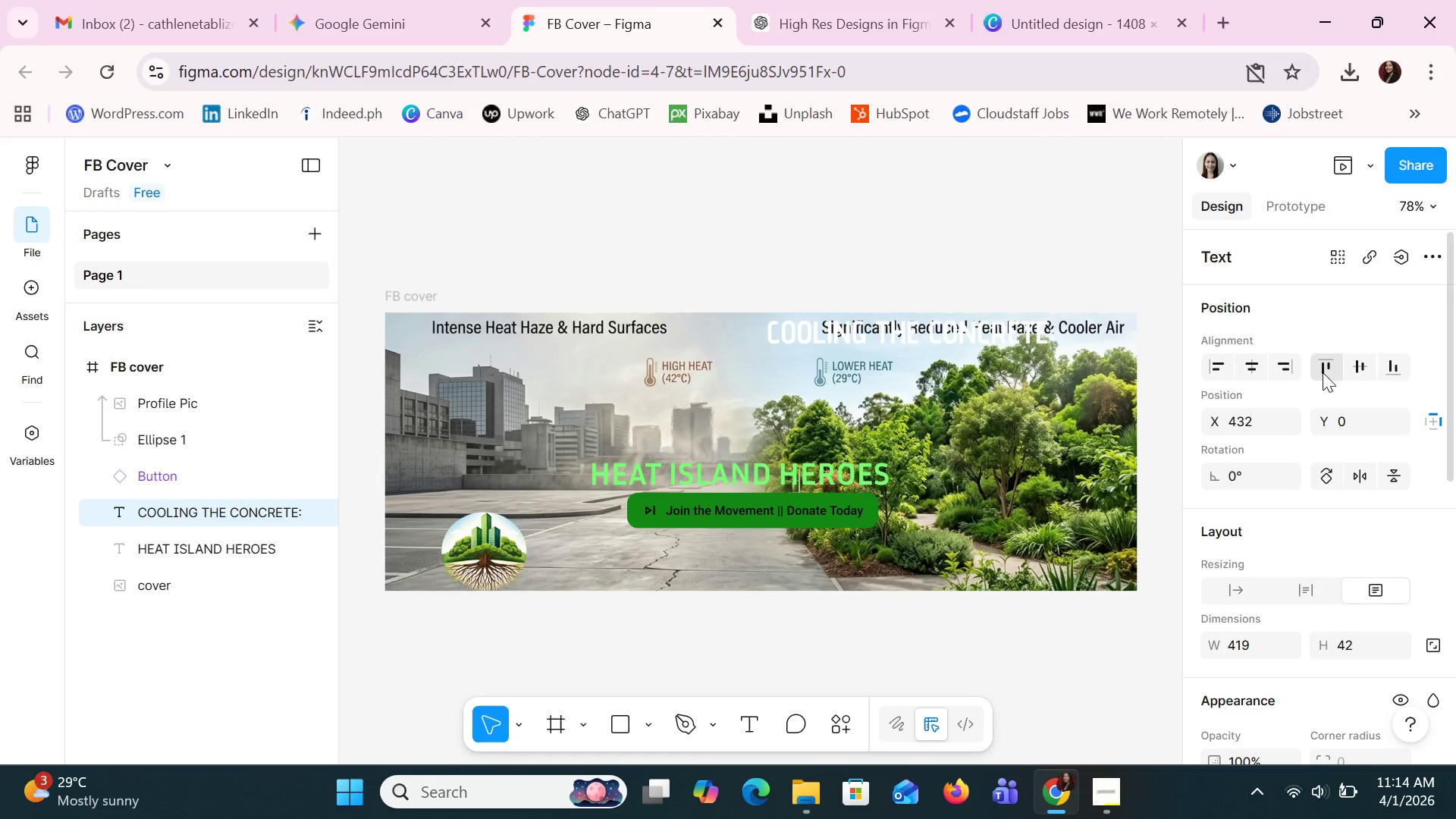 
left_click([1331, 376])
 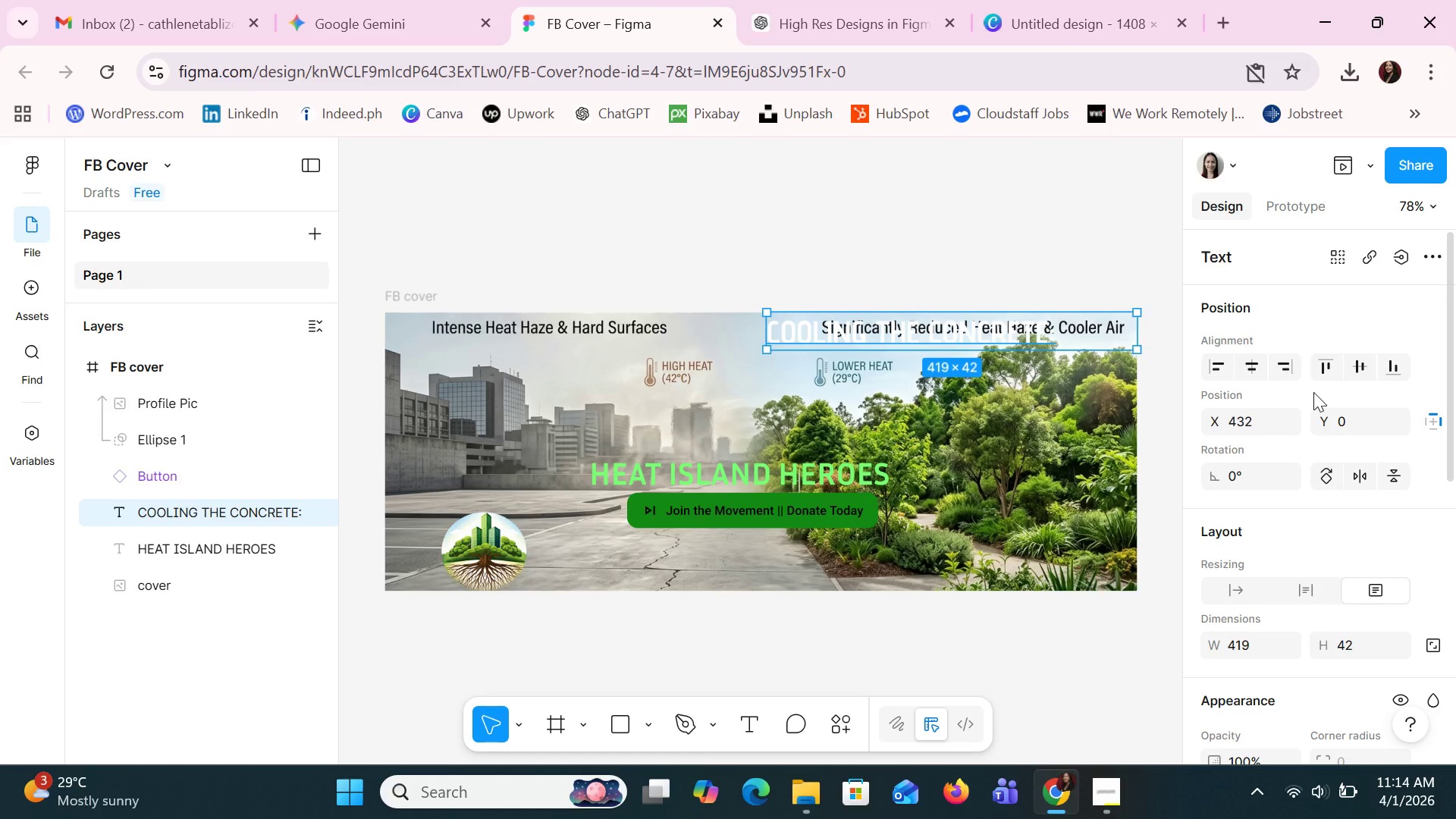 
key(Control+Z)
 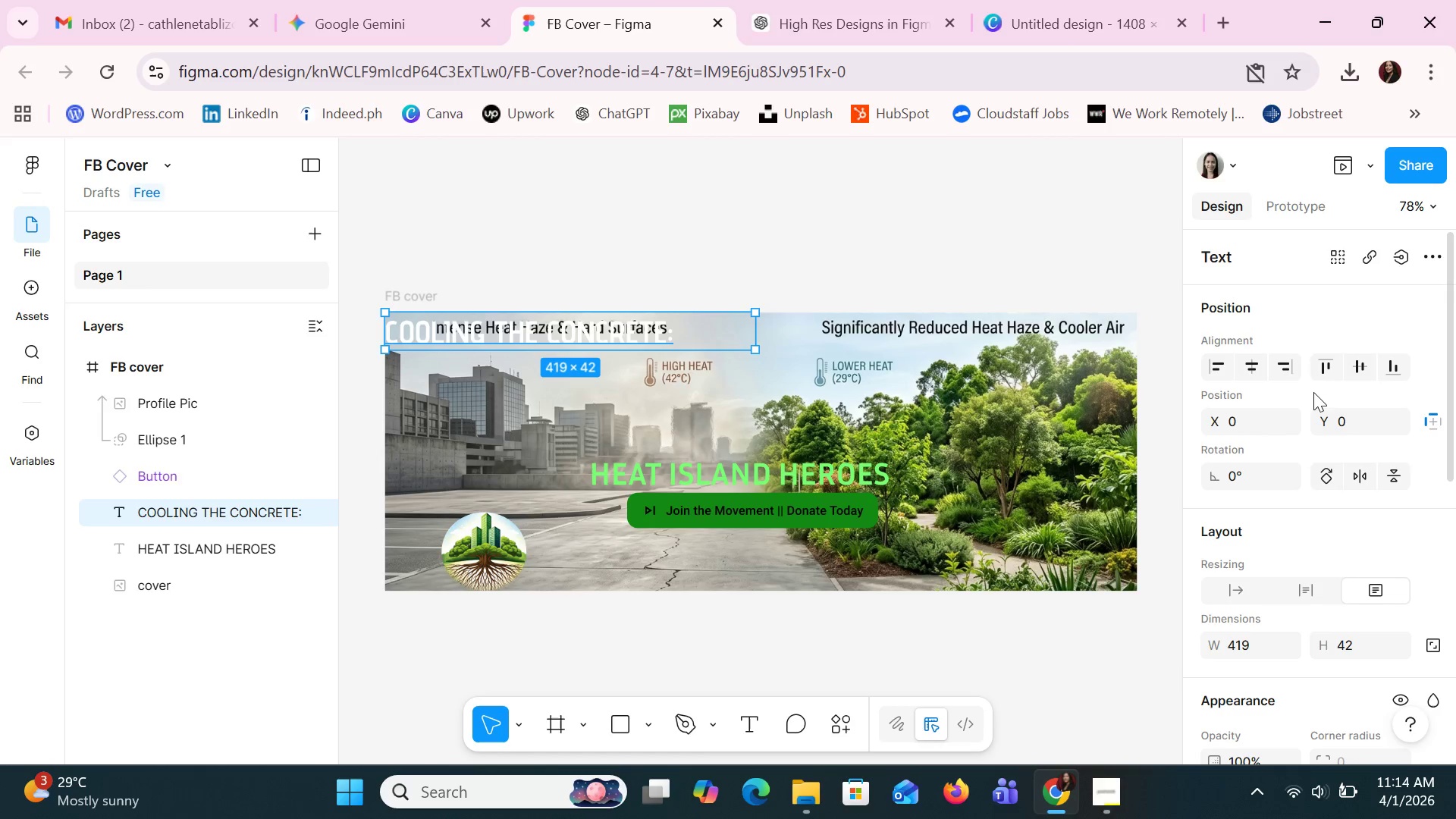 
key(Control+Z)
 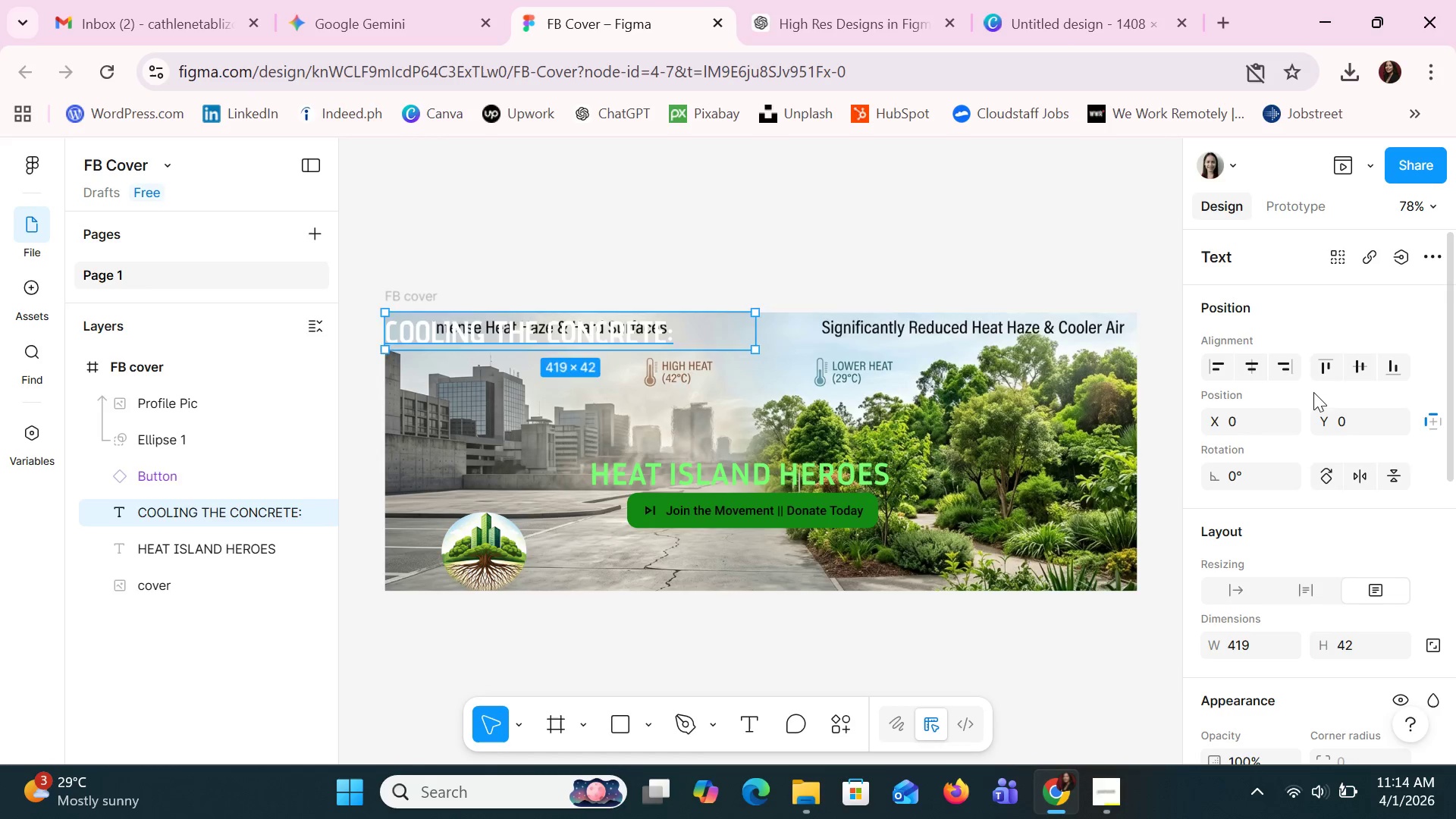 
key(Control+Z)
 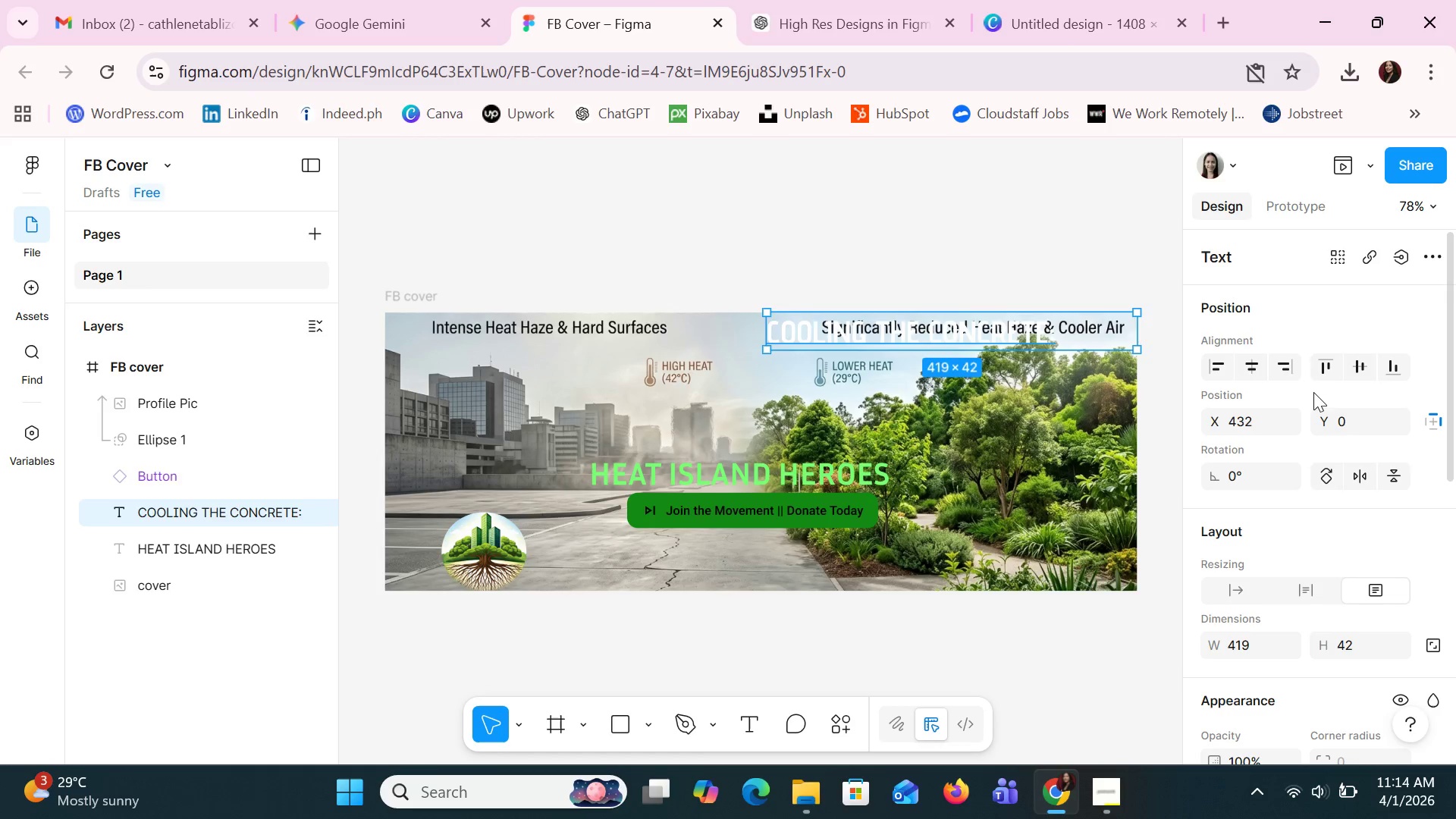 
key(Control+Z)
 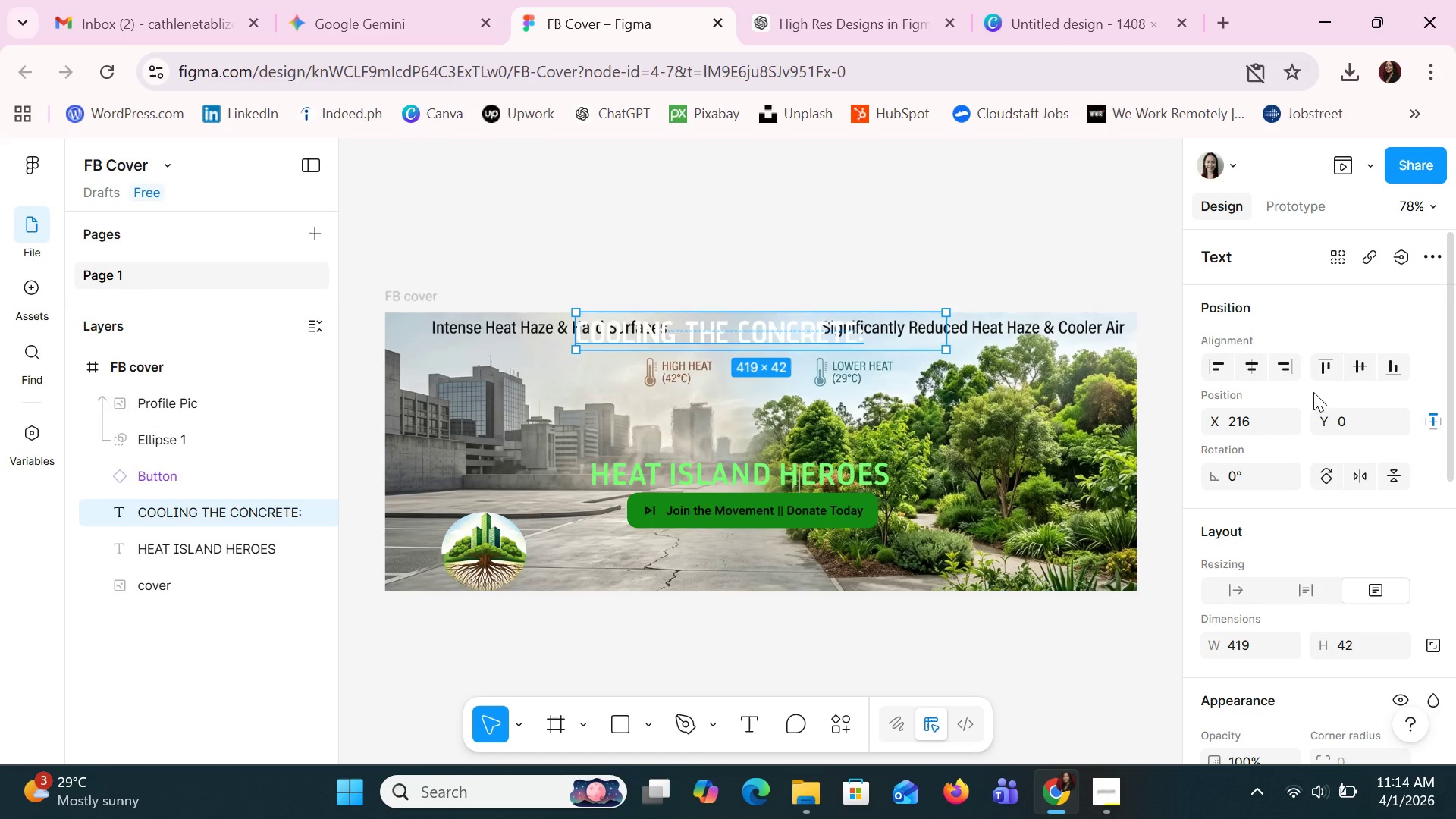 
key(Control+Z)
 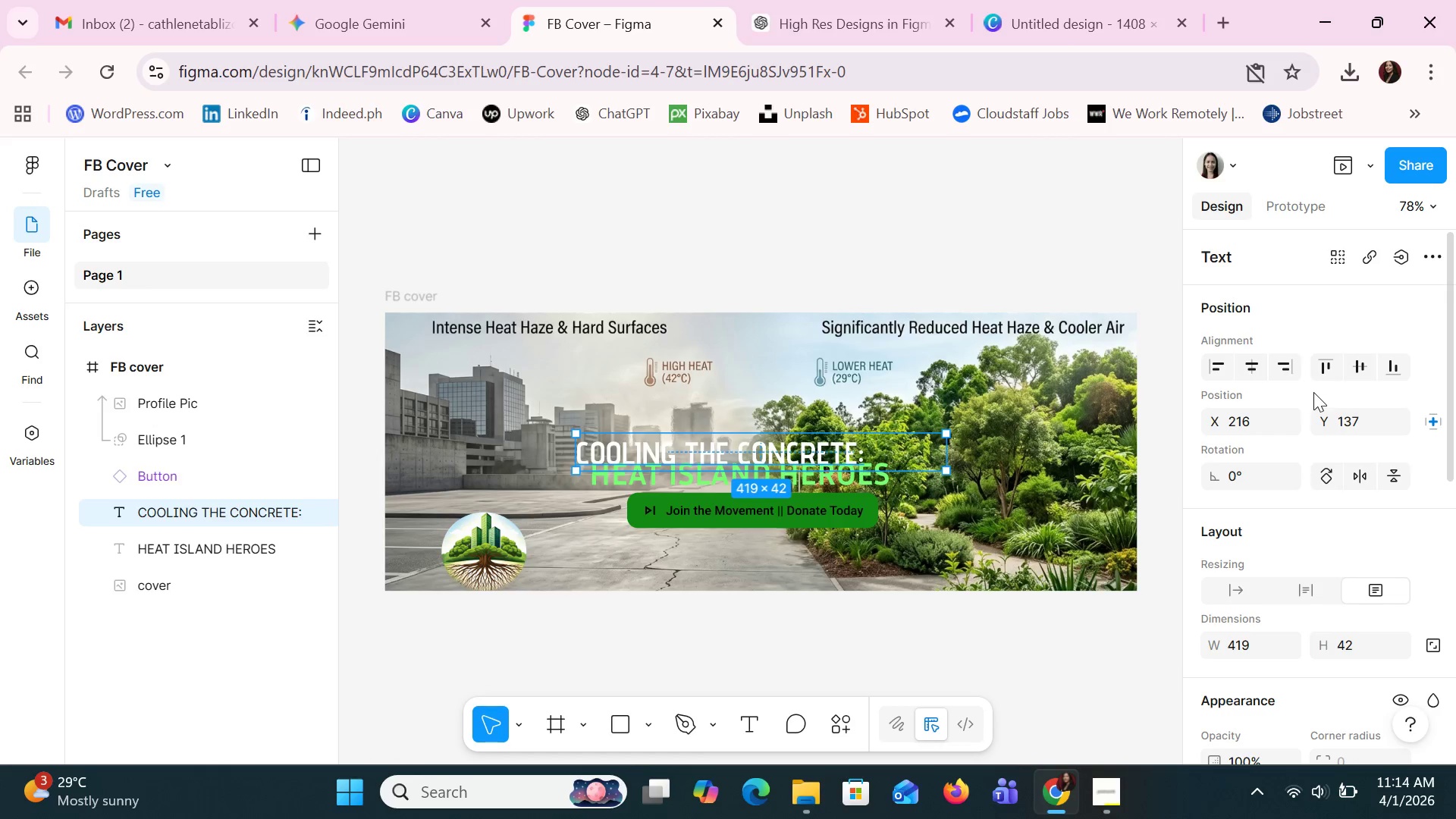 
key(Control+Z)
 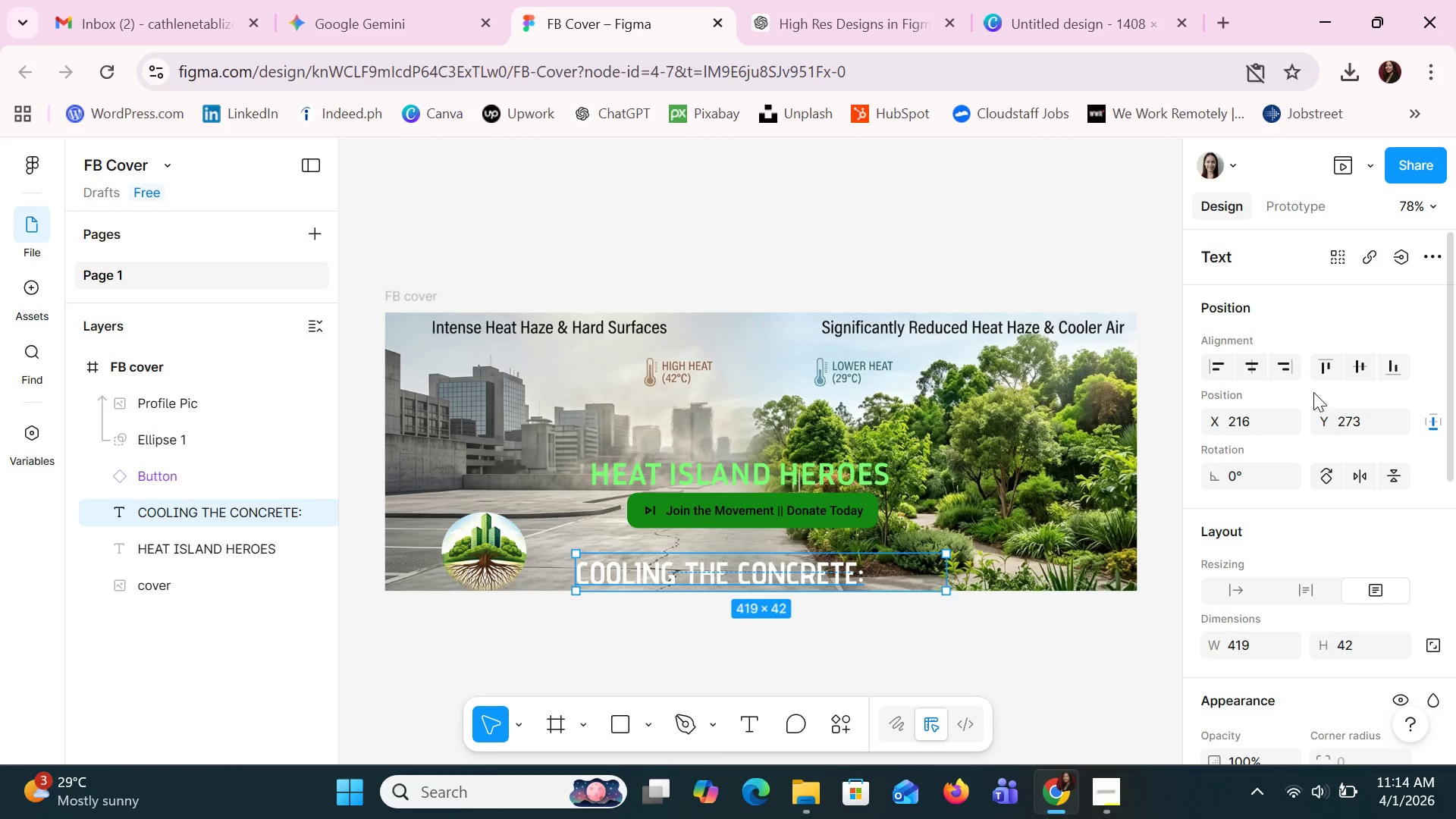 
key(Control+Z)
 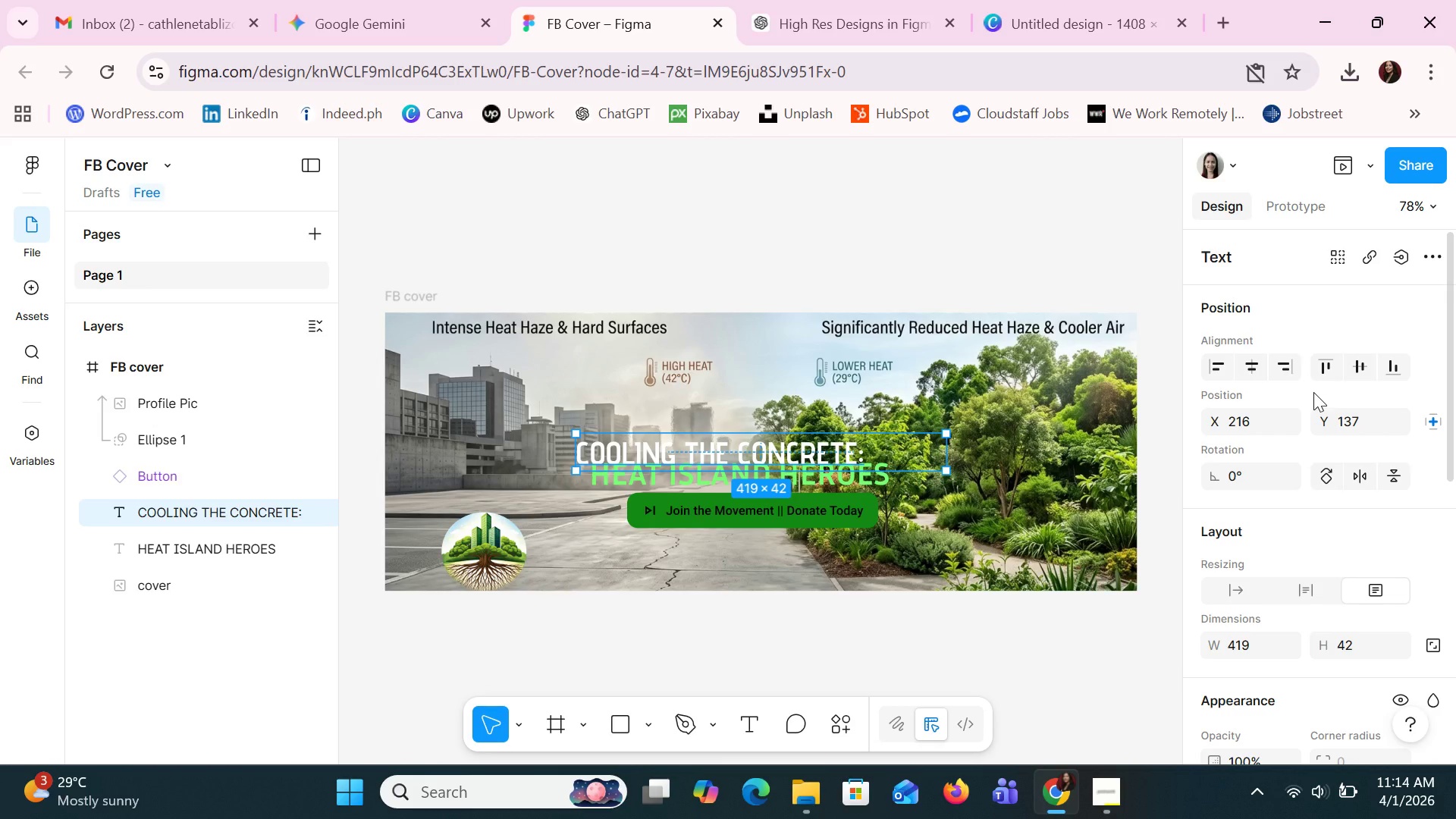 
key(Control+Z)
 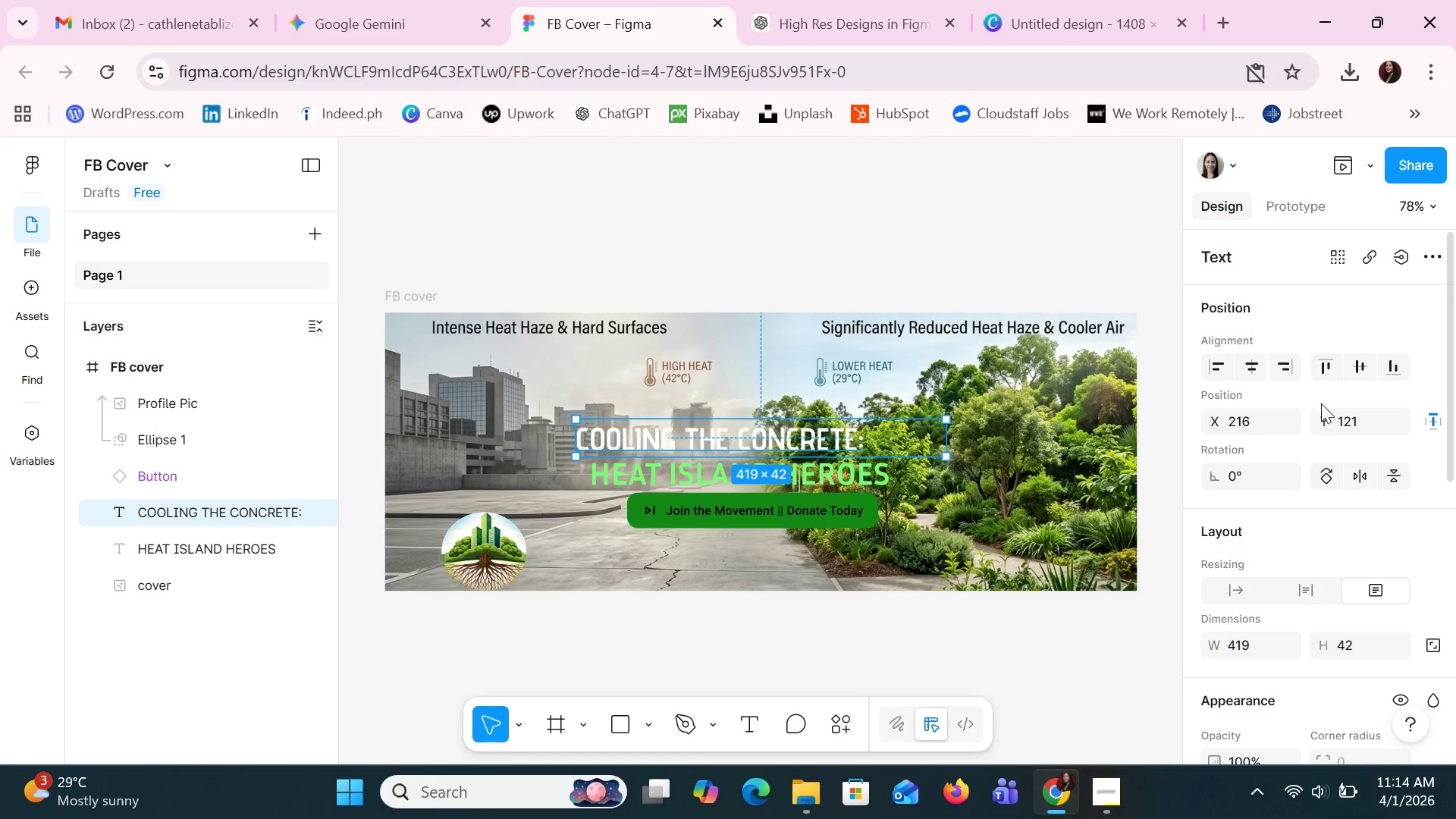 
mouse_move([1335, 489])
 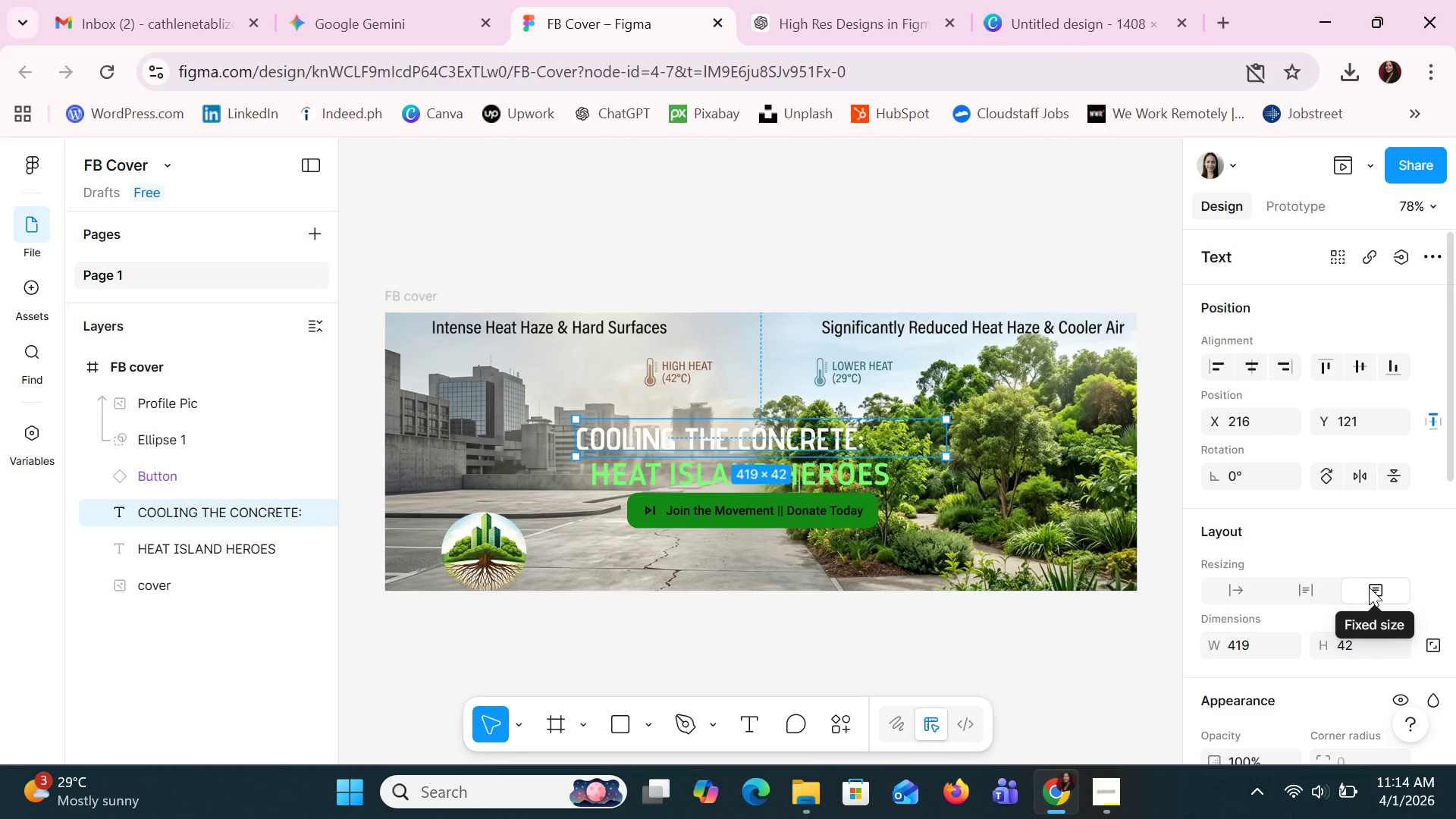 
scroll: coordinate [1370, 586], scroll_direction: down, amount: 3.0
 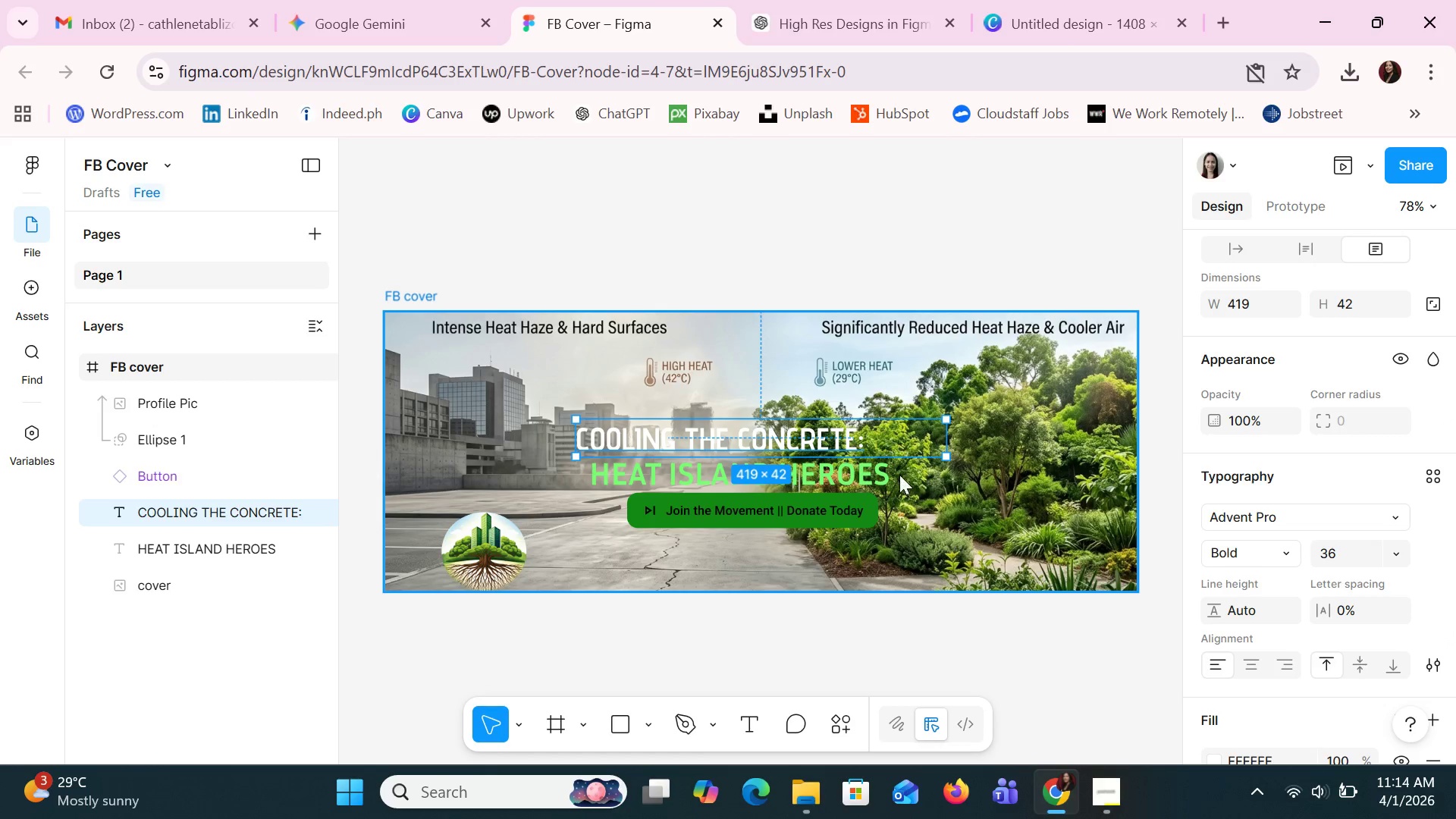 
left_click([874, 464])
 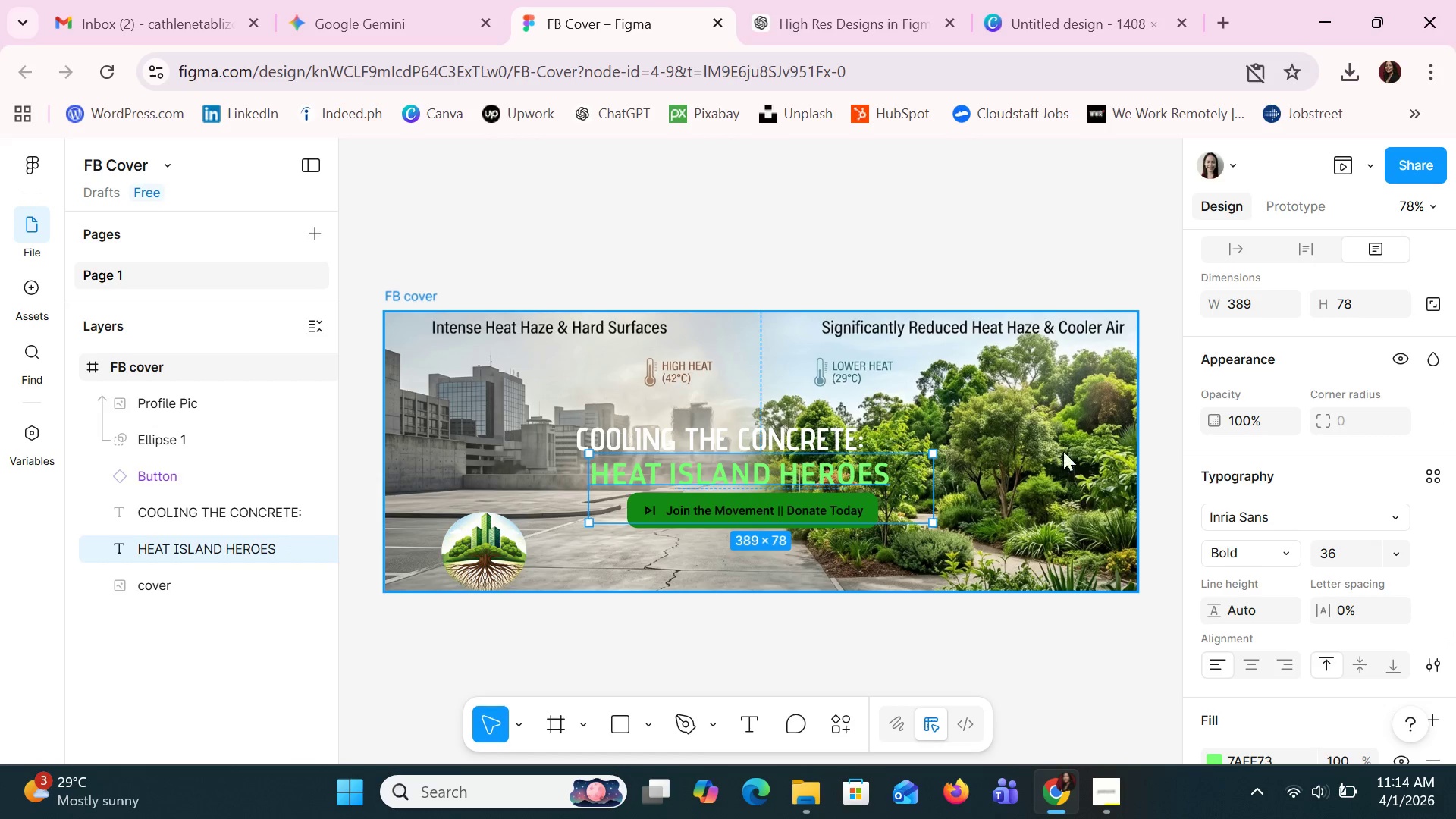 
left_click([1272, 520])
 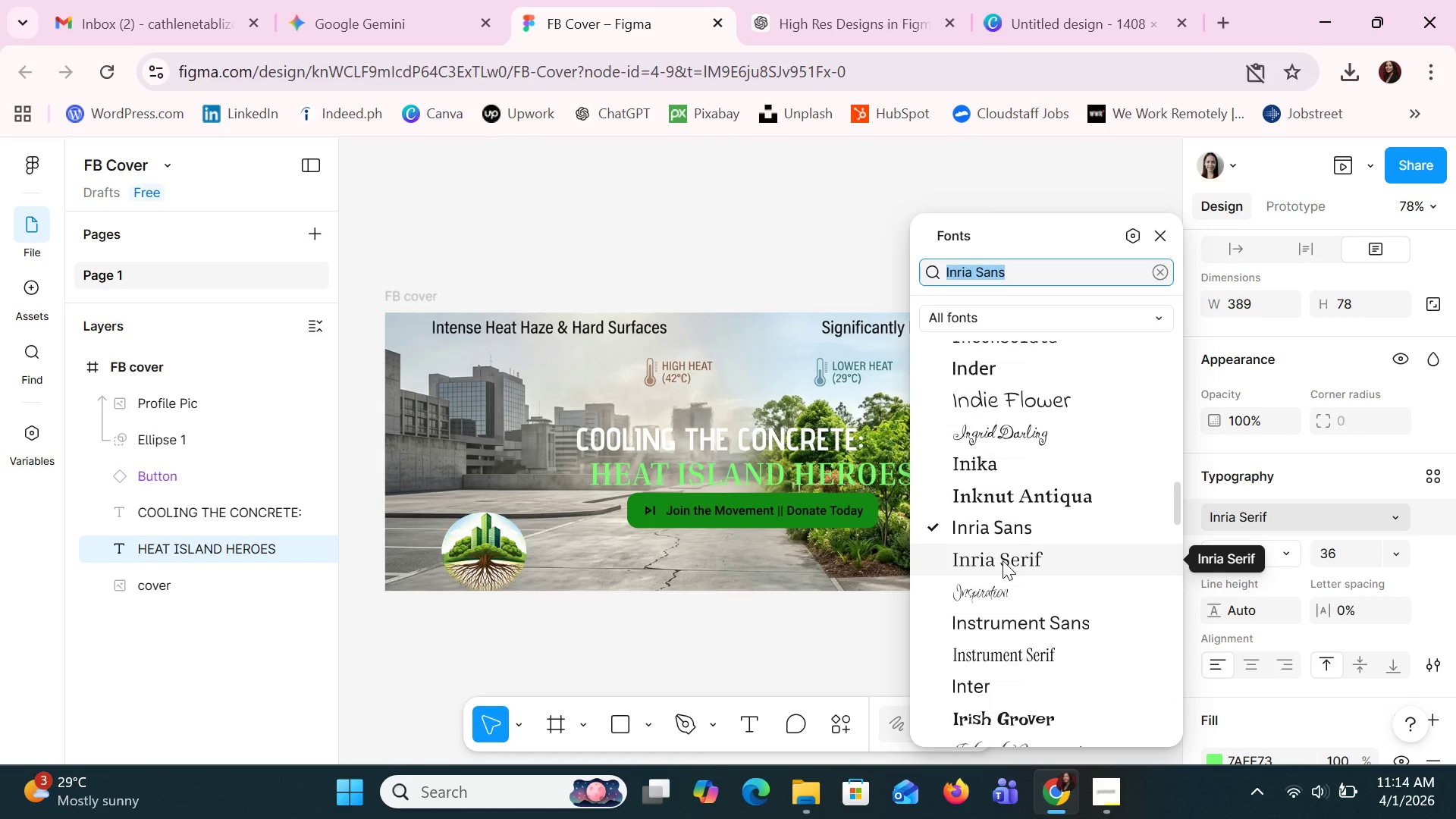 
scroll: coordinate [1073, 575], scroll_direction: up, amount: 84.0
 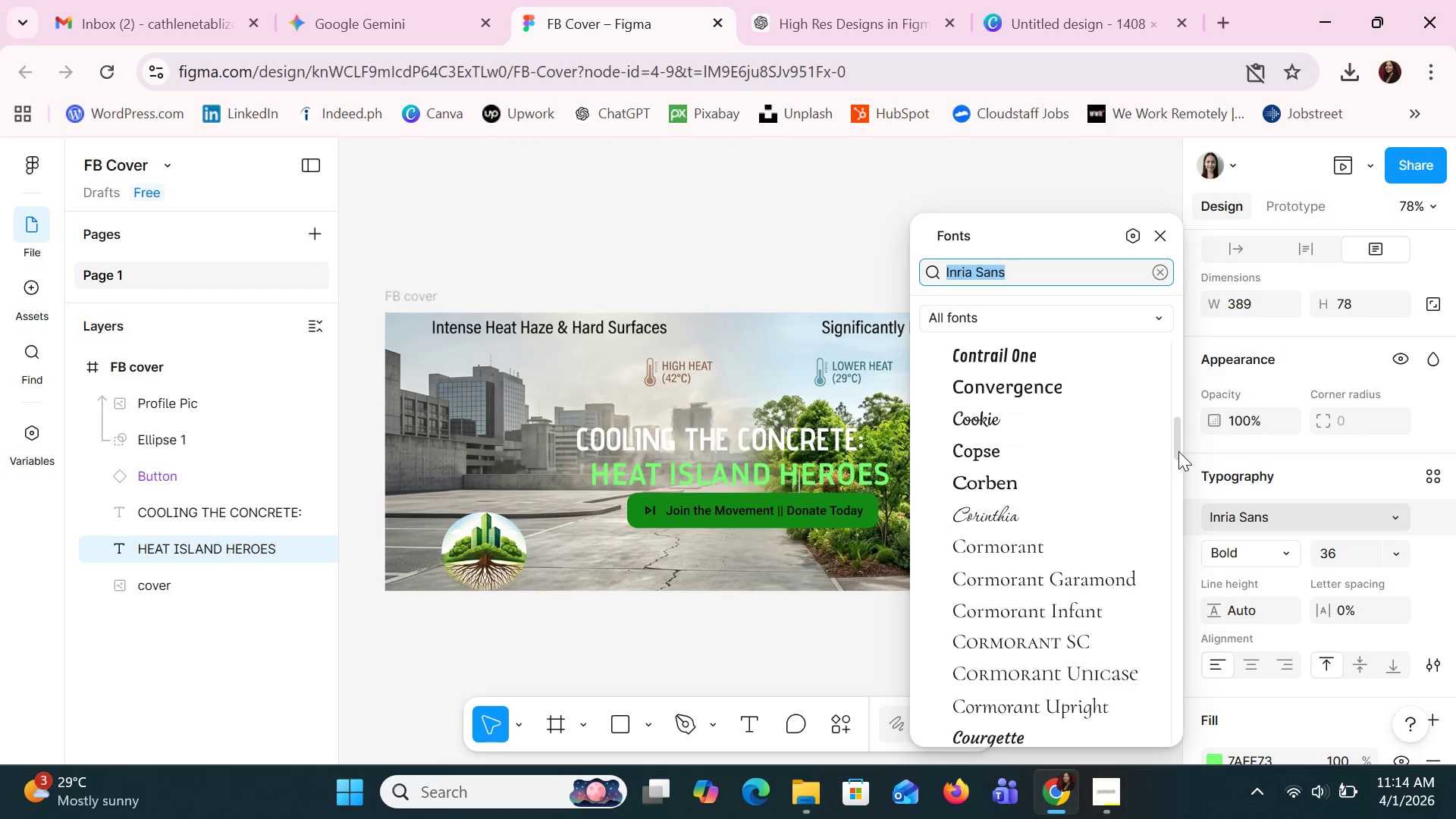 
left_click_drag(start_coordinate=[1177, 450], to_coordinate=[1159, 309])
 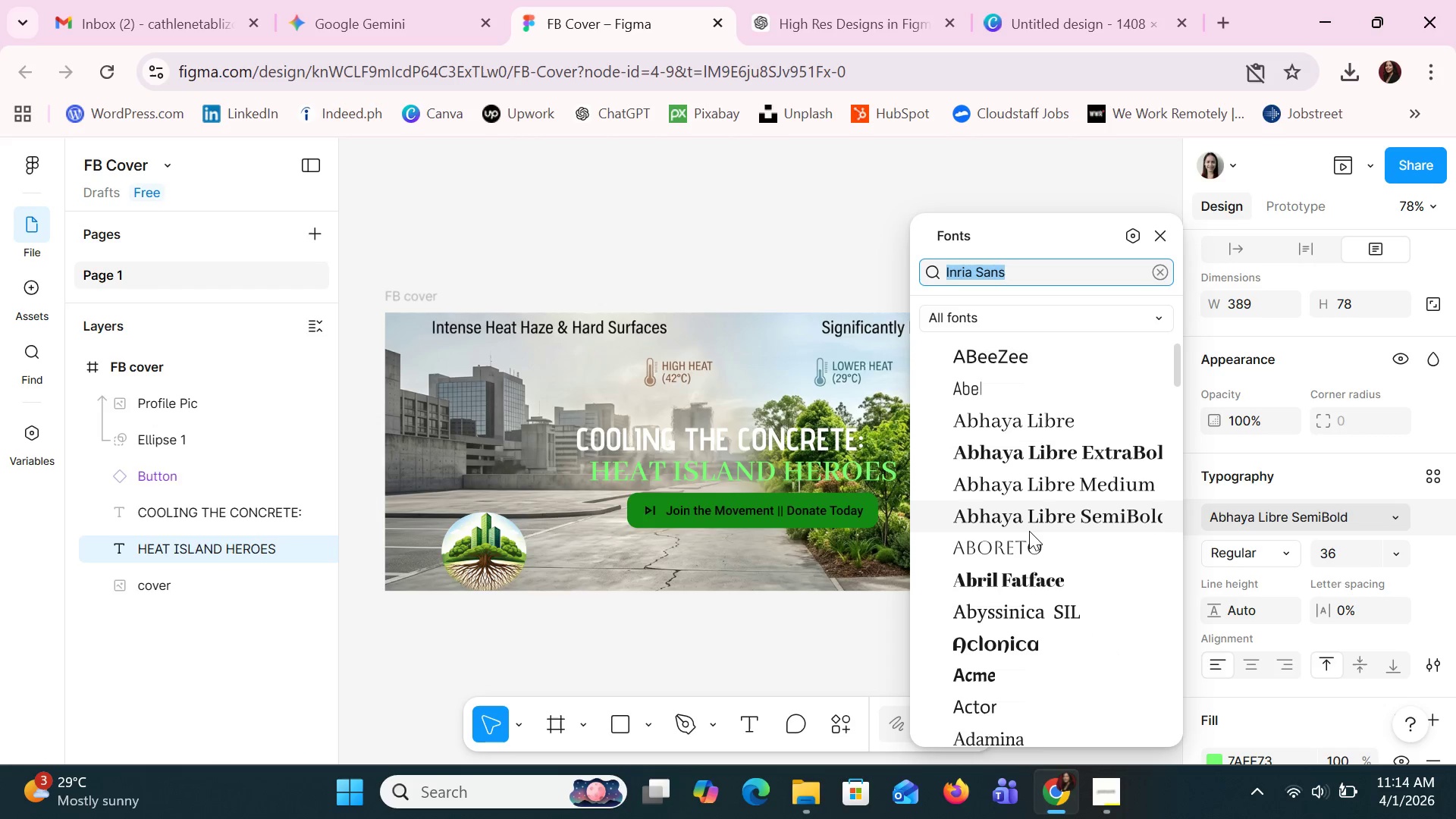 
scroll: coordinate [1029, 531], scroll_direction: down, amount: 3.0
 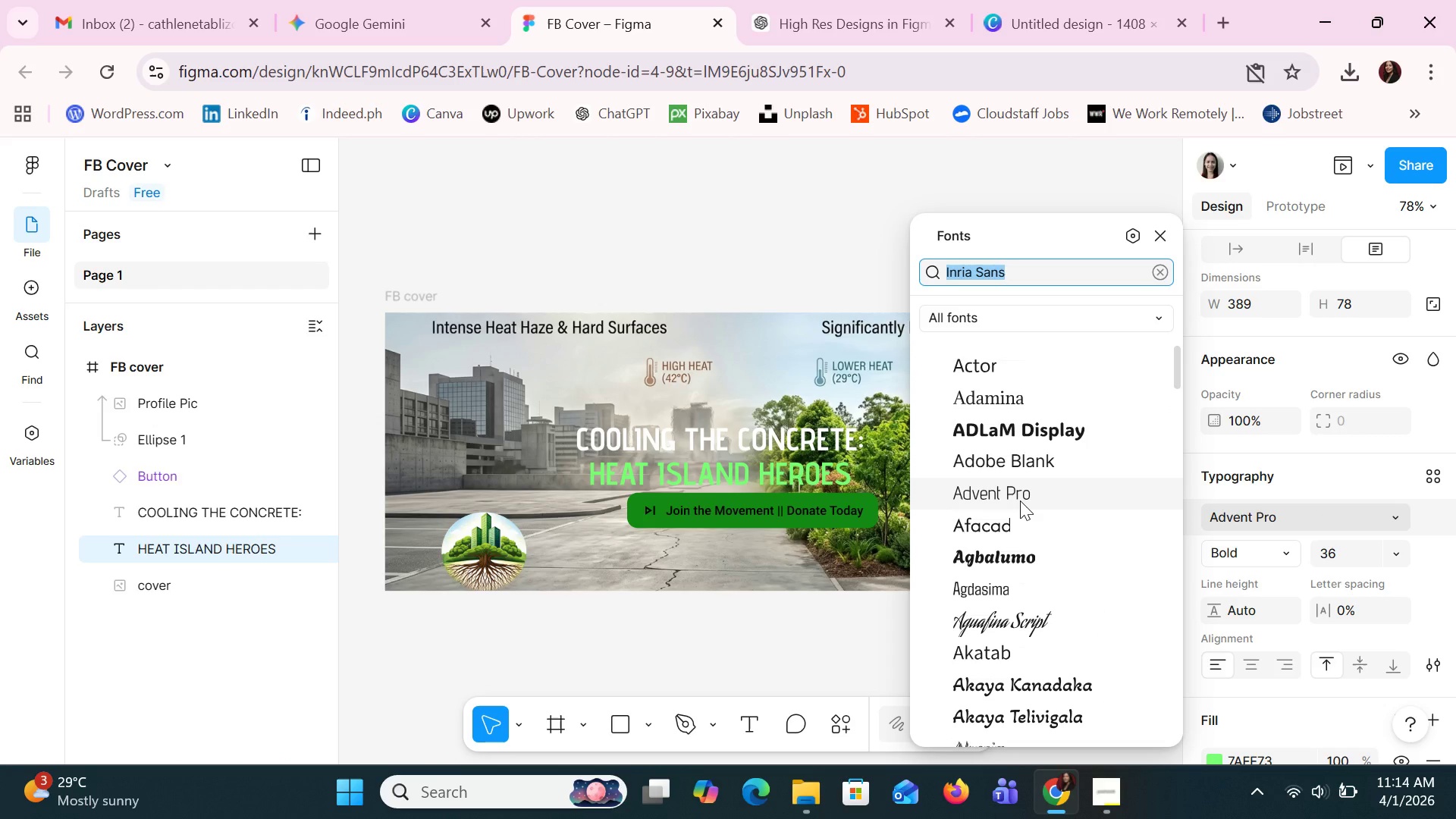 
left_click([1020, 500])
 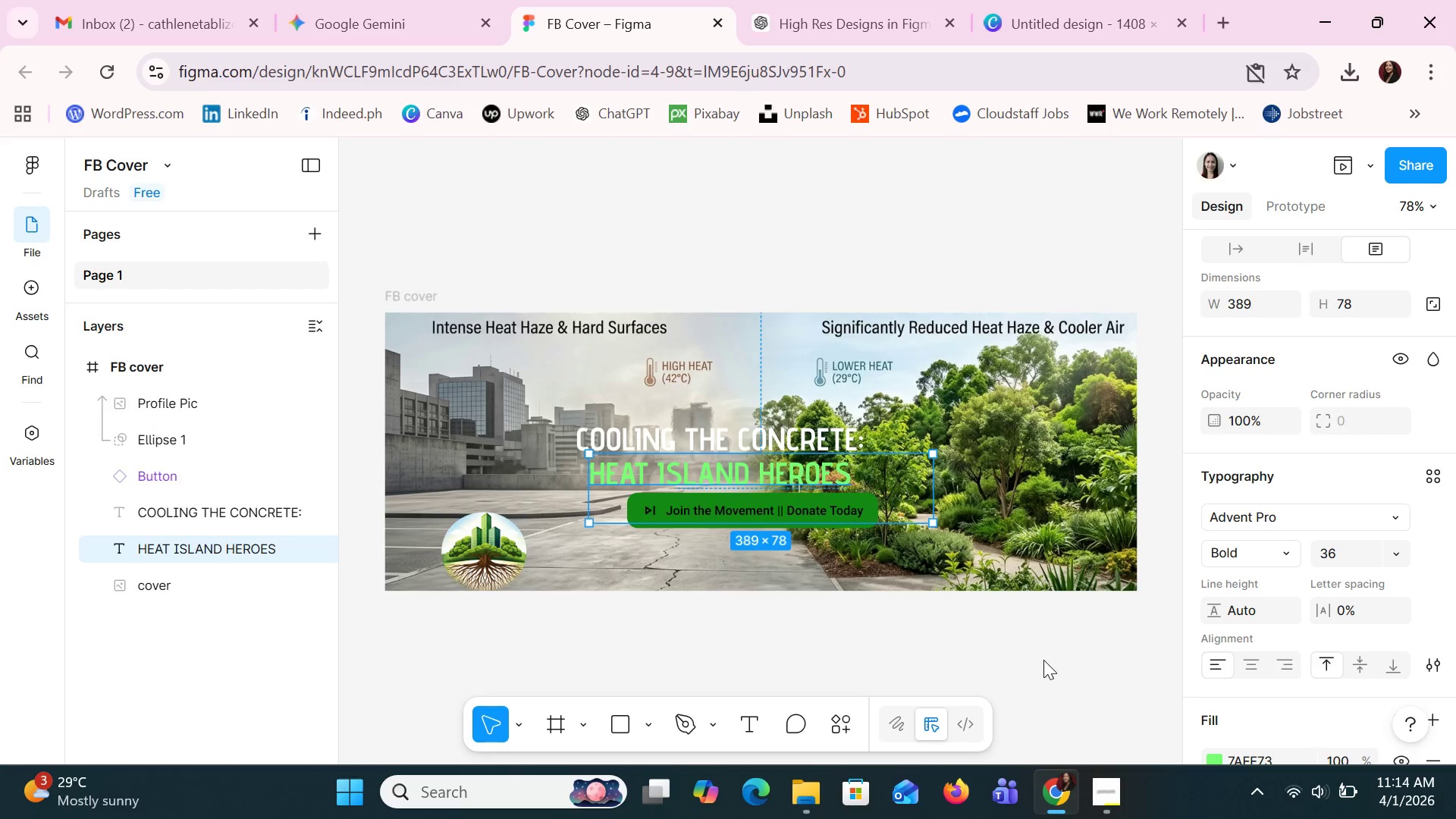 
key(ArrowLeft)
 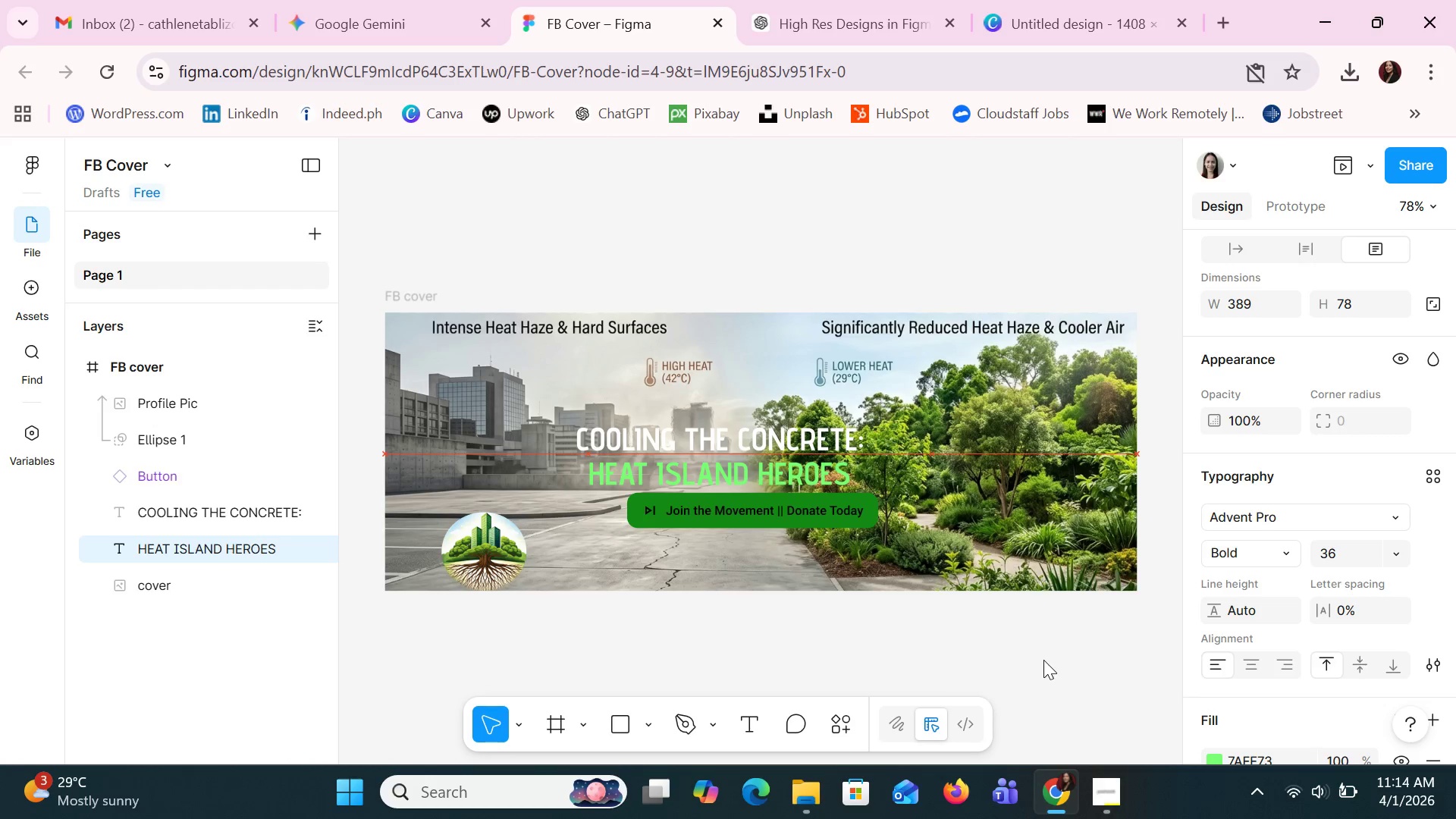 
key(ArrowLeft)
 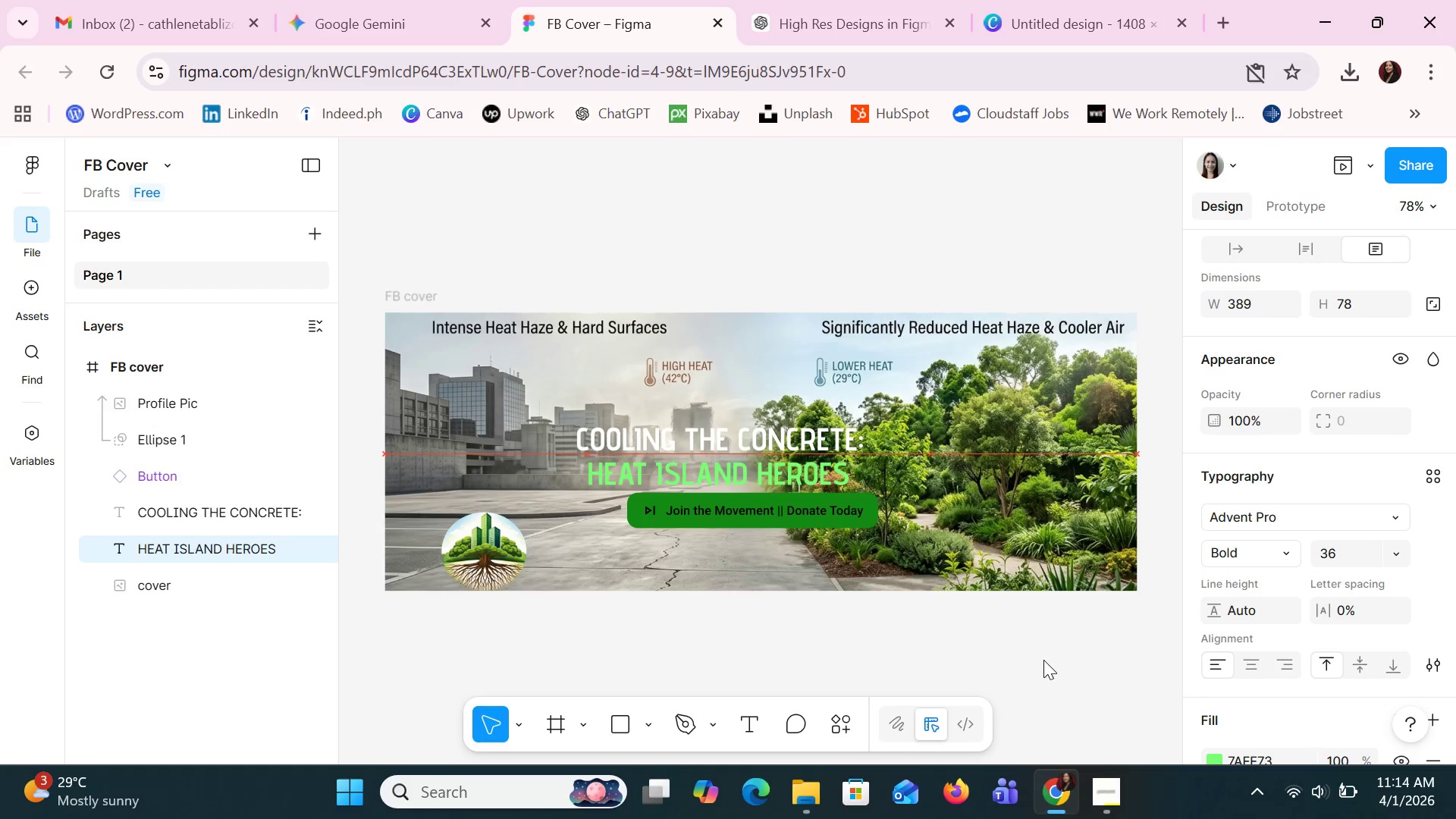 
key(ArrowLeft)
 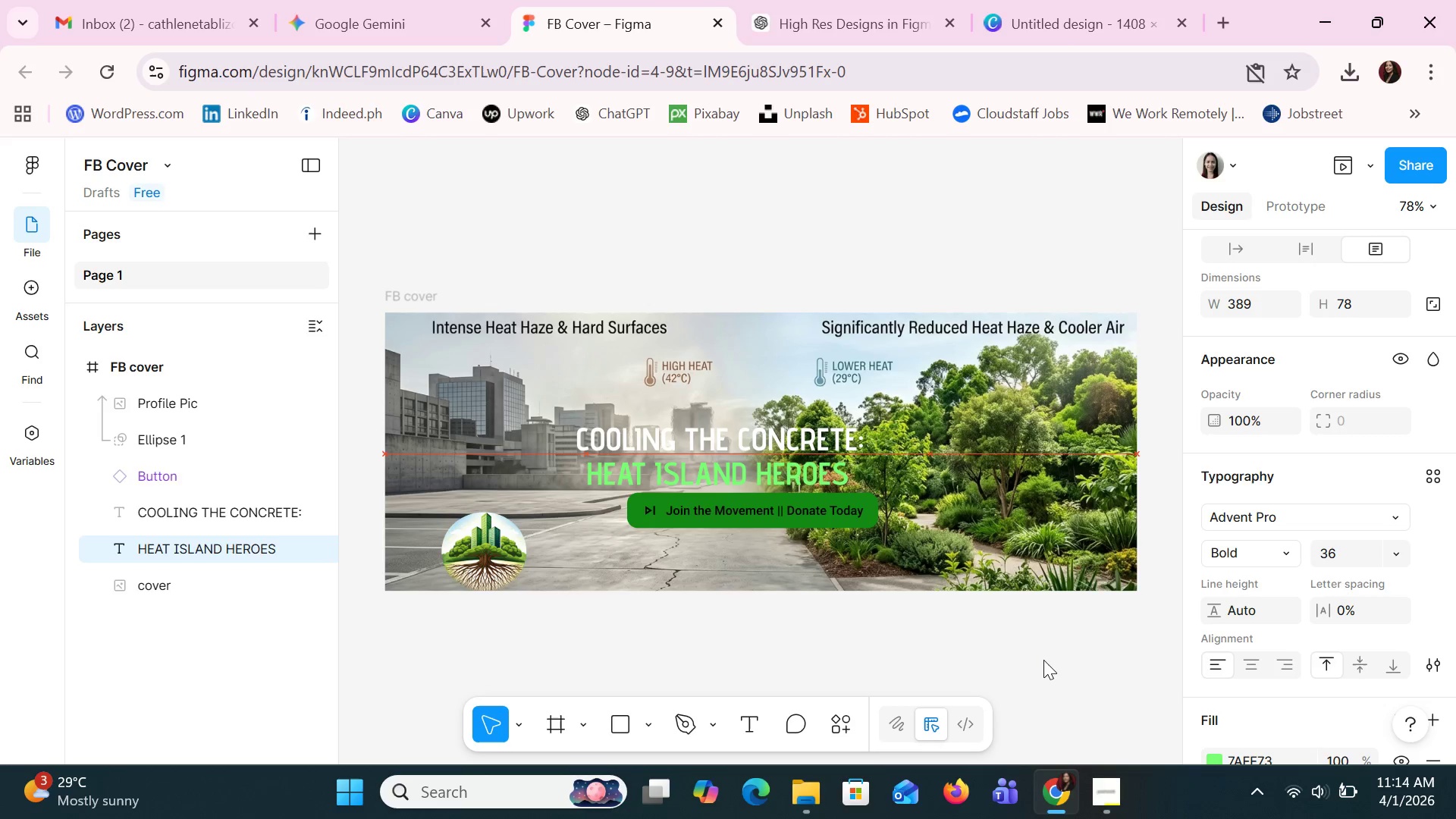 
key(ArrowLeft)
 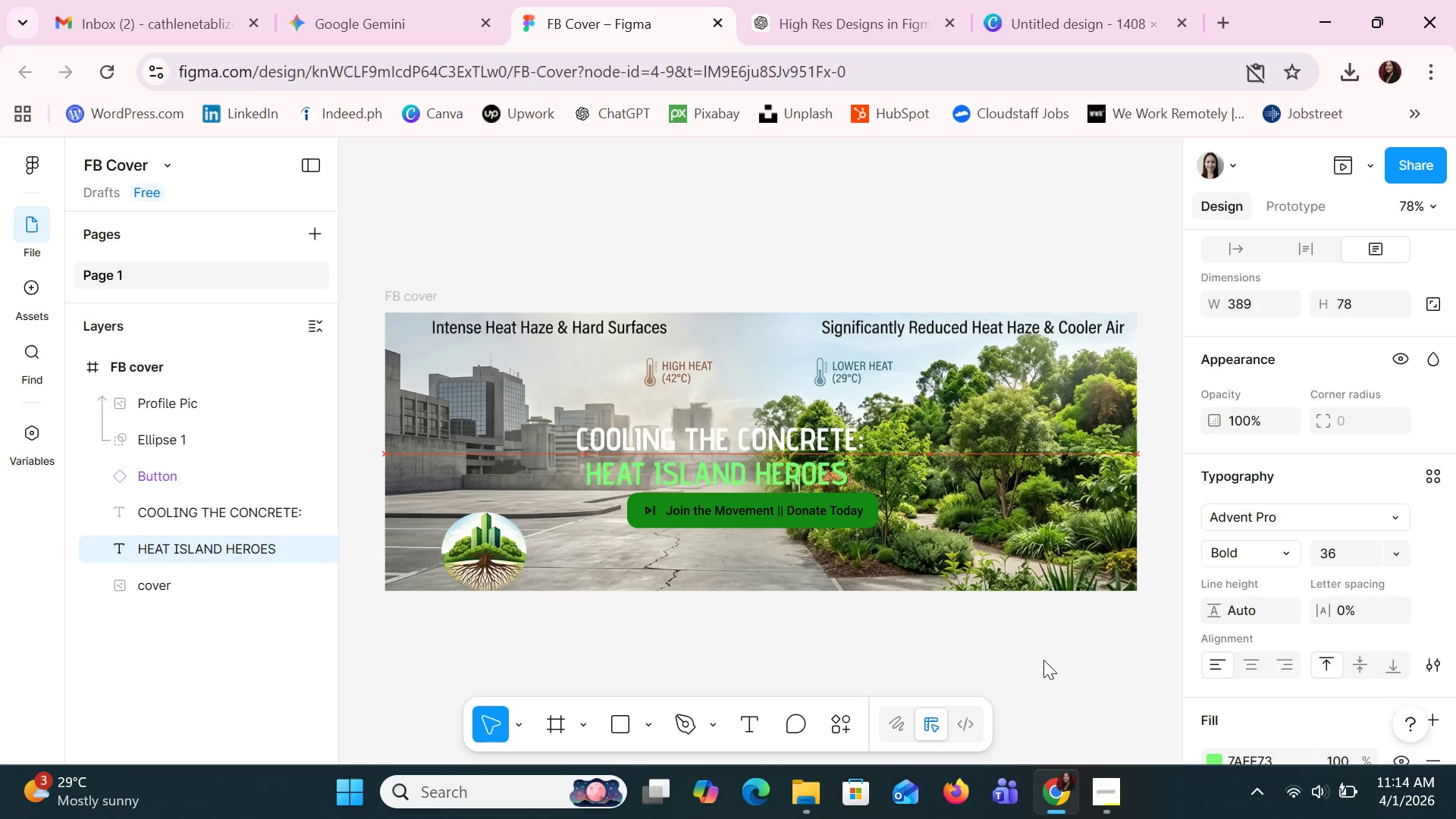 
key(ArrowLeft)
 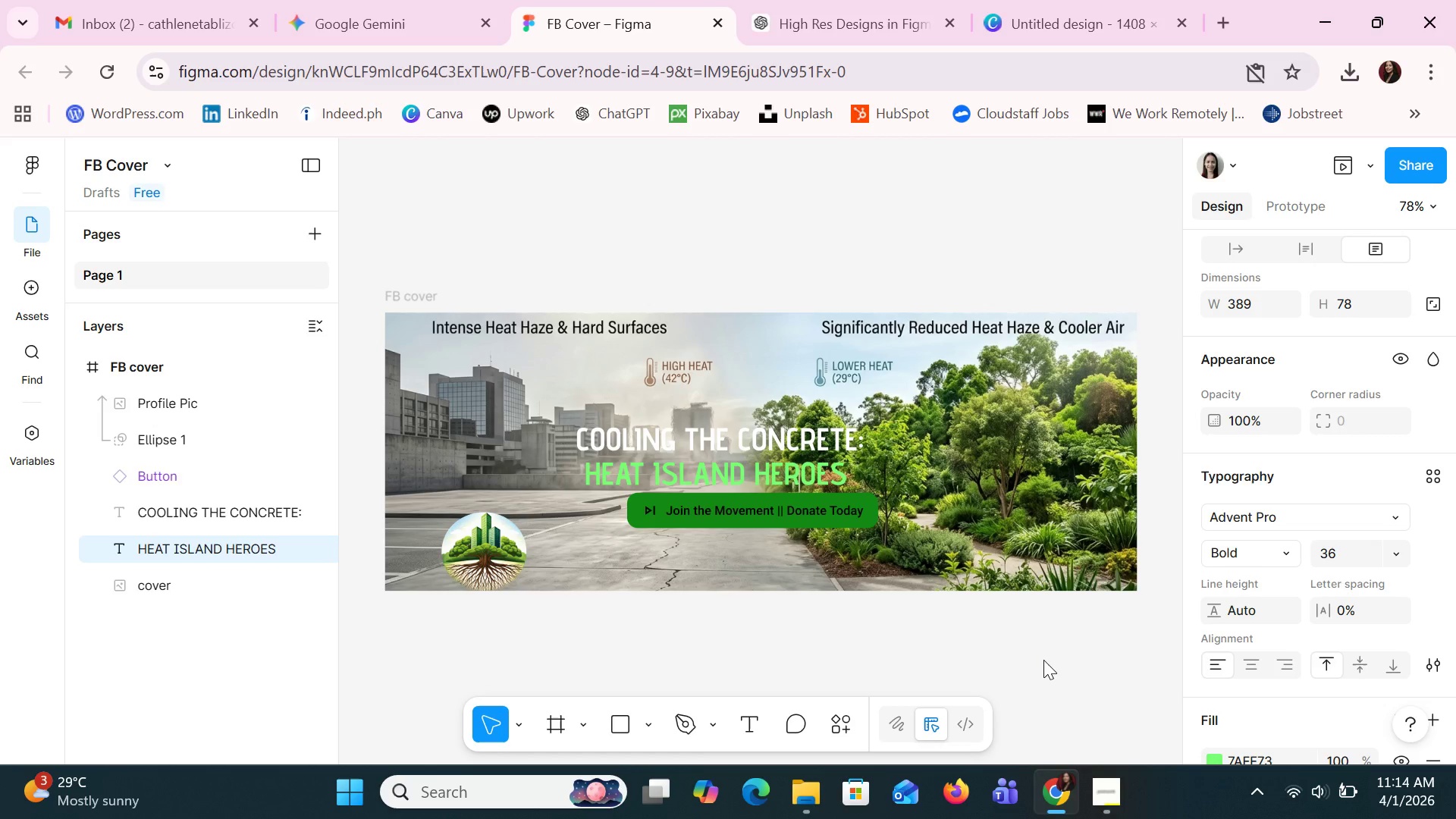 
key(ArrowRight)
 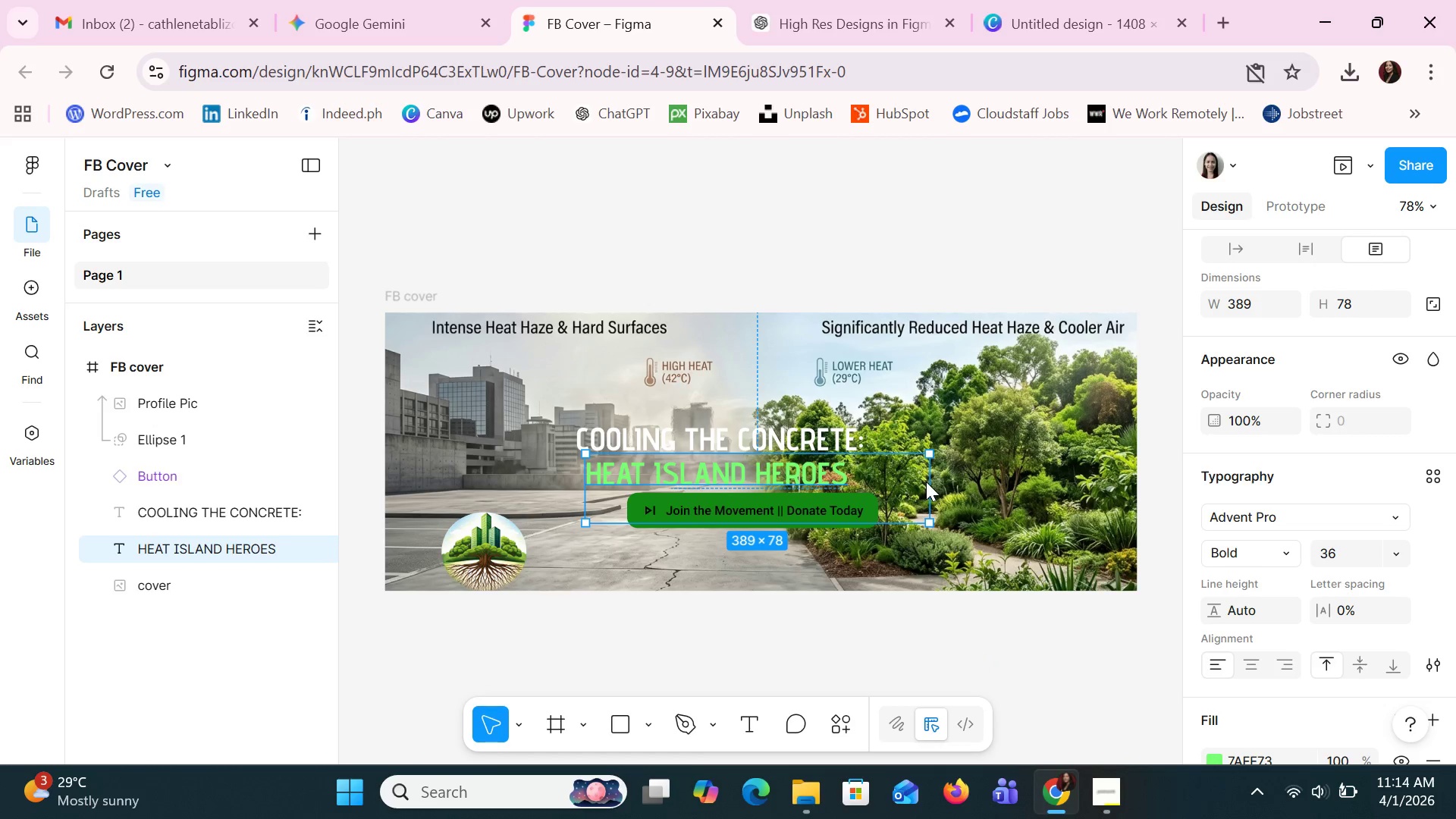 
left_click([930, 519])
 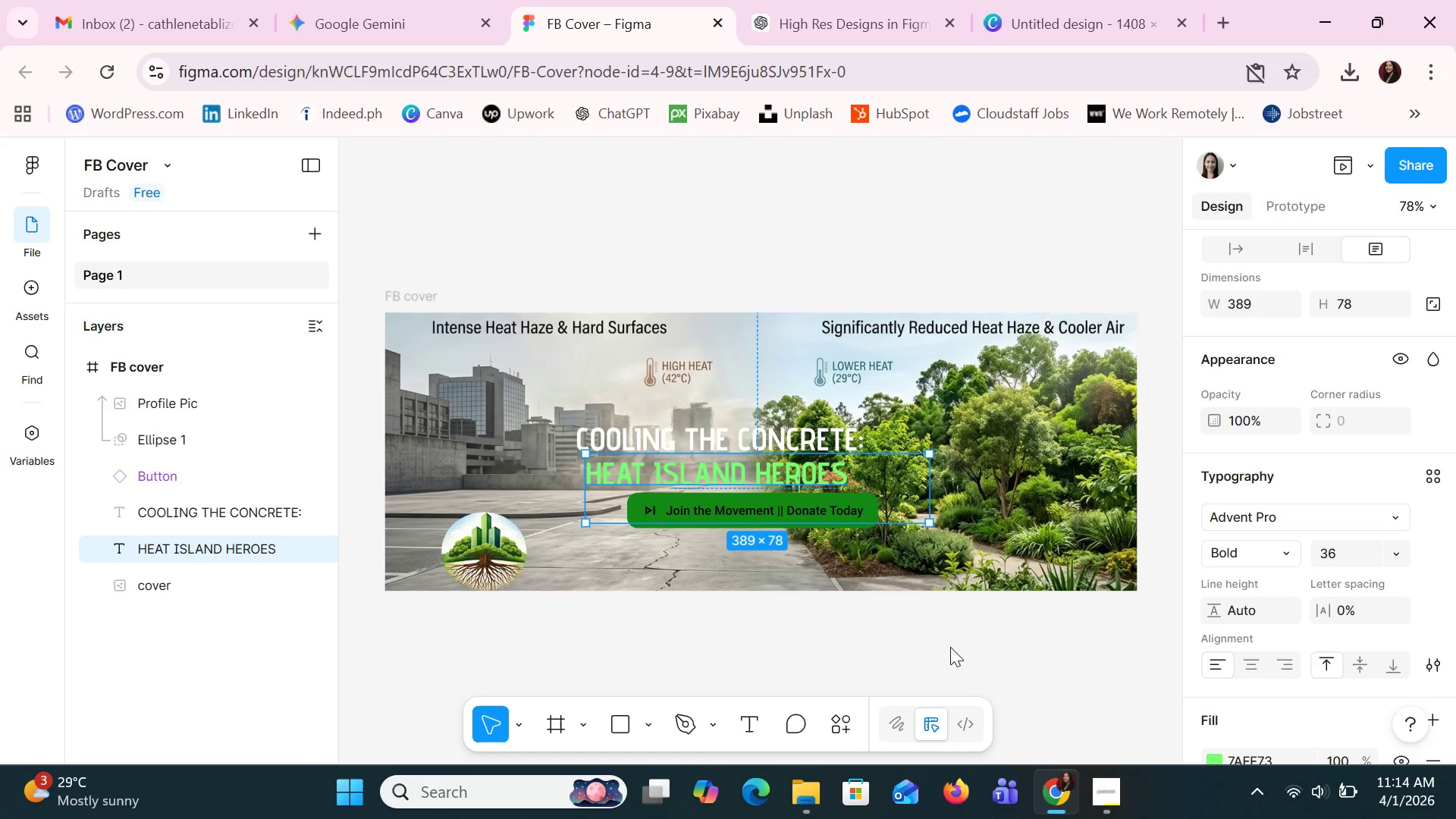 
left_click([961, 701])
 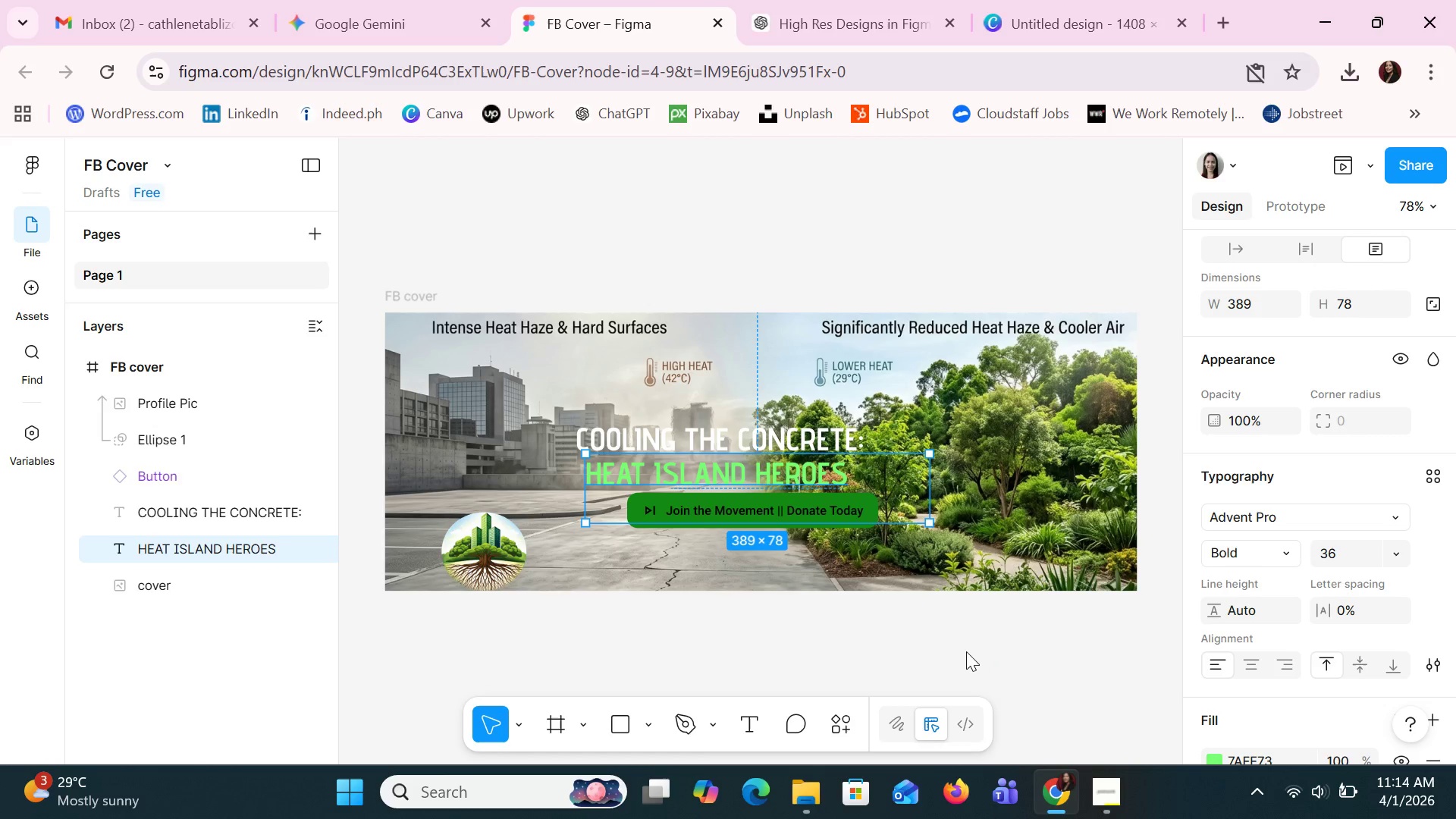 
left_click([968, 648])
 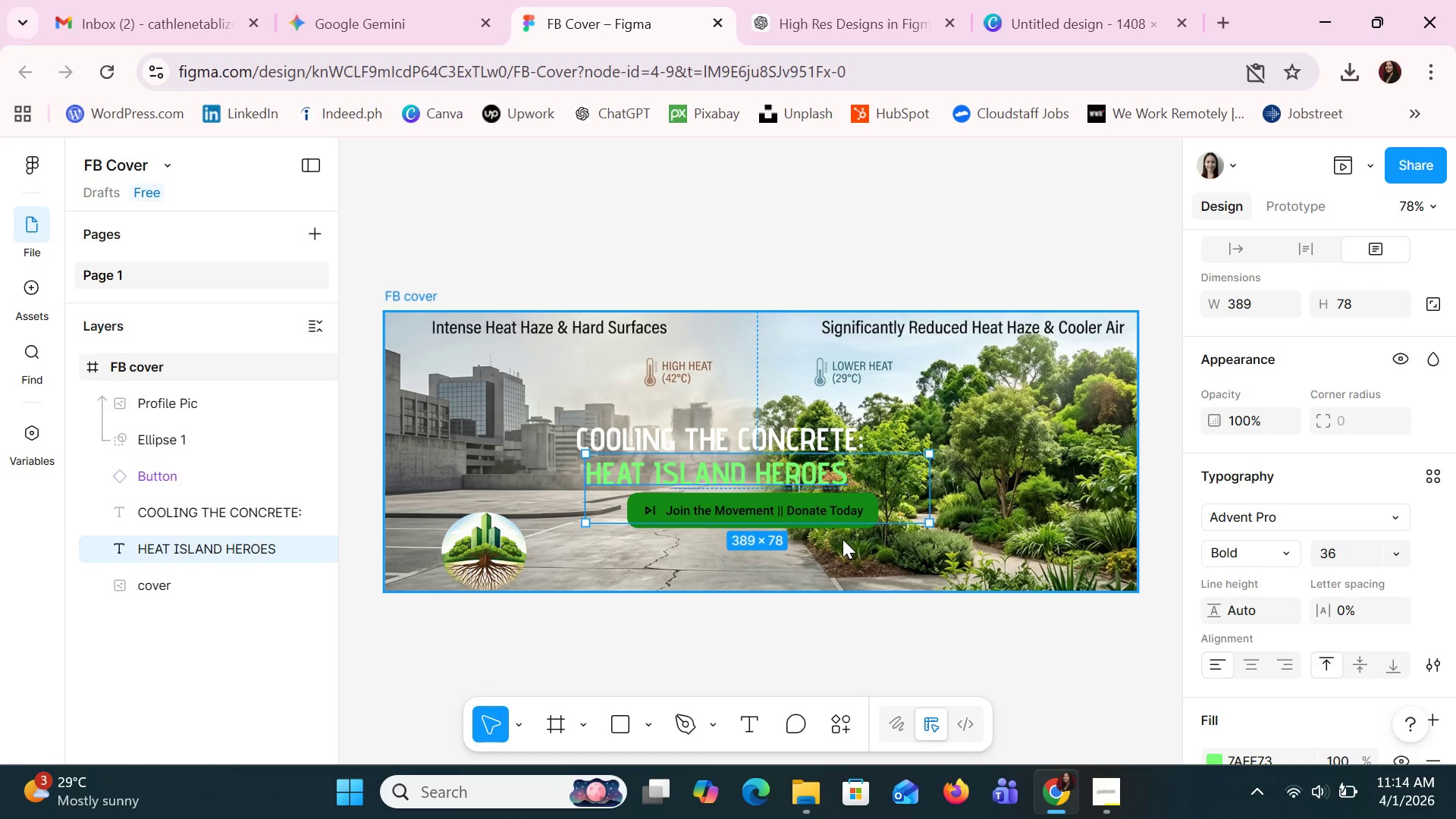 
left_click([824, 510])
 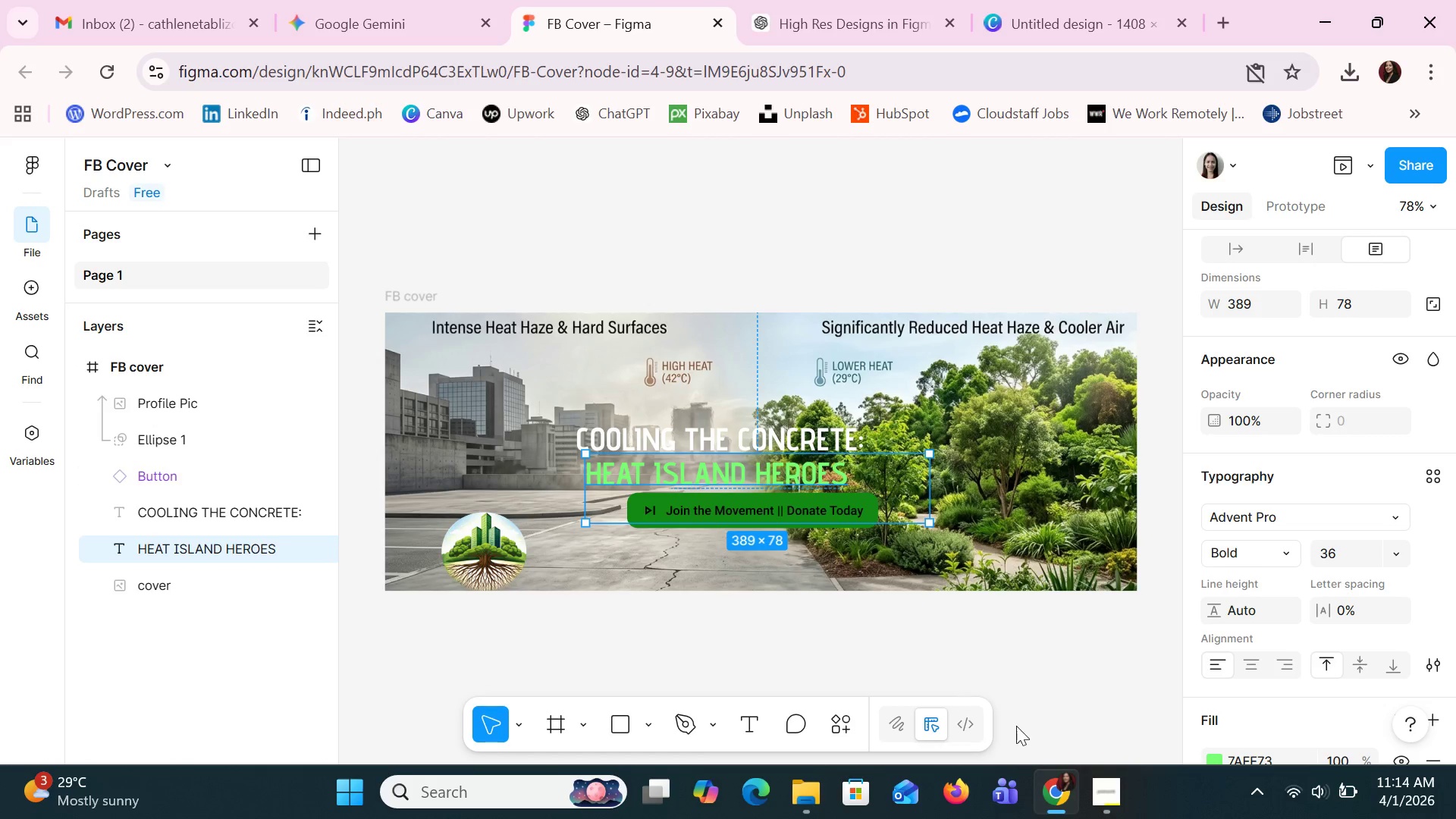 
left_click([1030, 670])
 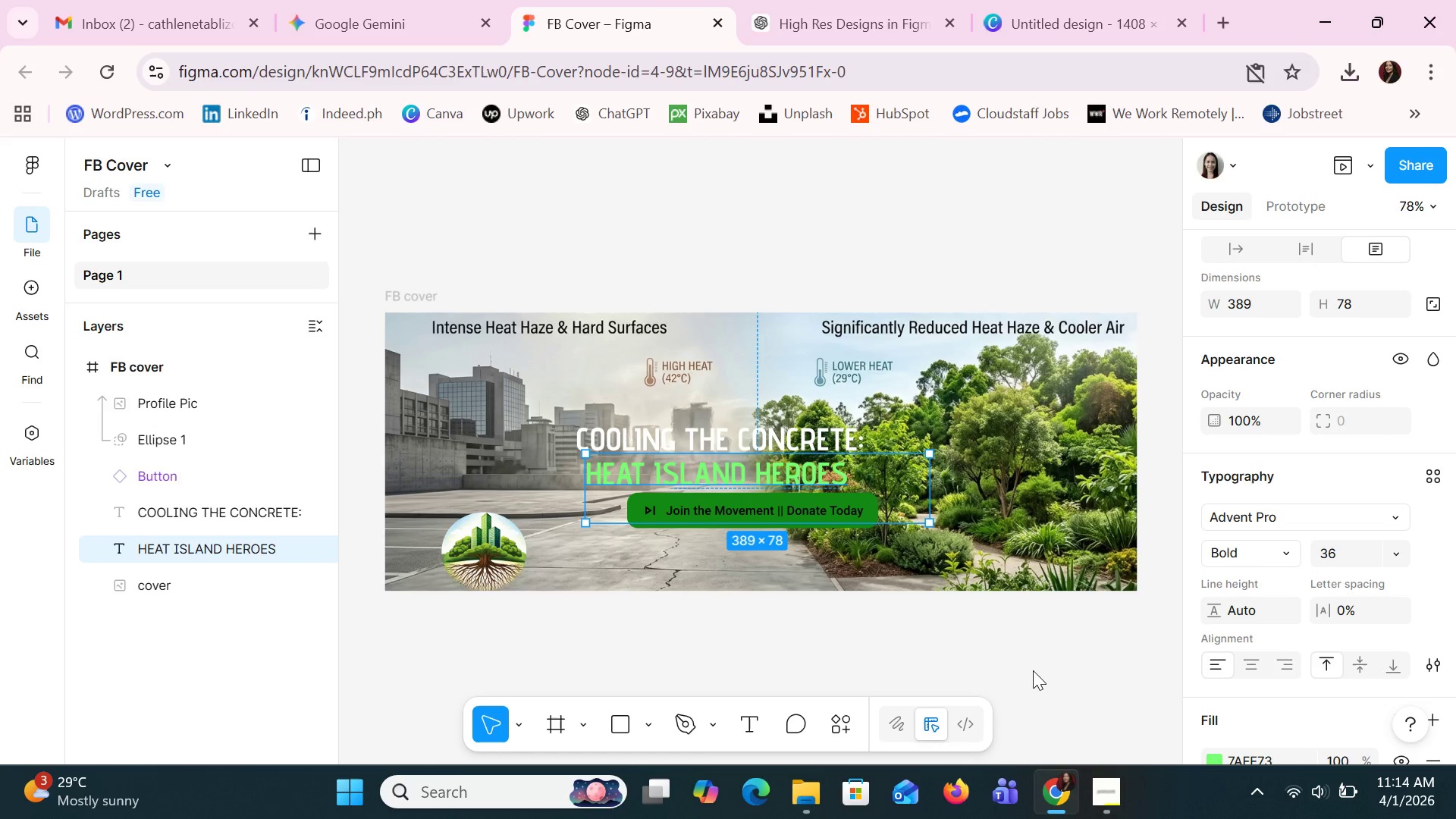 
hold_key(key=ArrowLeft, duration=0.81)
 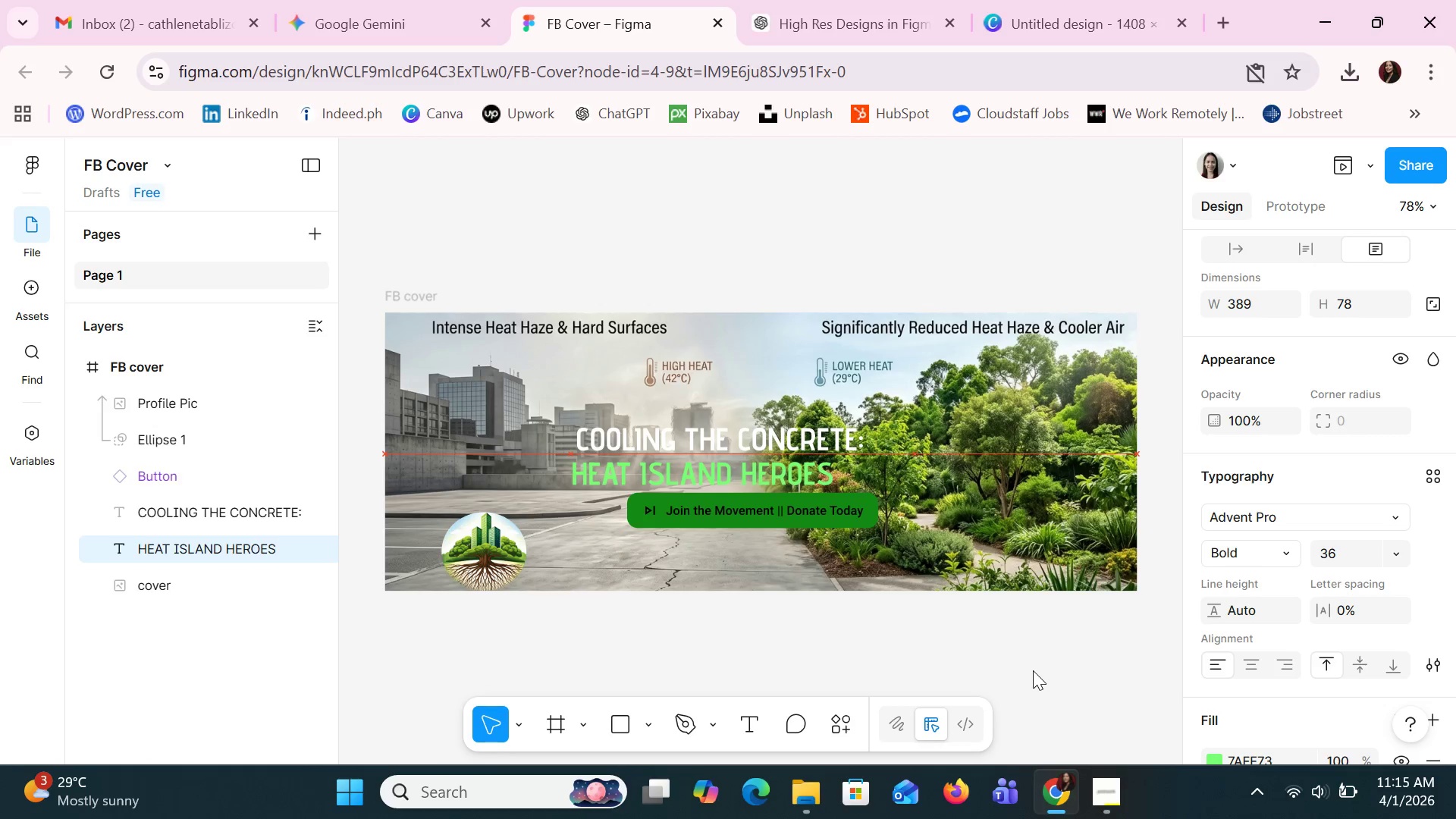 
hold_key(key=ArrowRight, duration=0.72)
 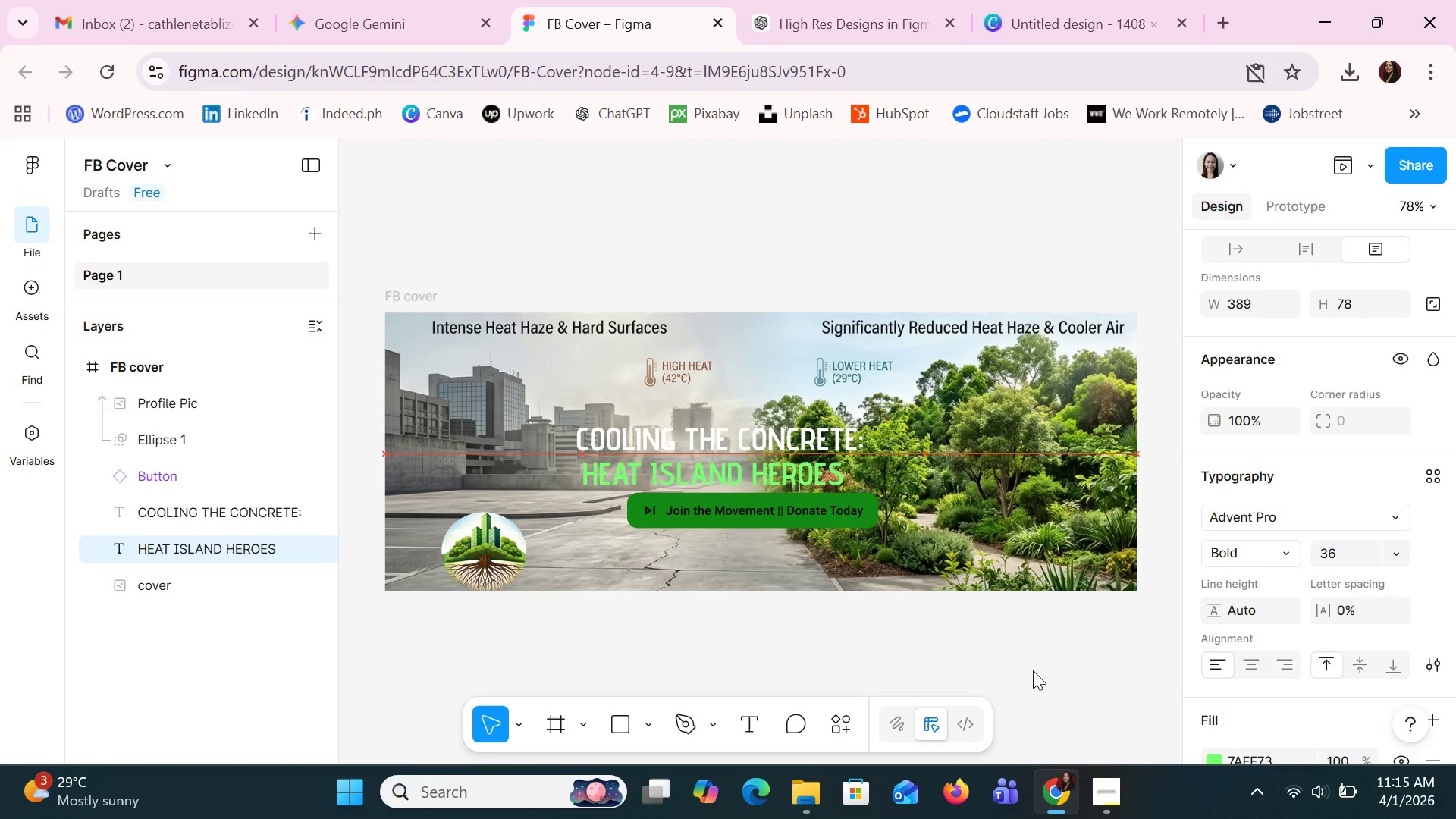 
key(ArrowRight)
 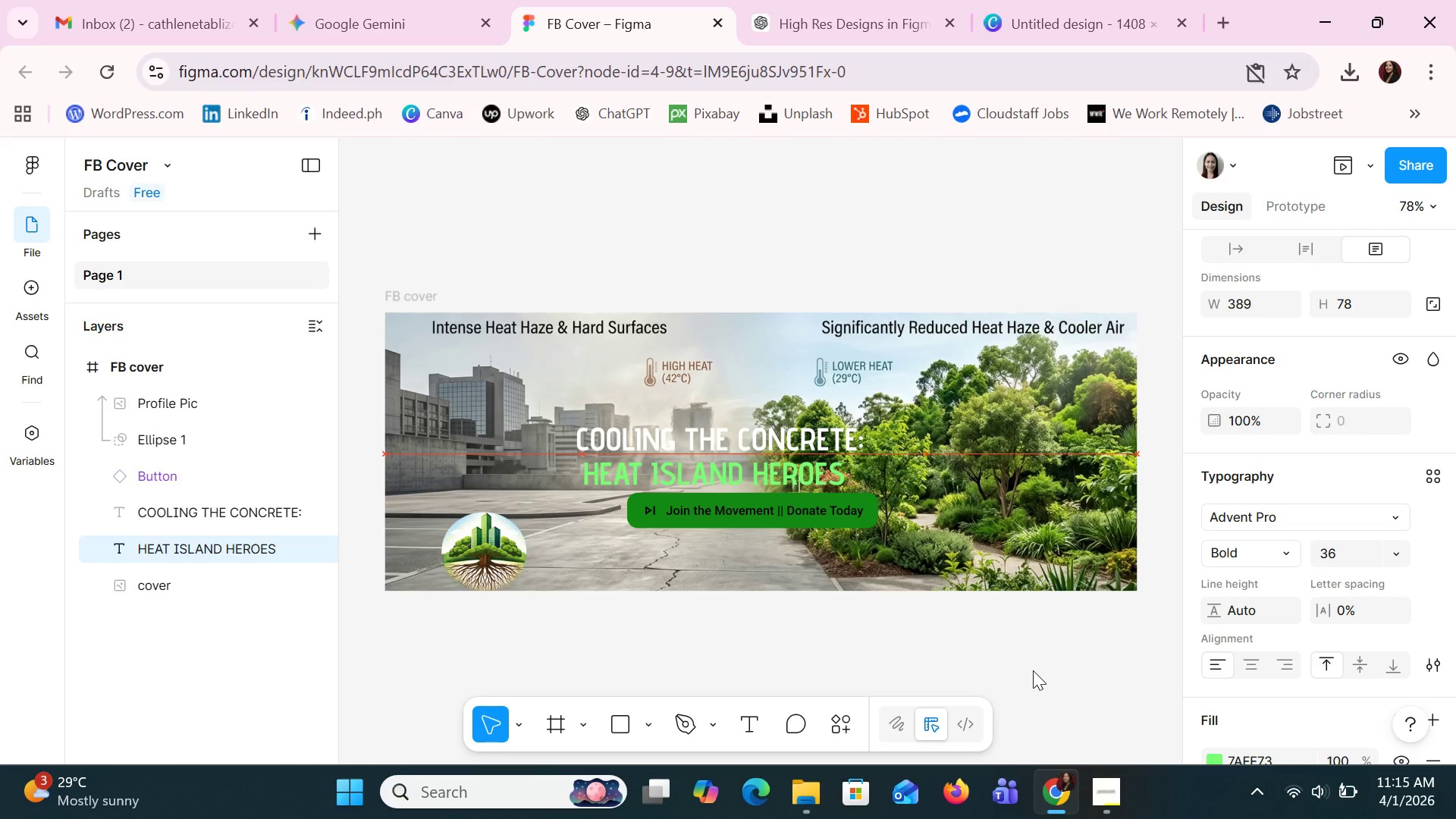 
key(ArrowRight)
 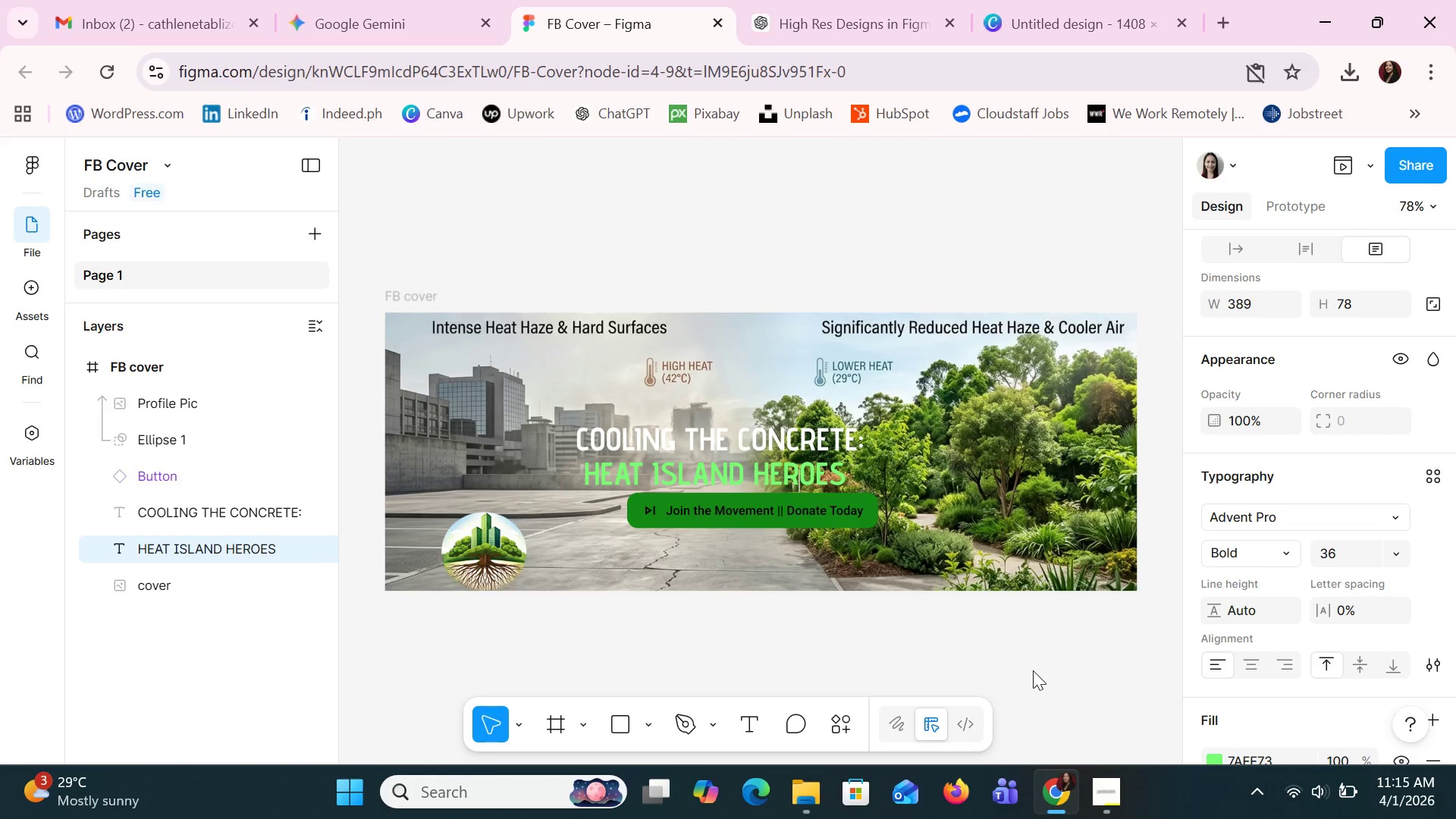 
key(ArrowRight)
 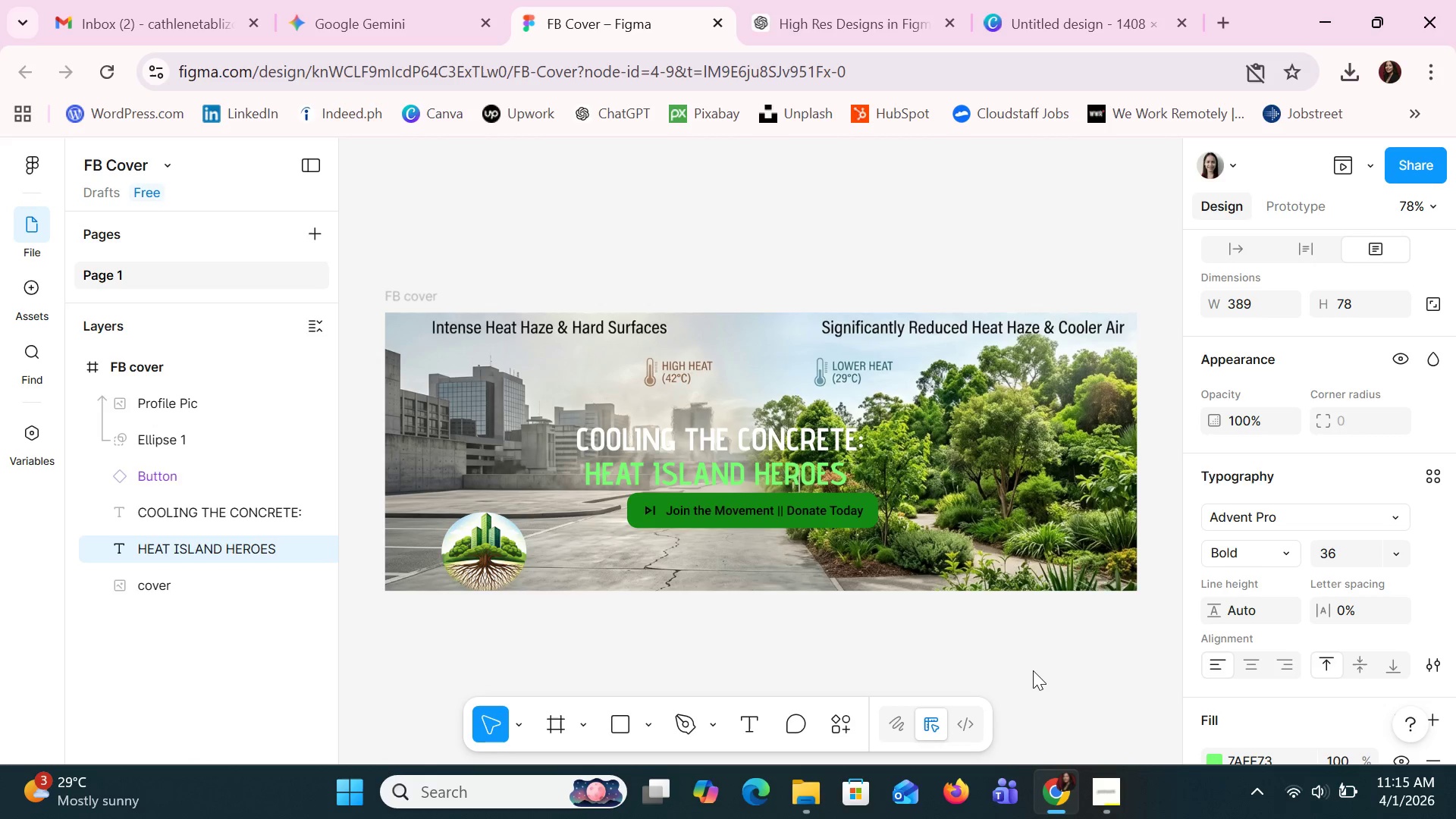 
key(ArrowRight)
 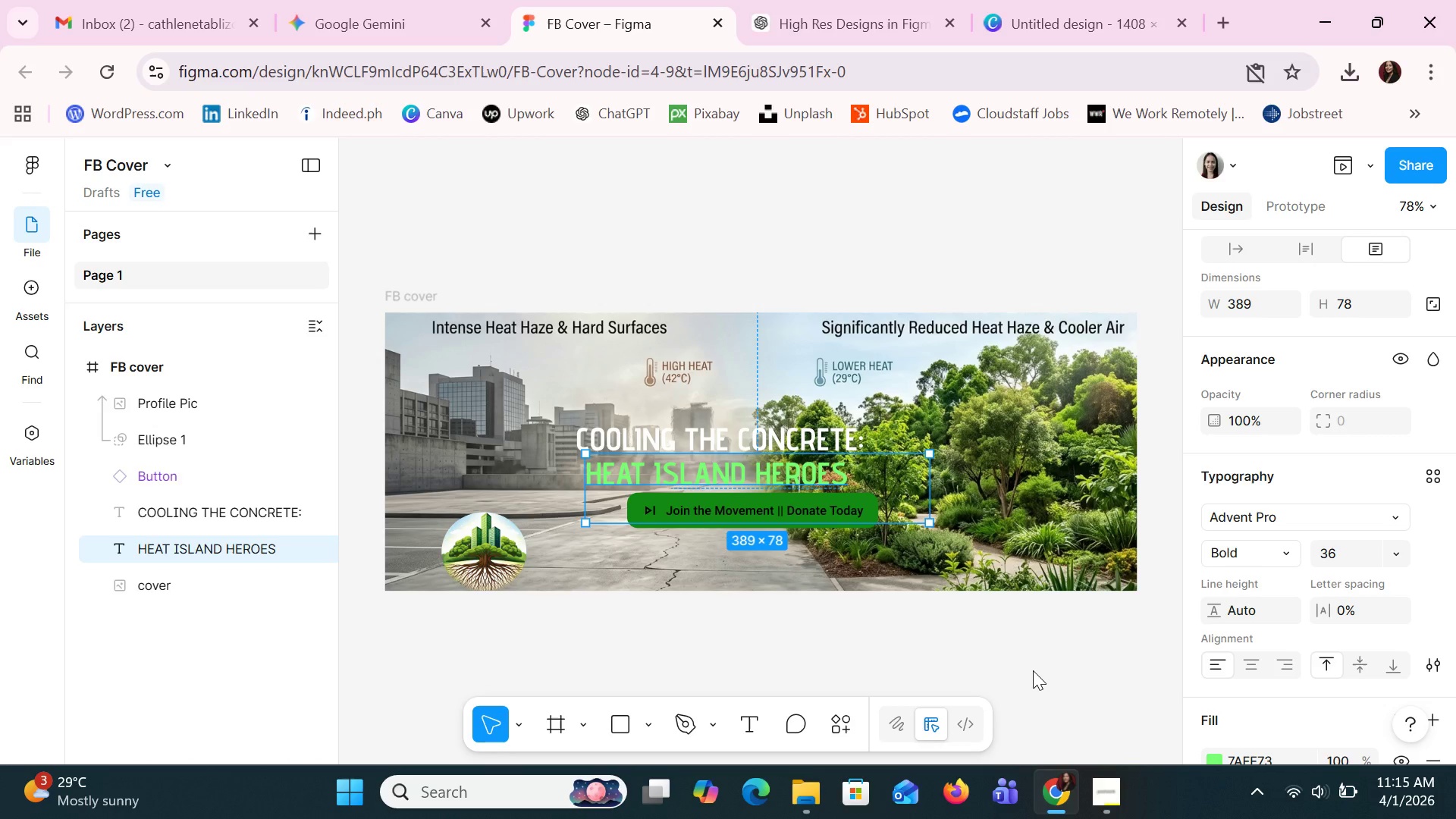 
key(ArrowLeft)
 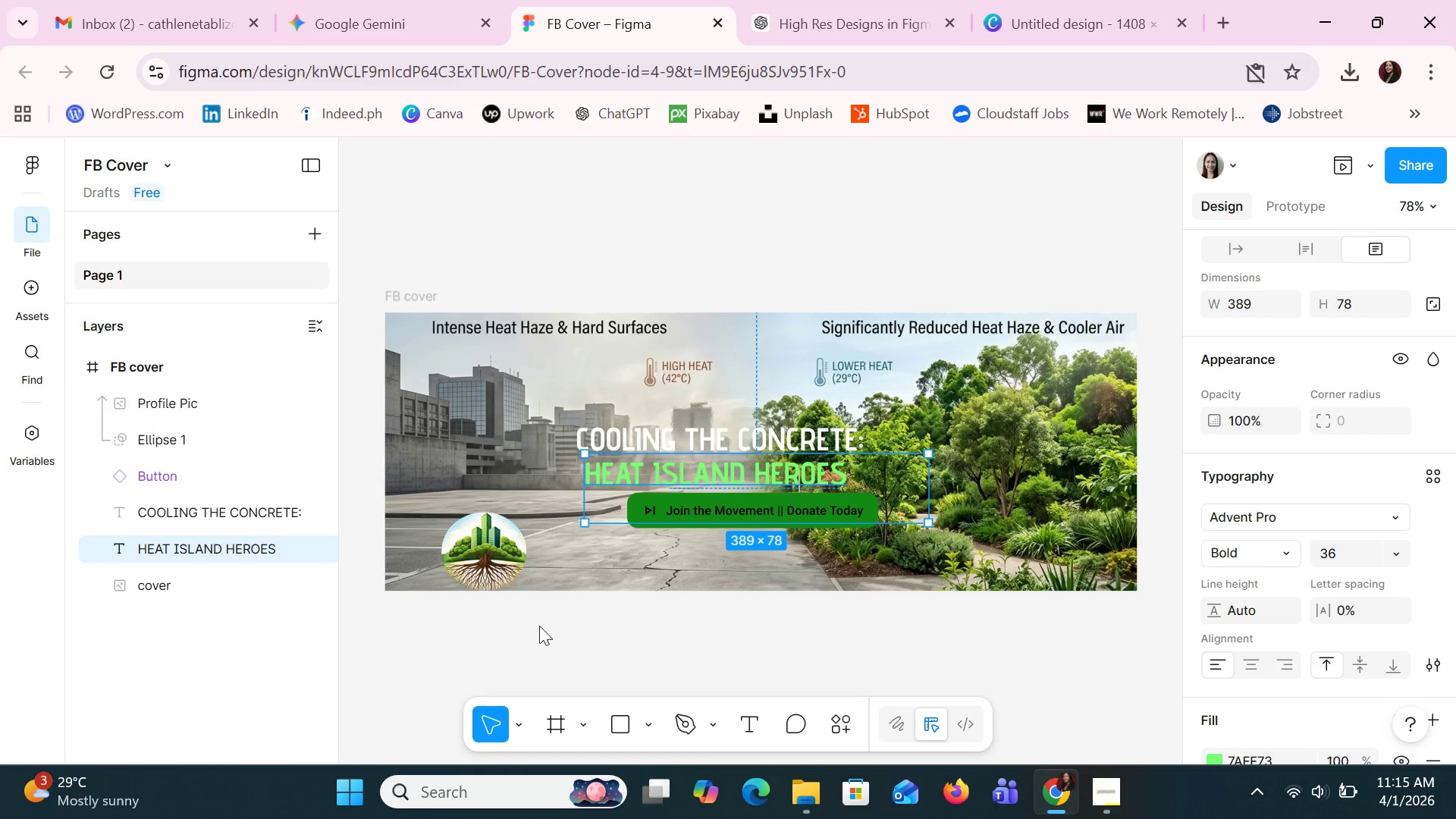 
left_click([145, 479])
 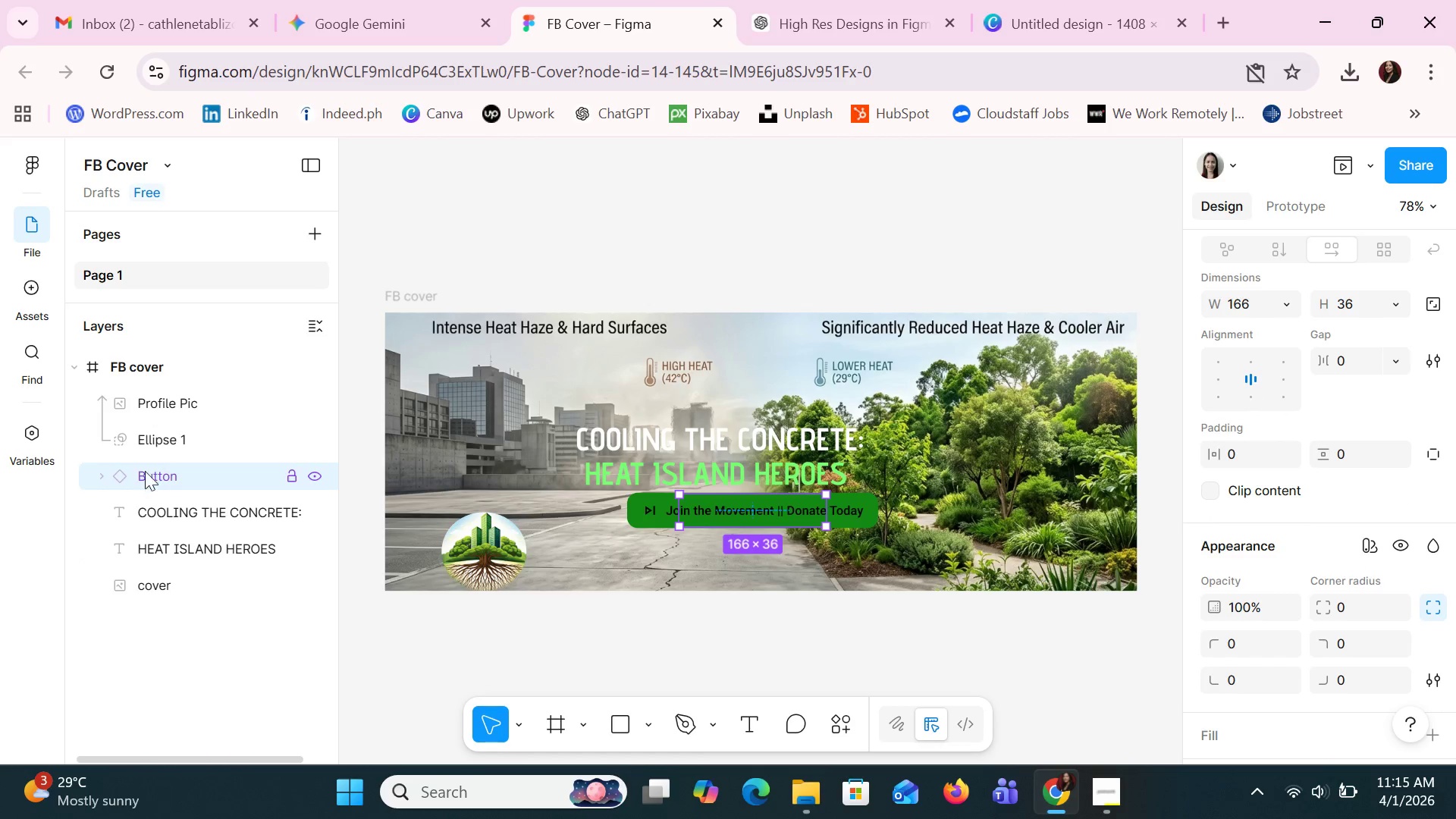 
hold_key(key=ArrowLeft, duration=1.45)
 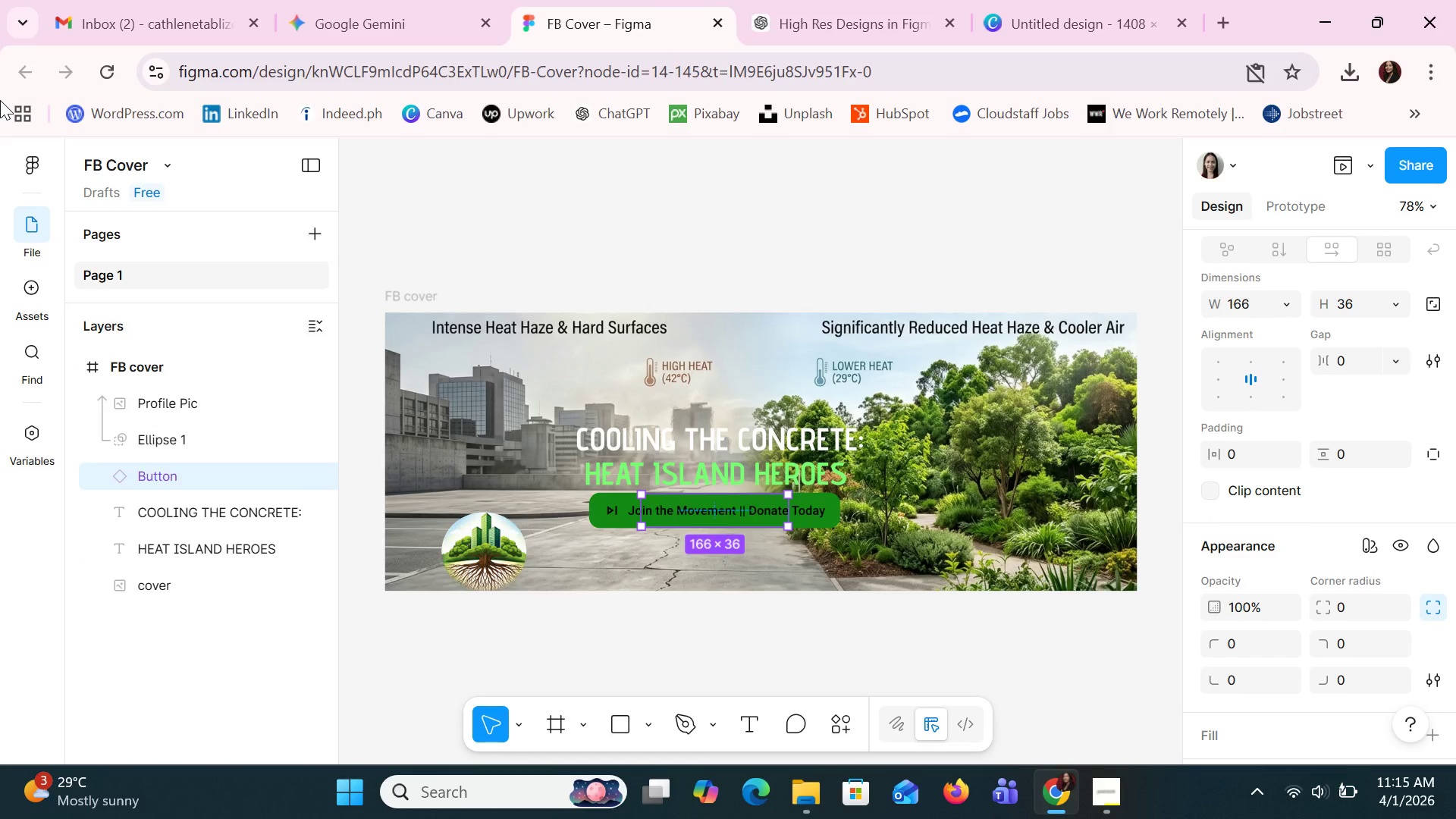 
wait(7.7)
 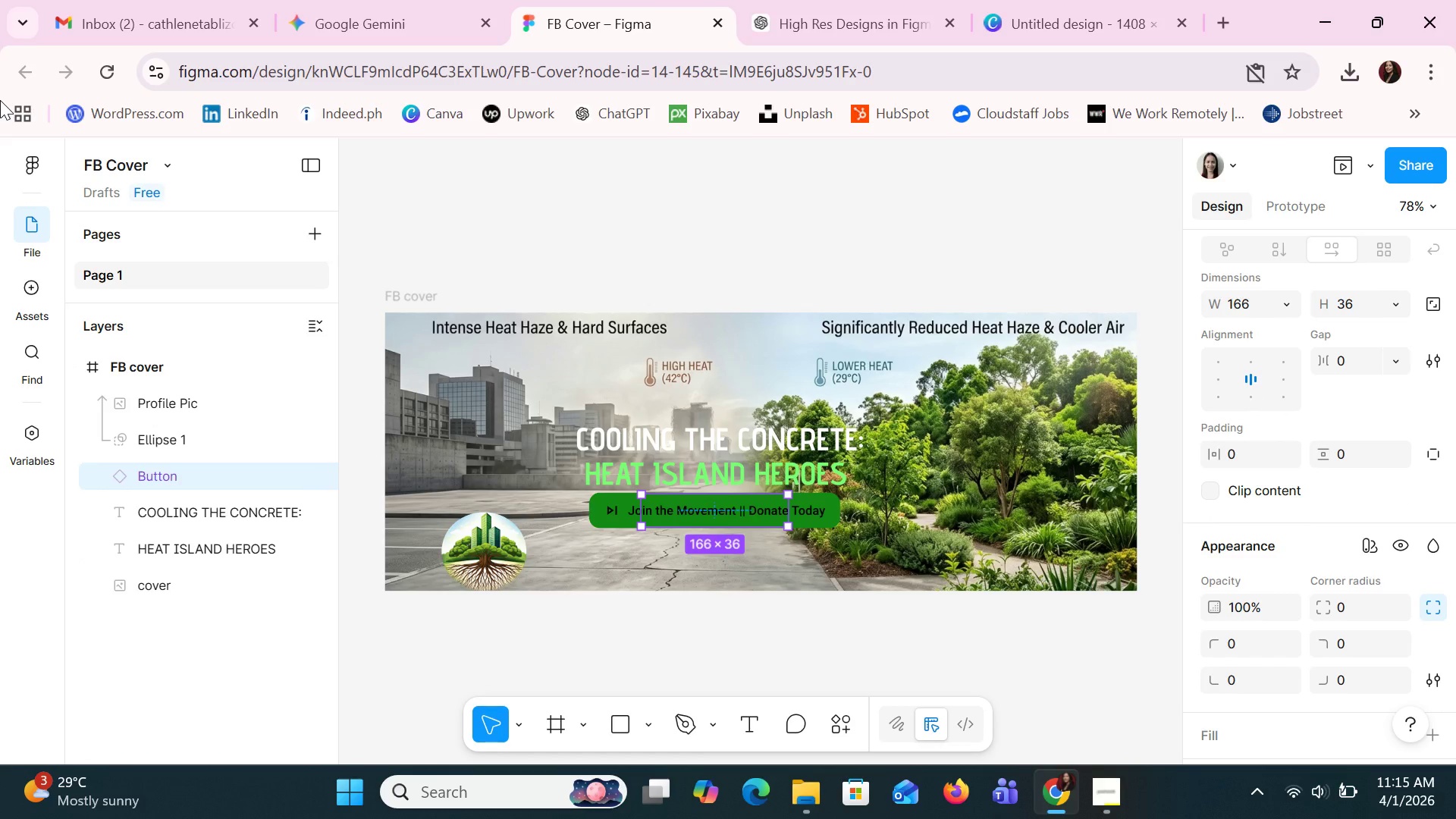 
left_click([431, 397])
 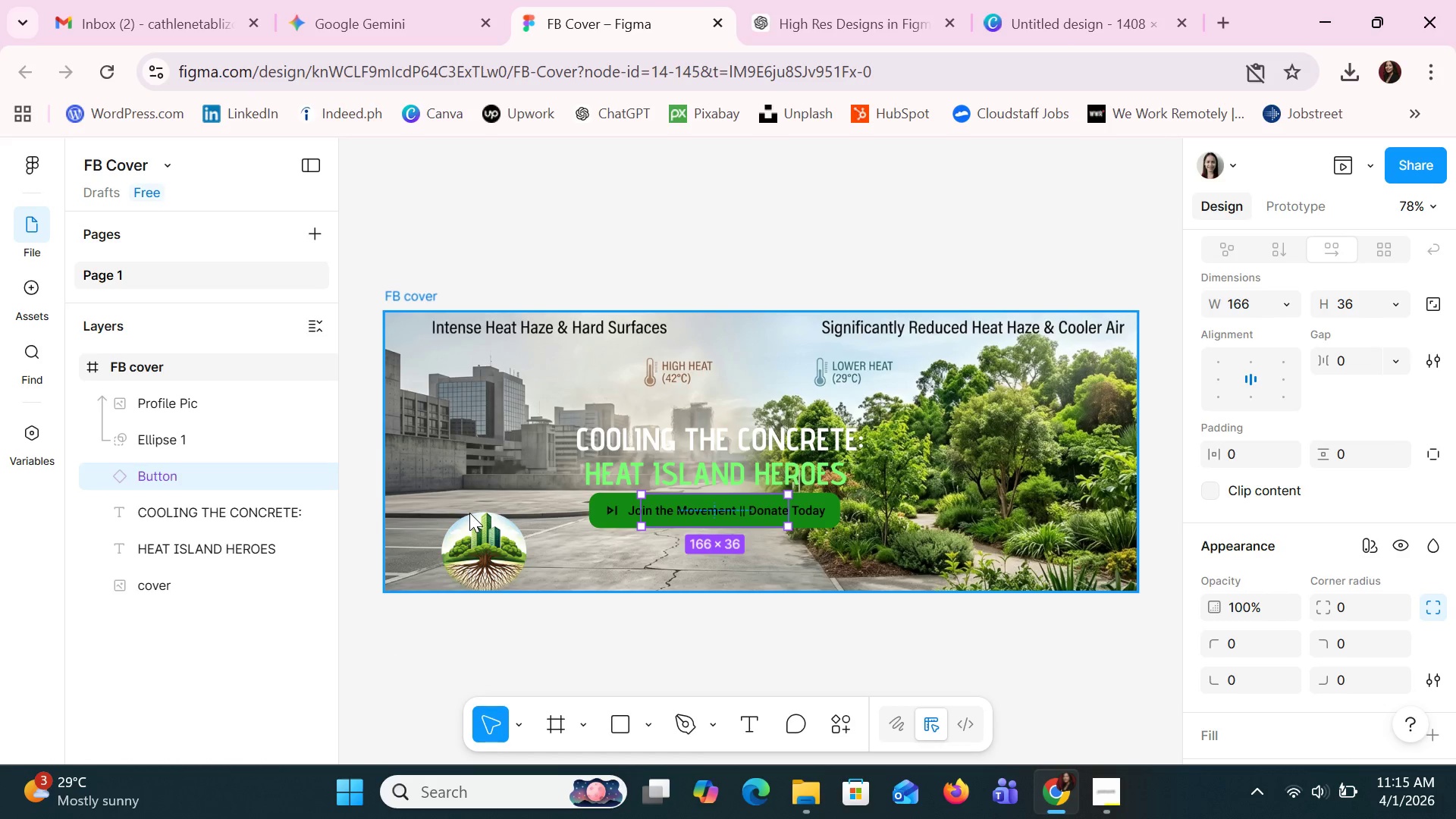 
left_click([485, 563])
 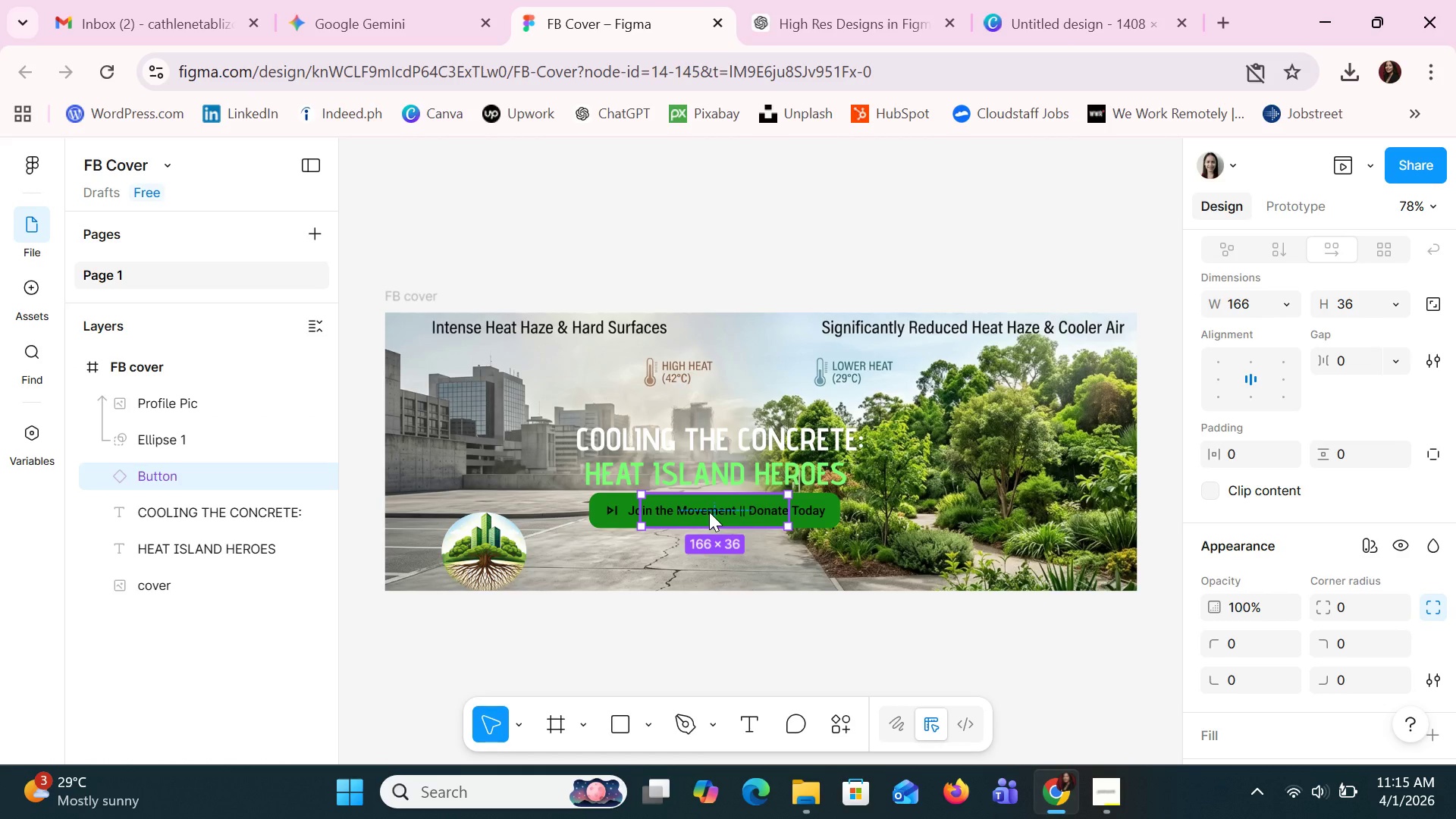 
double_click([709, 512])
 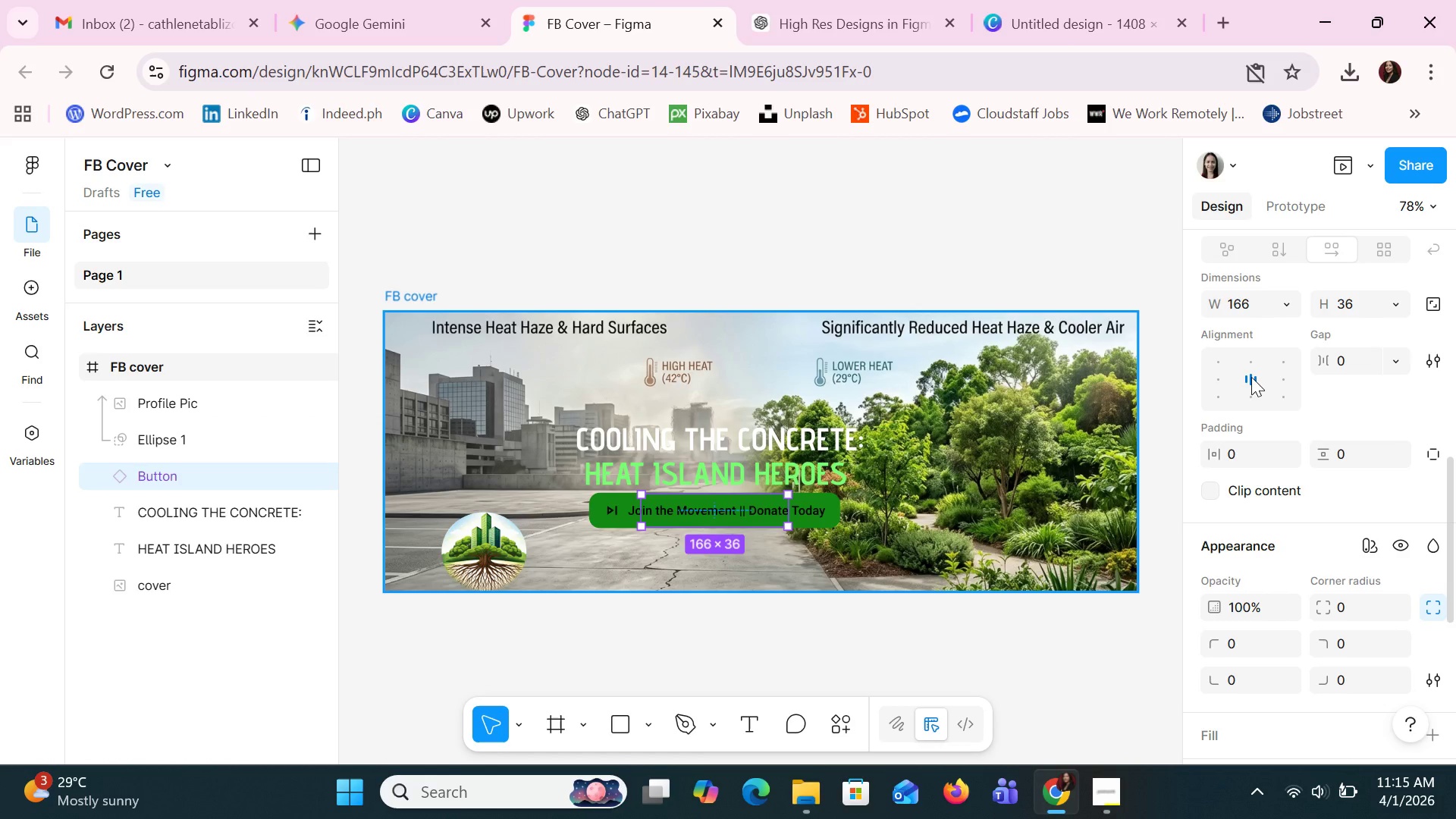 
left_click([1251, 377])
 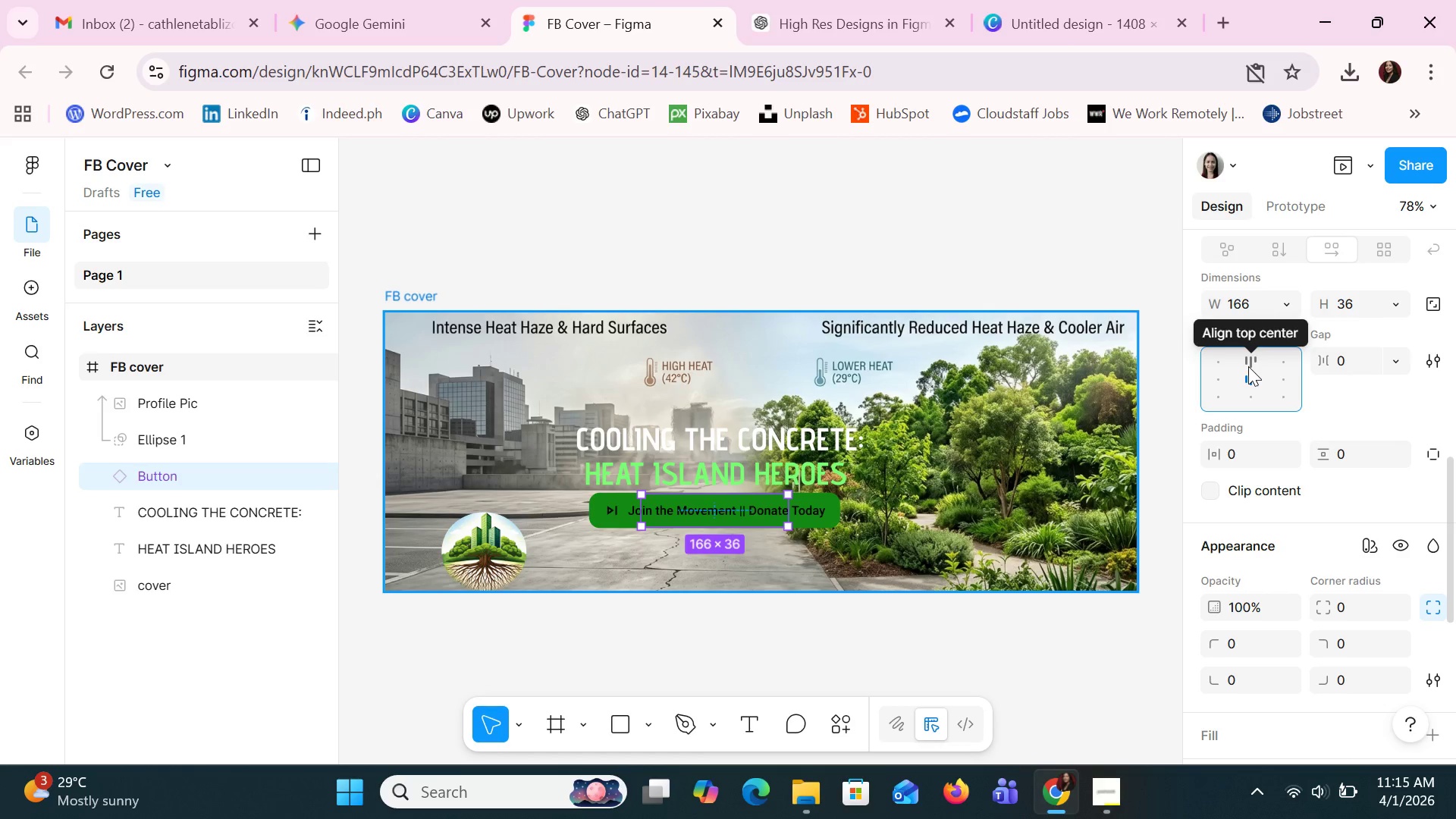 
left_click([1248, 391])
 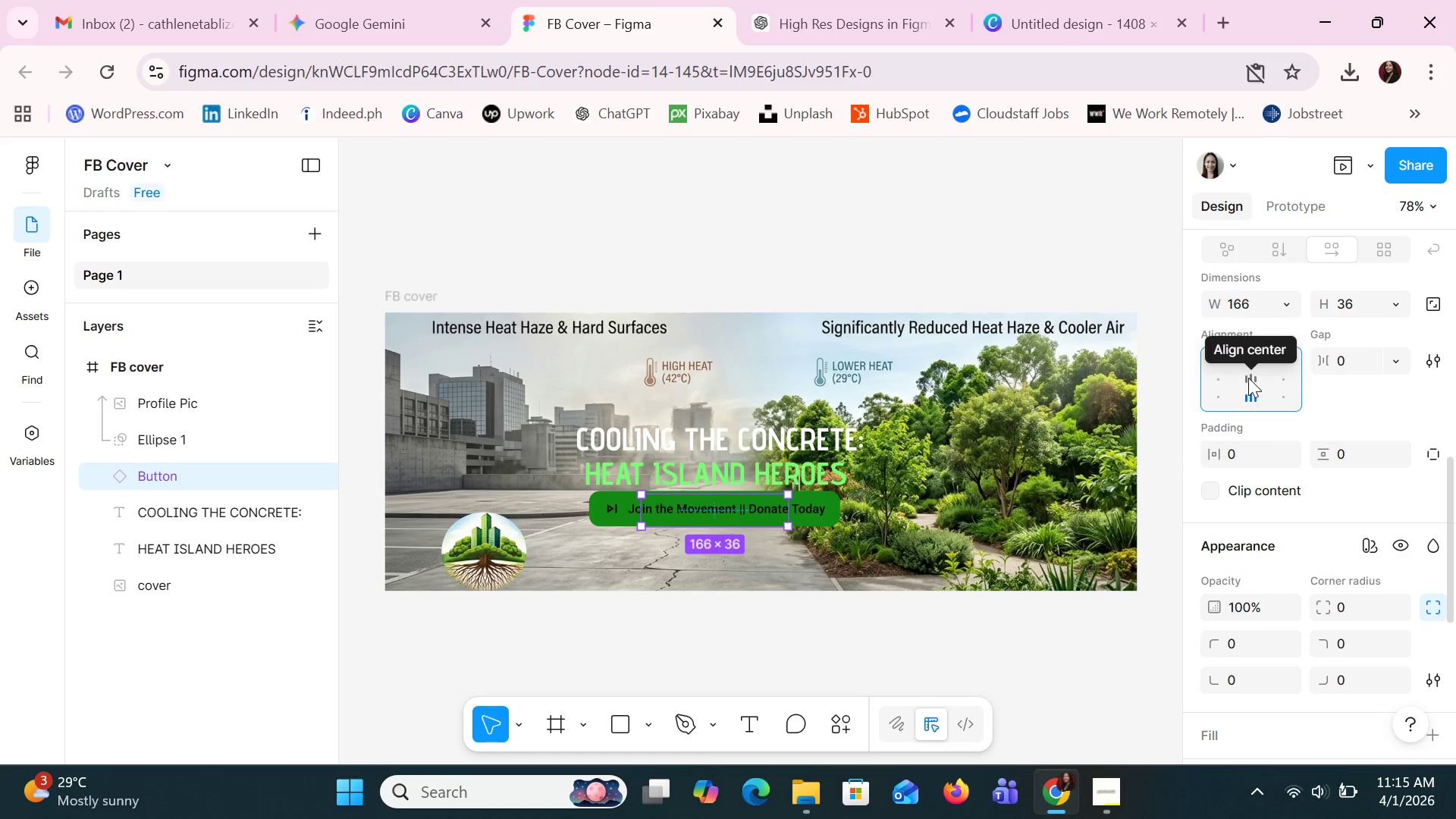 
left_click([1248, 378])
 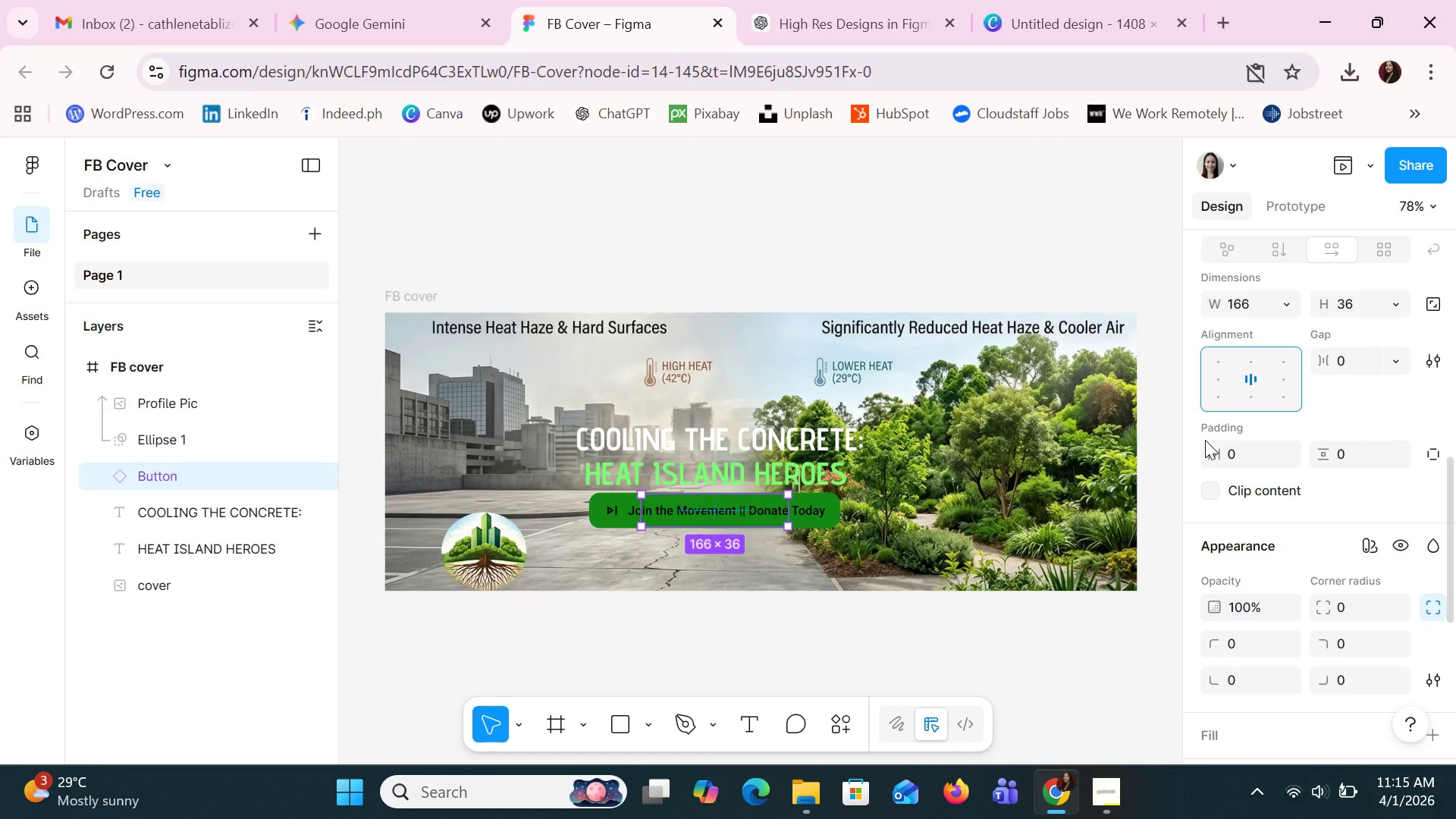 
scroll: coordinate [1266, 425], scroll_direction: up, amount: 2.0
 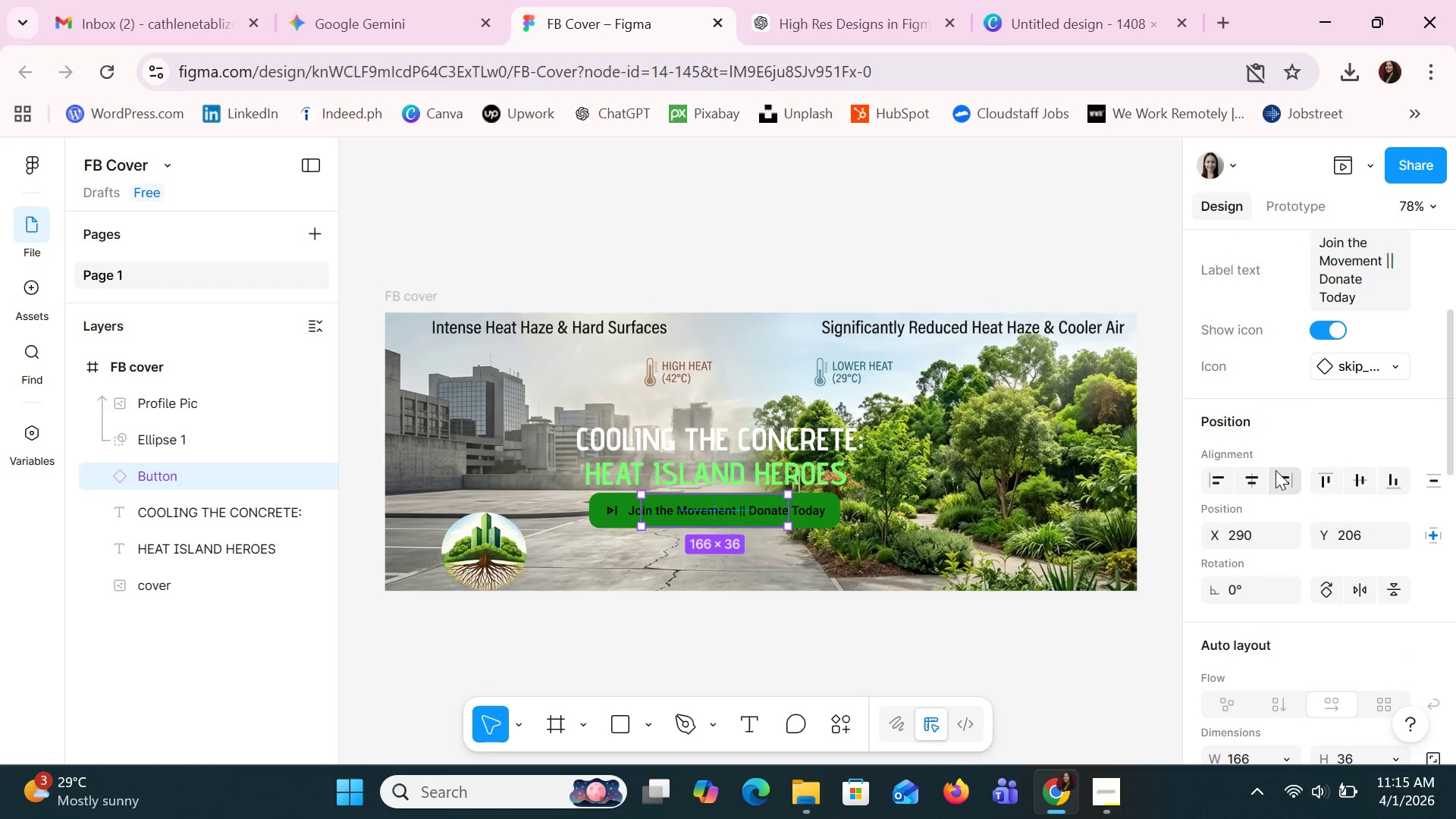 
mouse_move([1241, 472])
 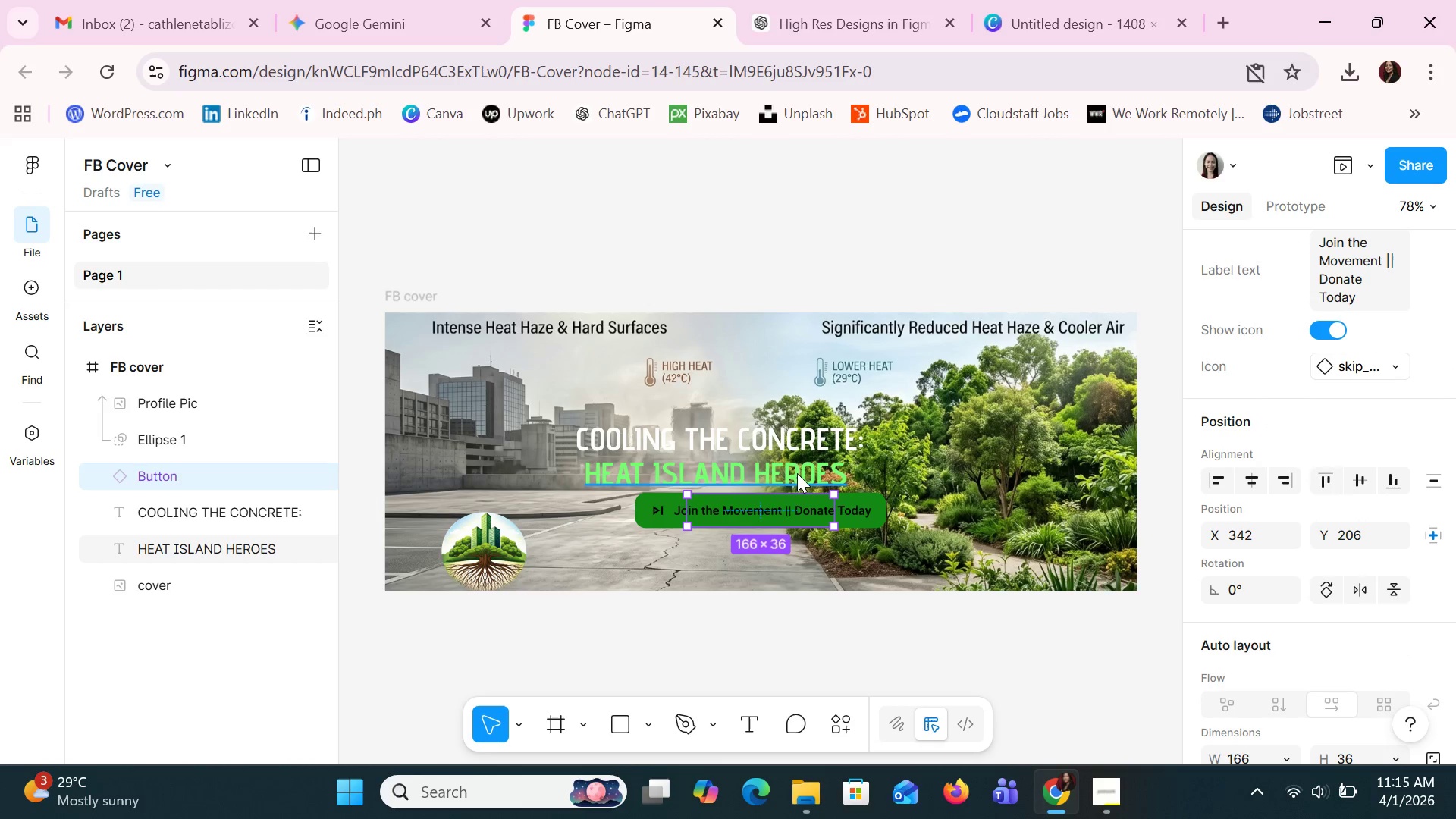 
left_click([797, 473])
 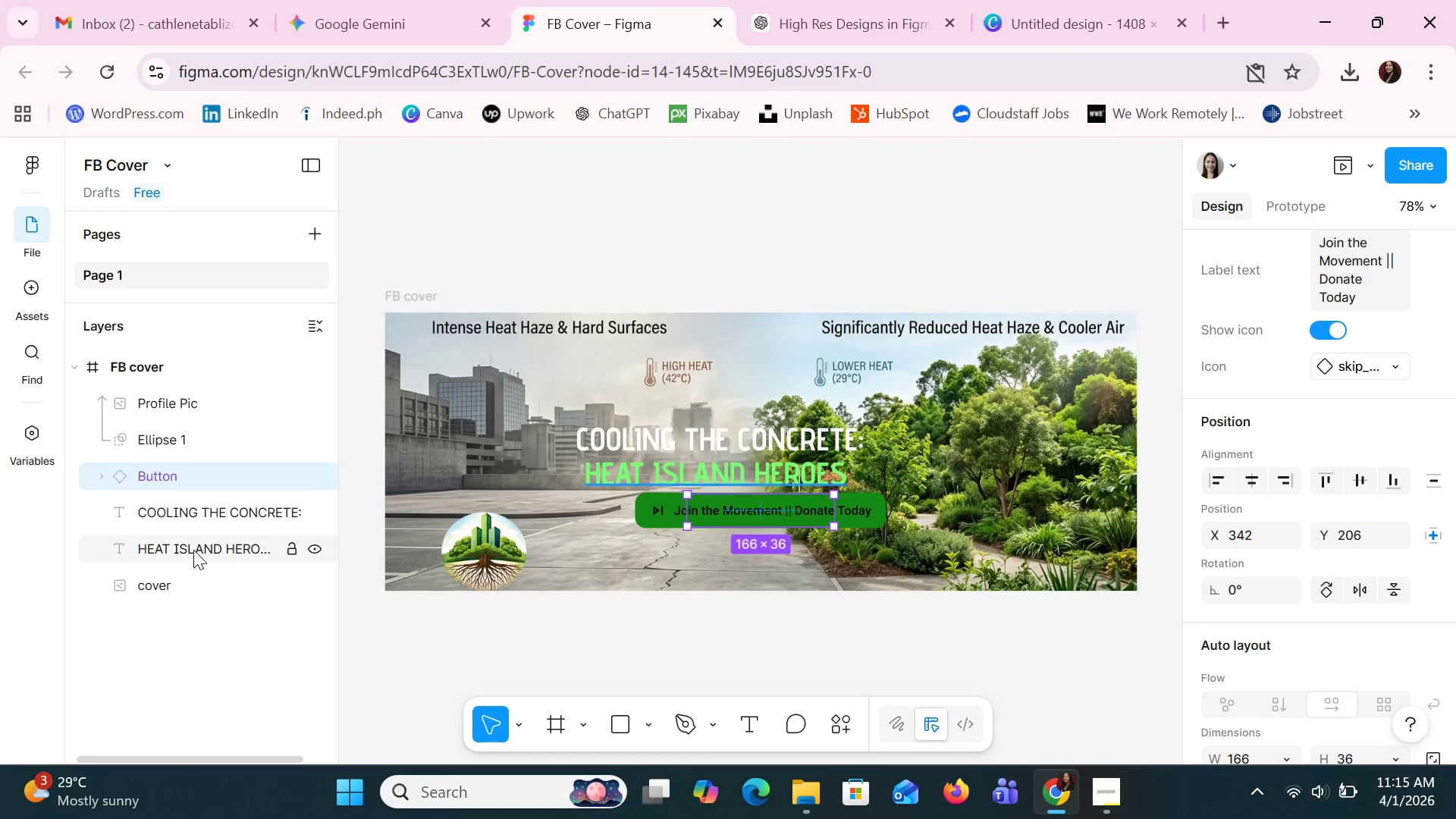 
left_click([179, 512])
 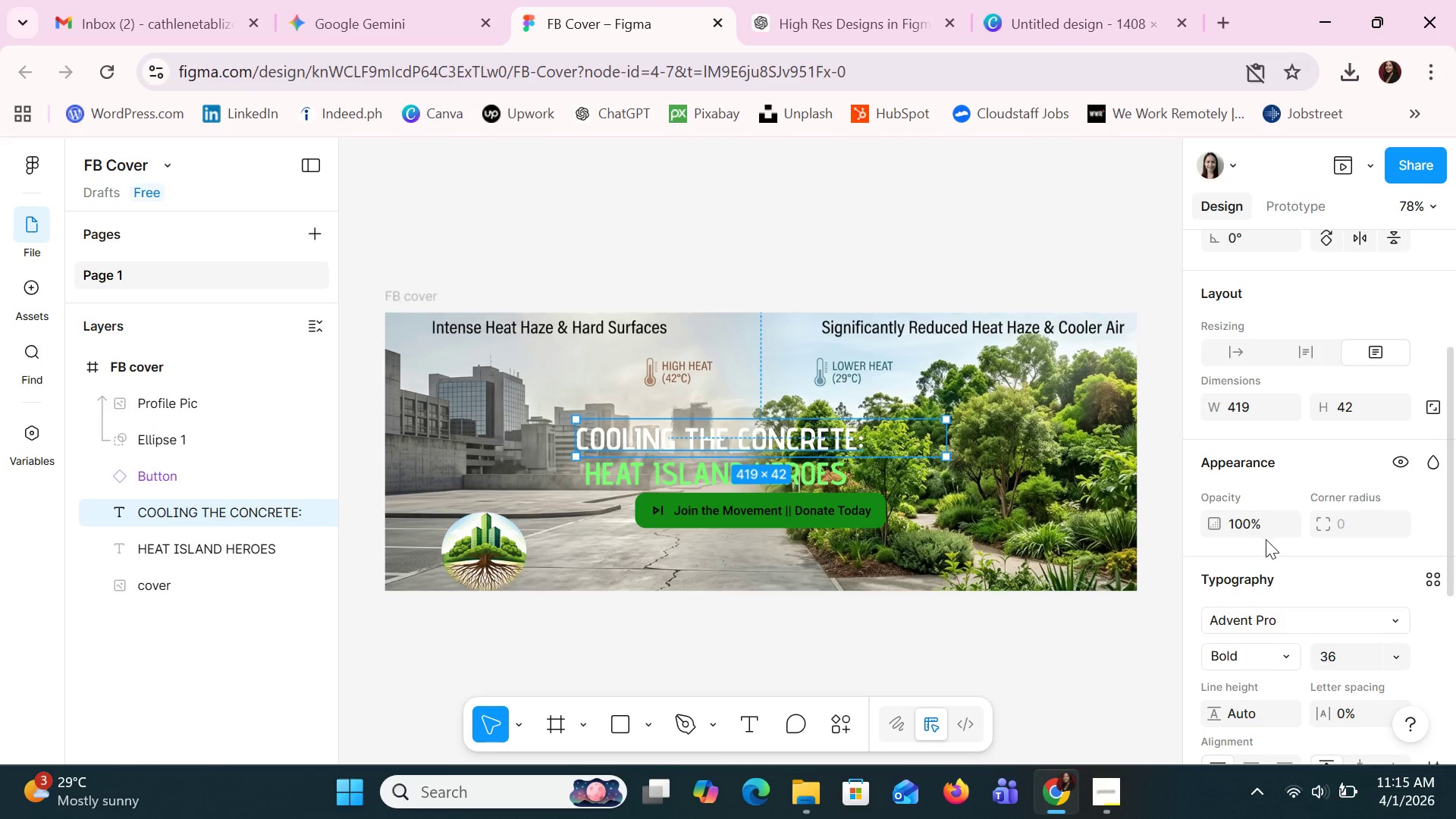 
scroll: coordinate [1282, 557], scroll_direction: down, amount: 1.0
 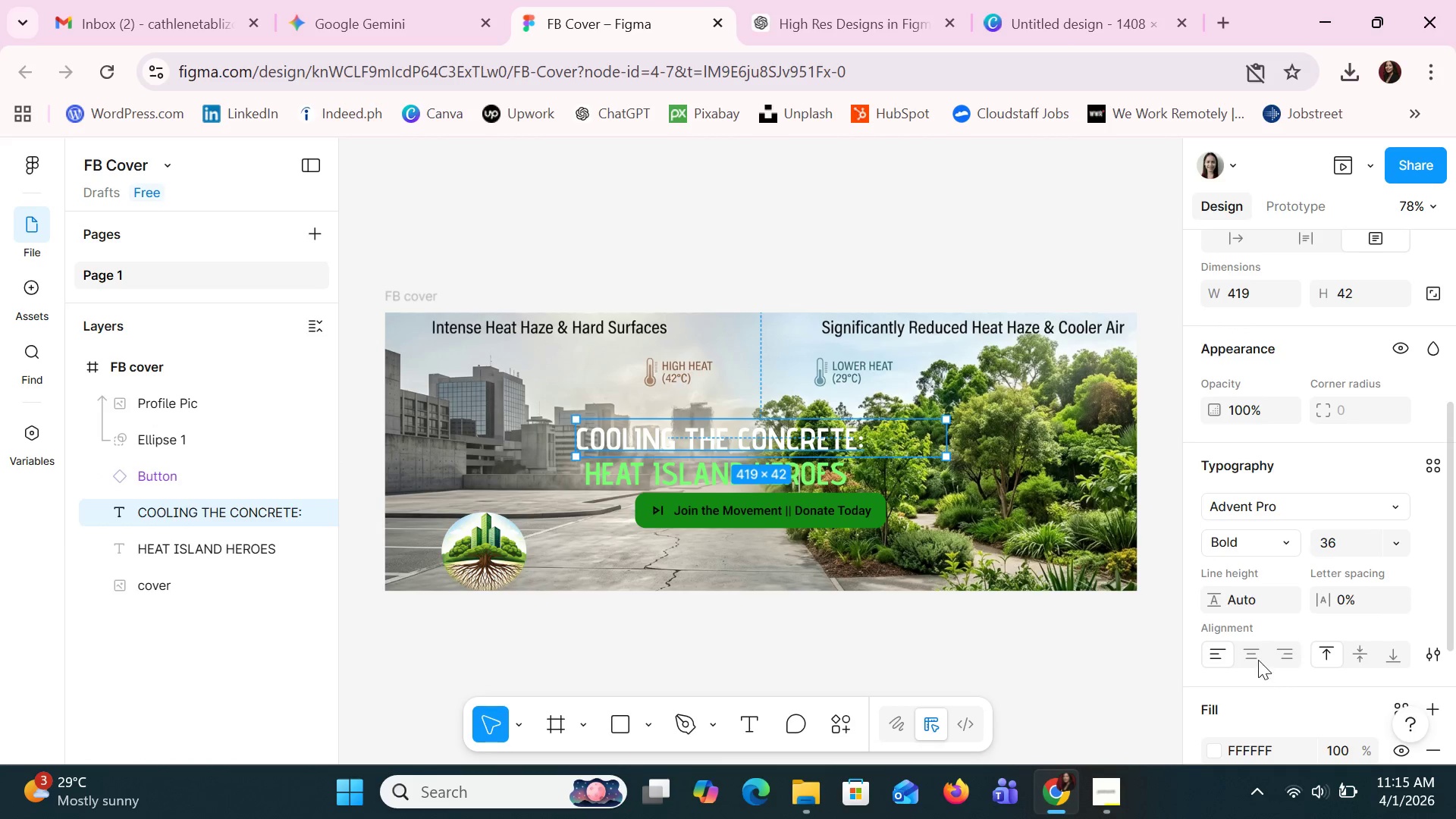 
left_click([1250, 652])
 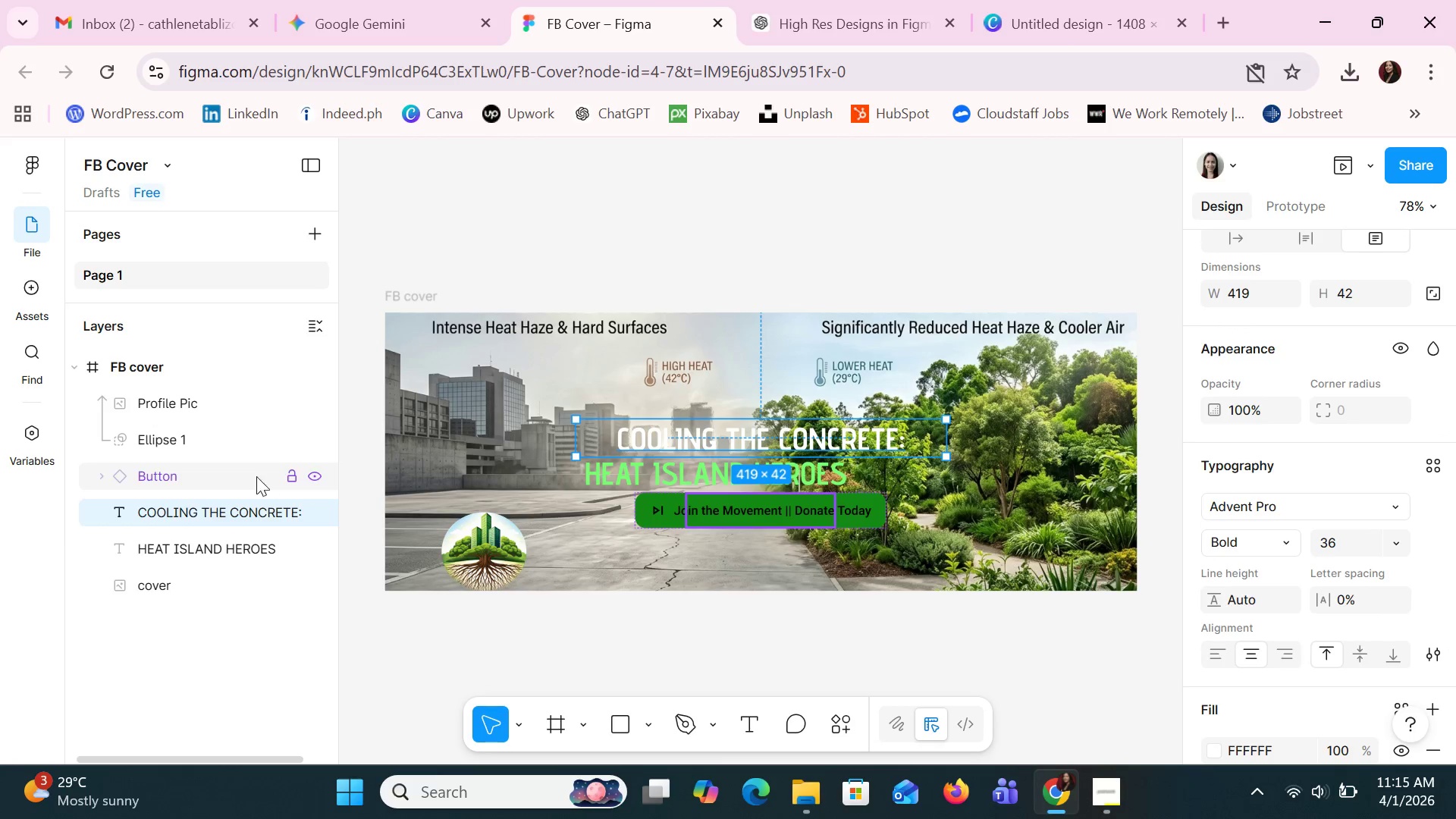 
left_click([220, 546])
 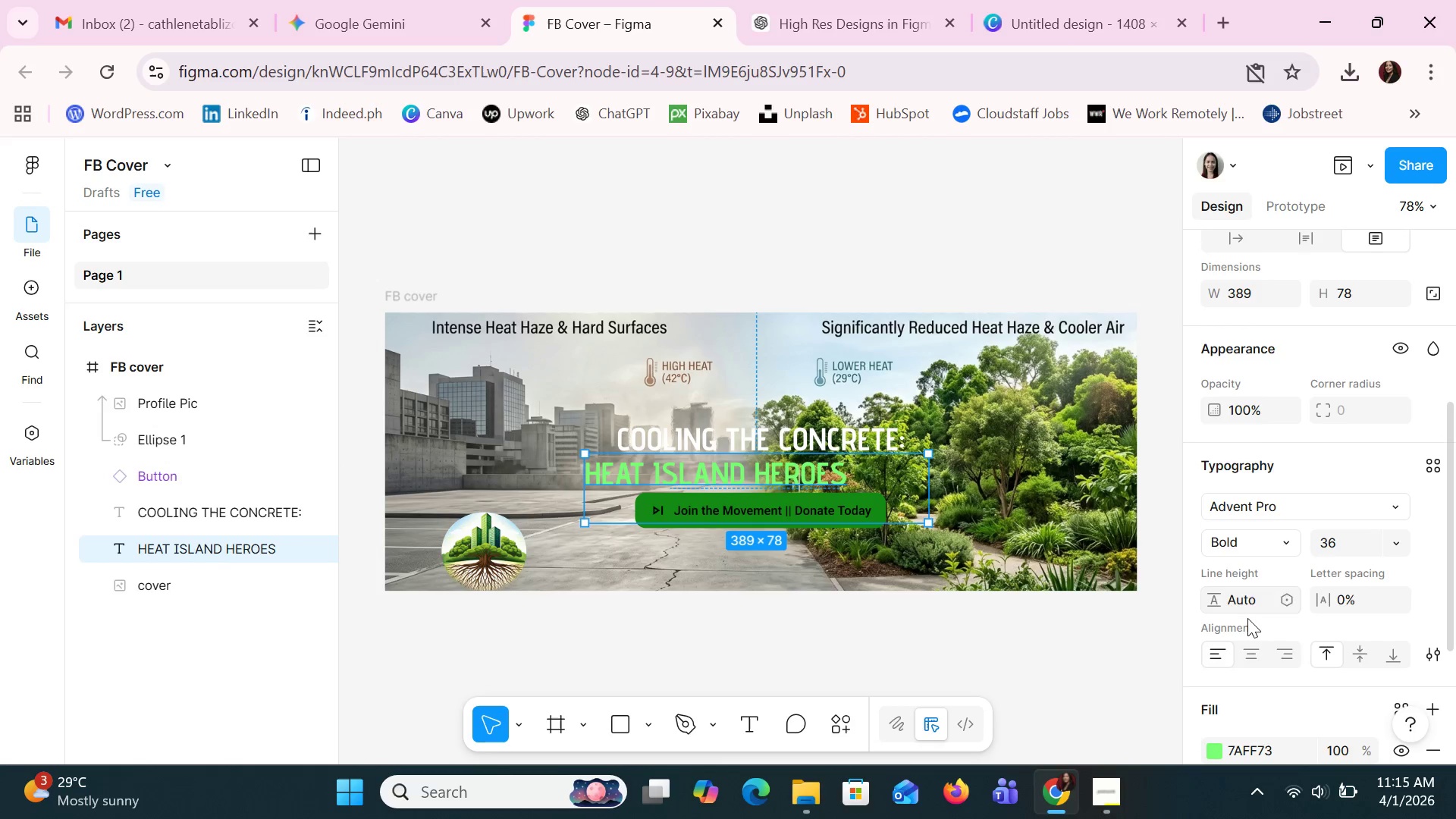 
left_click([1254, 665])
 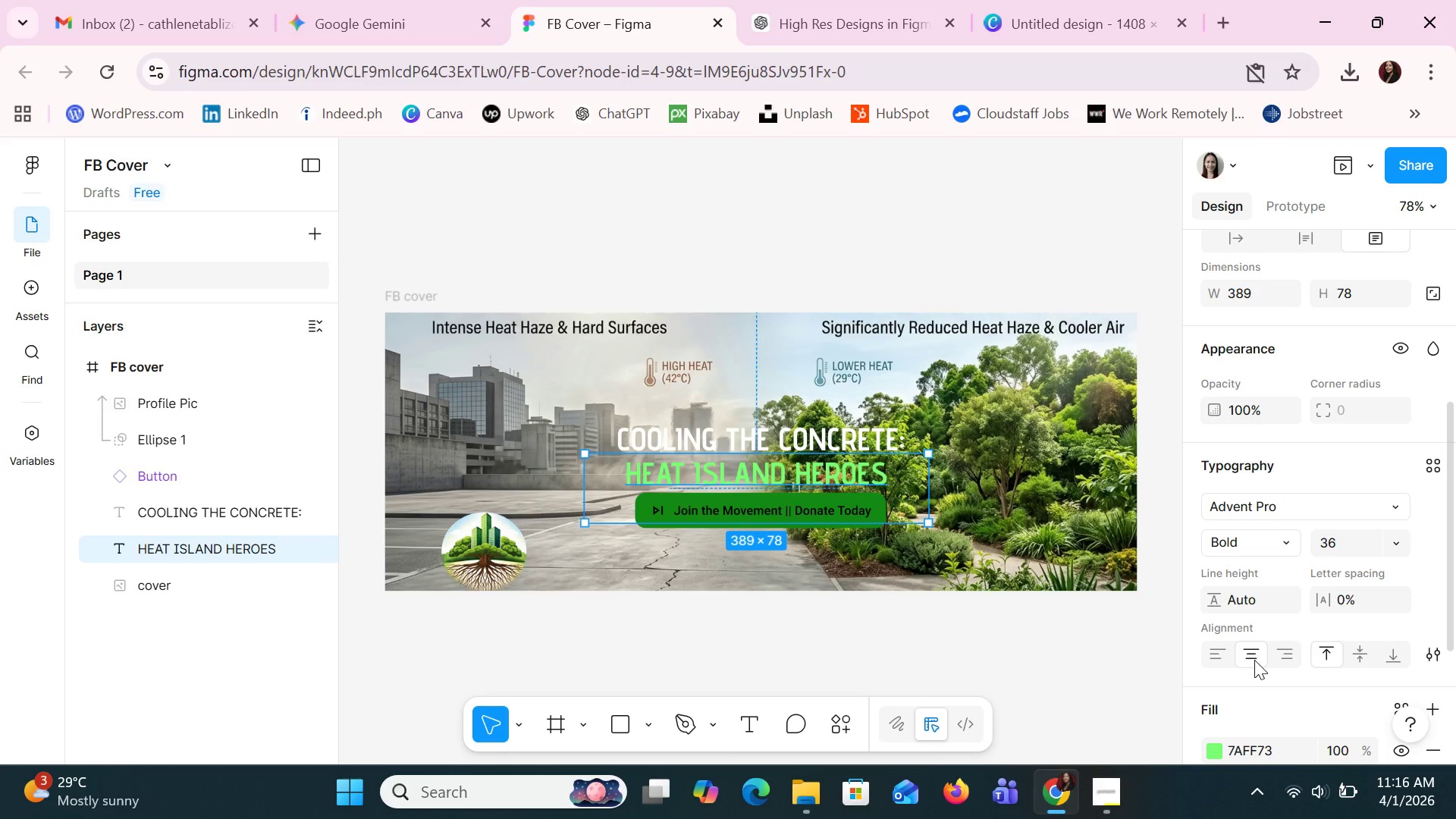 
wait(7.66)
 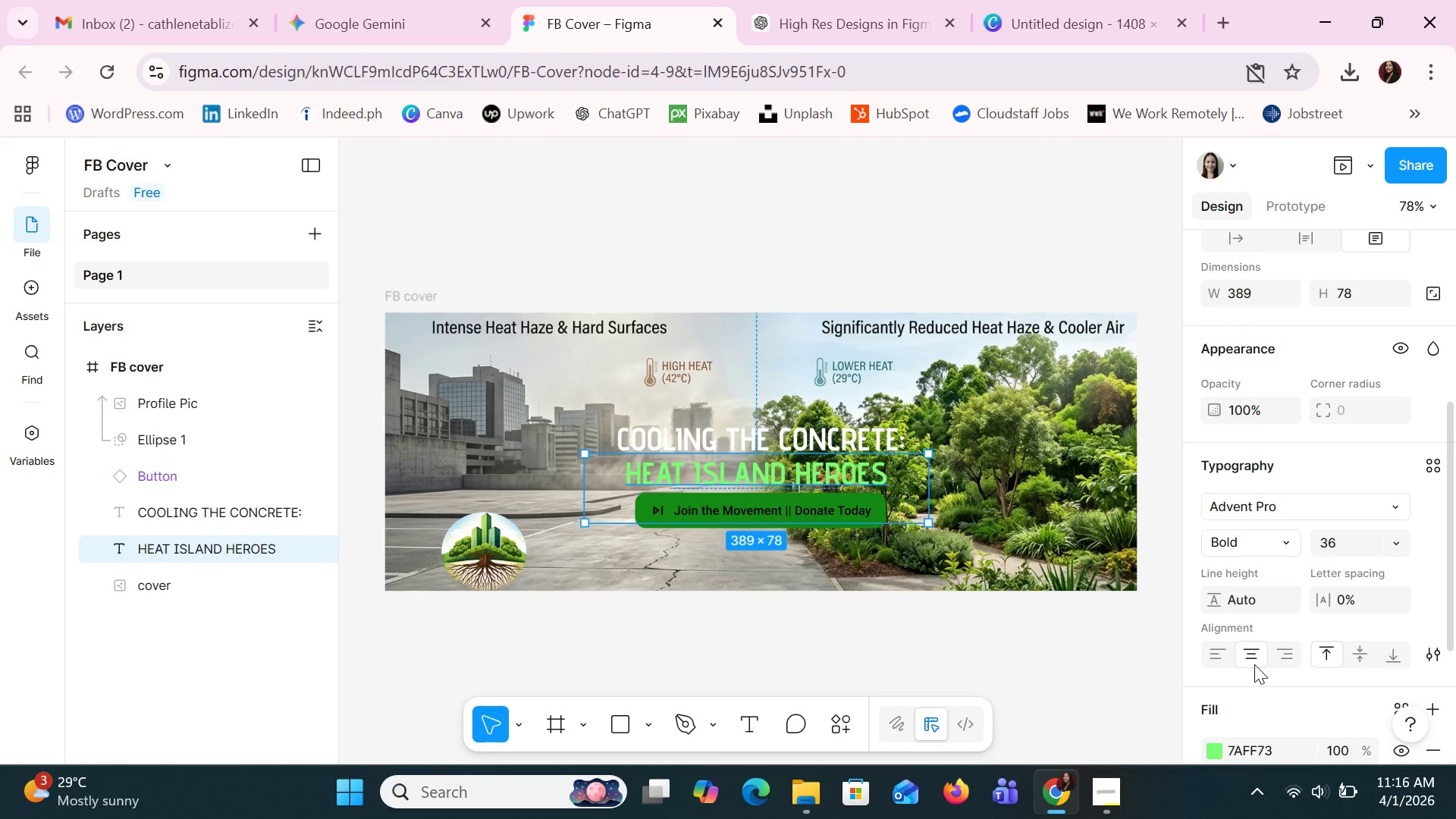 
scroll: coordinate [1274, 582], scroll_direction: down, amount: 3.0
 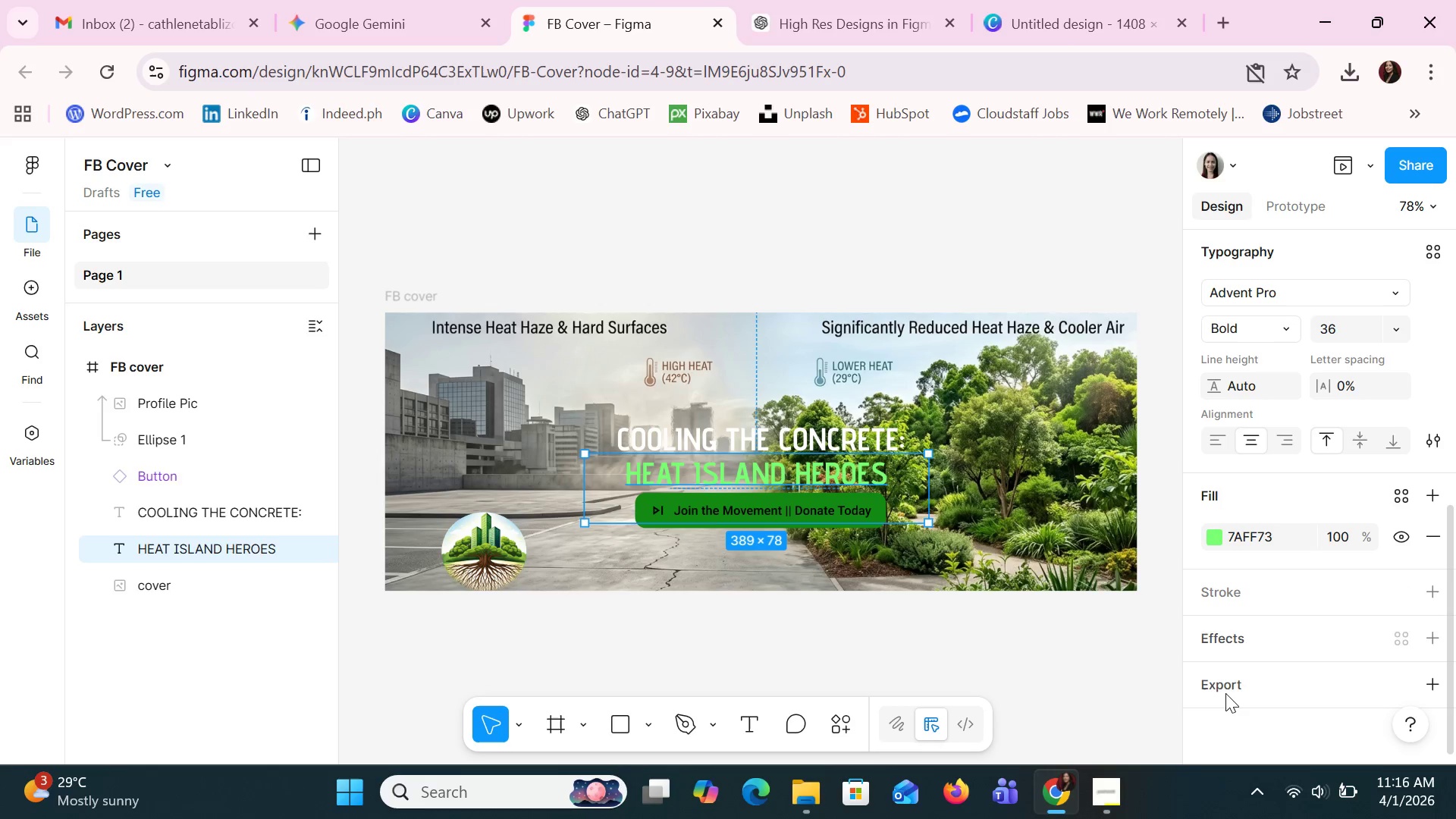 
left_click([1225, 693])
 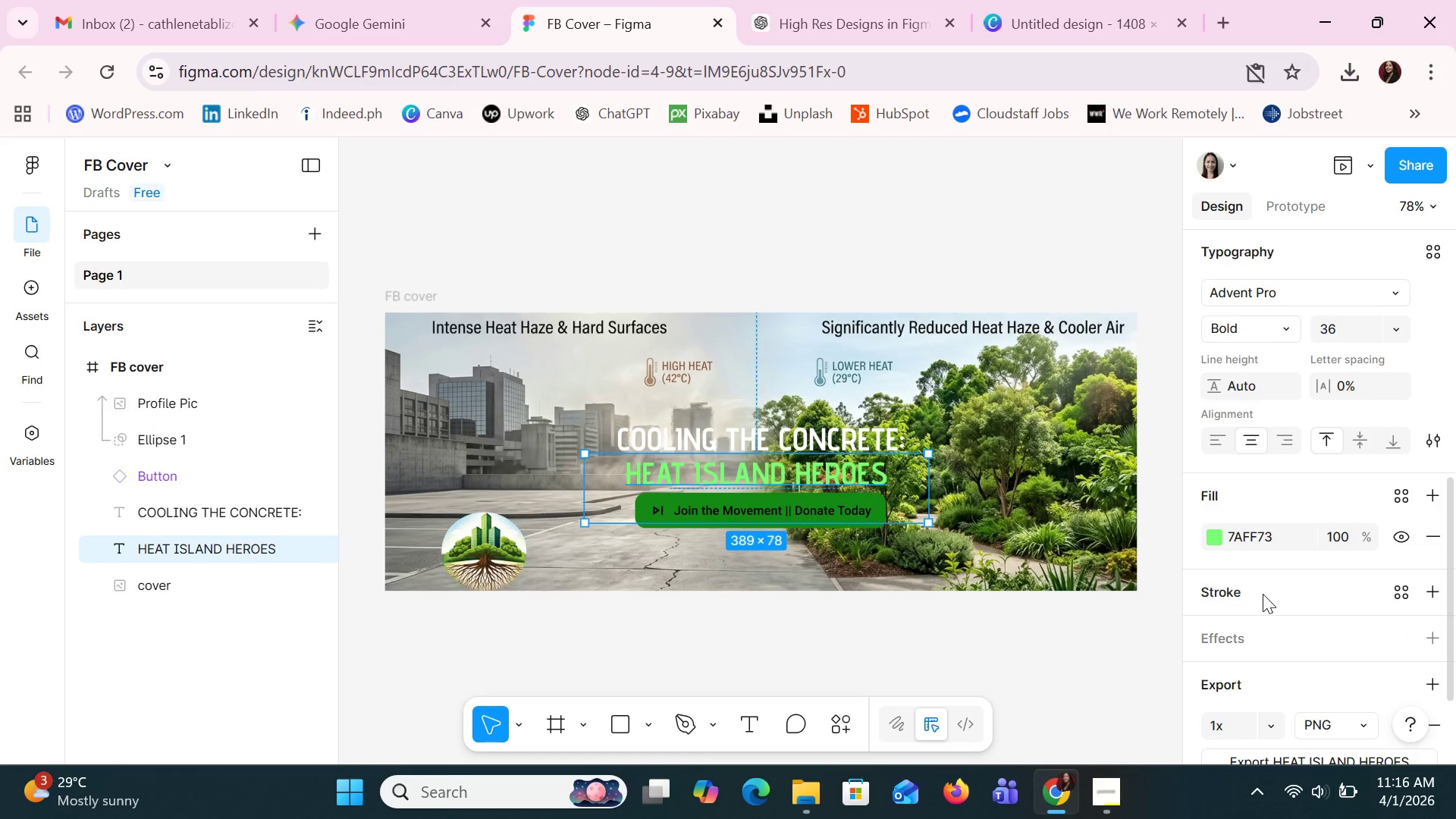 
scroll: coordinate [1263, 594], scroll_direction: down, amount: 2.0
 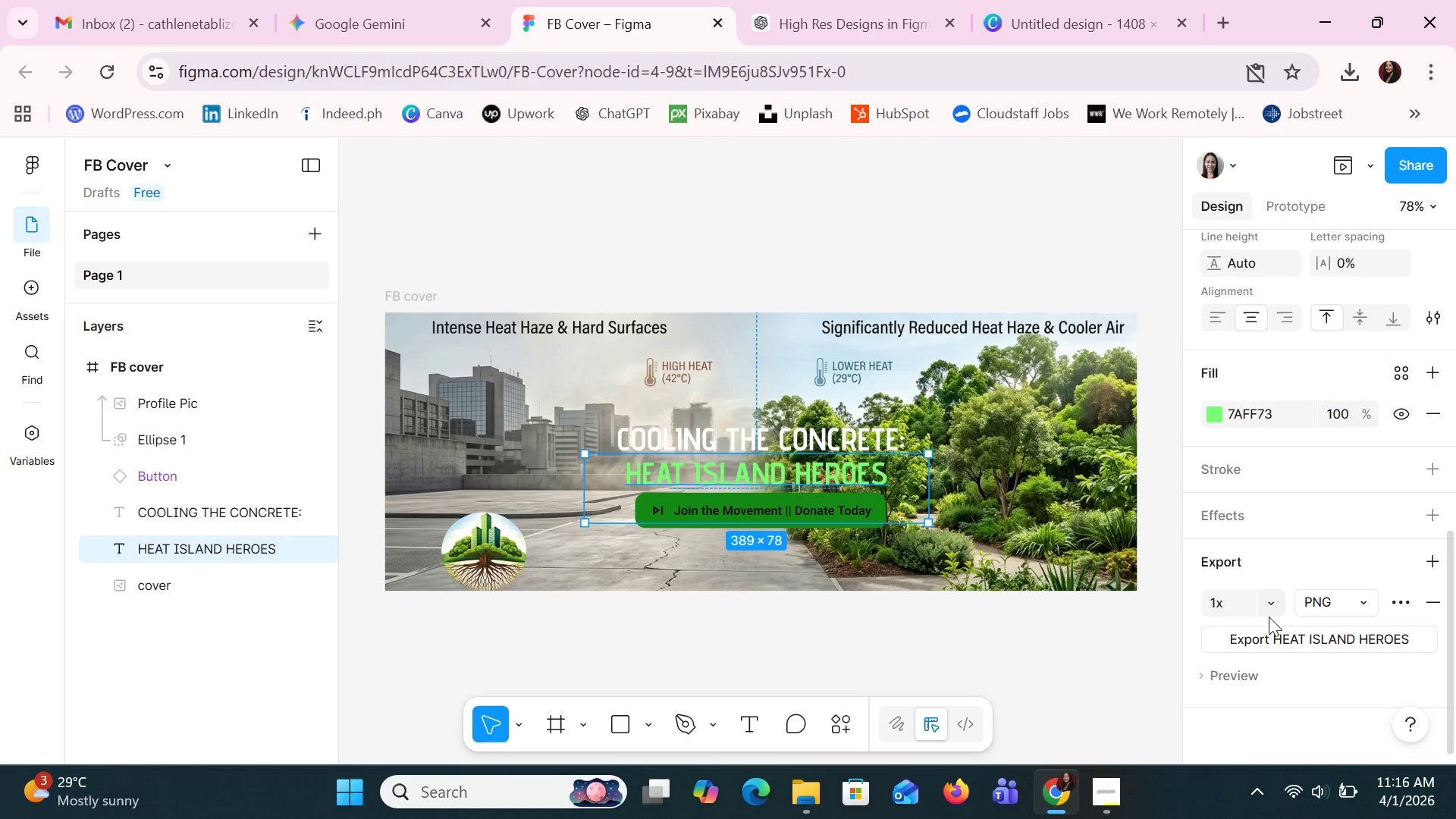 
left_click([1246, 672])
 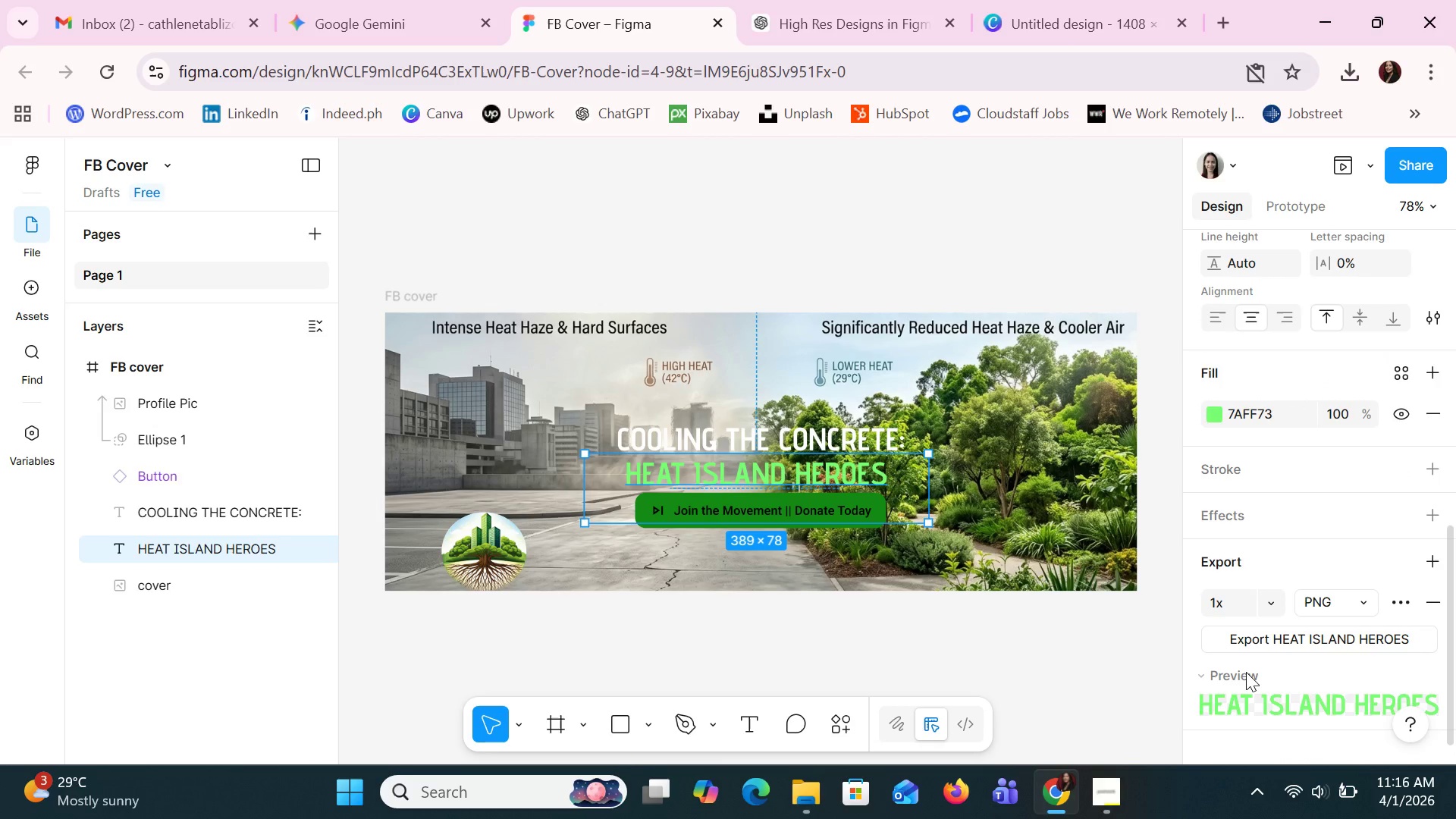 
left_click([1246, 672])
 